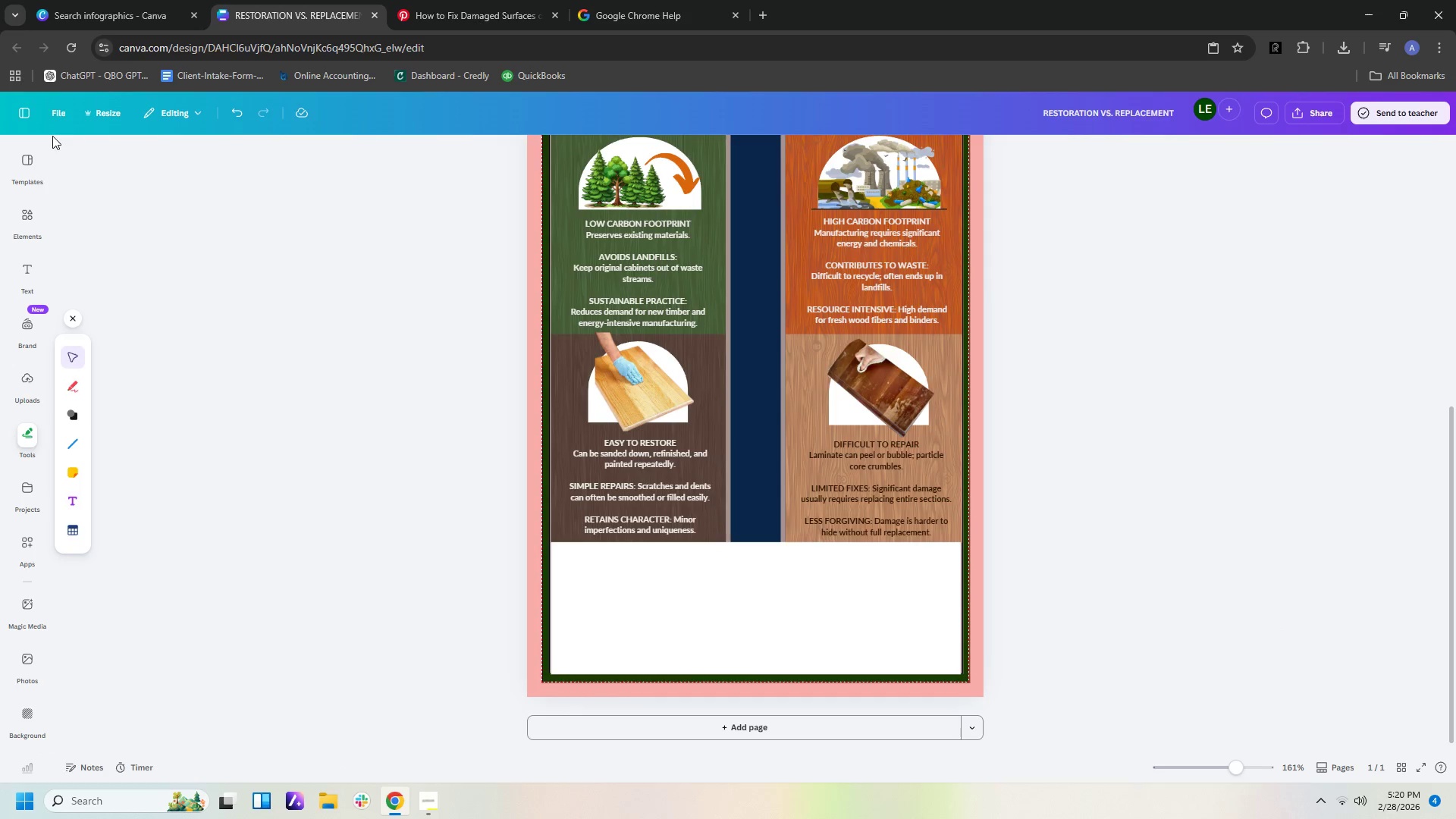 
left_click([24, 444])
 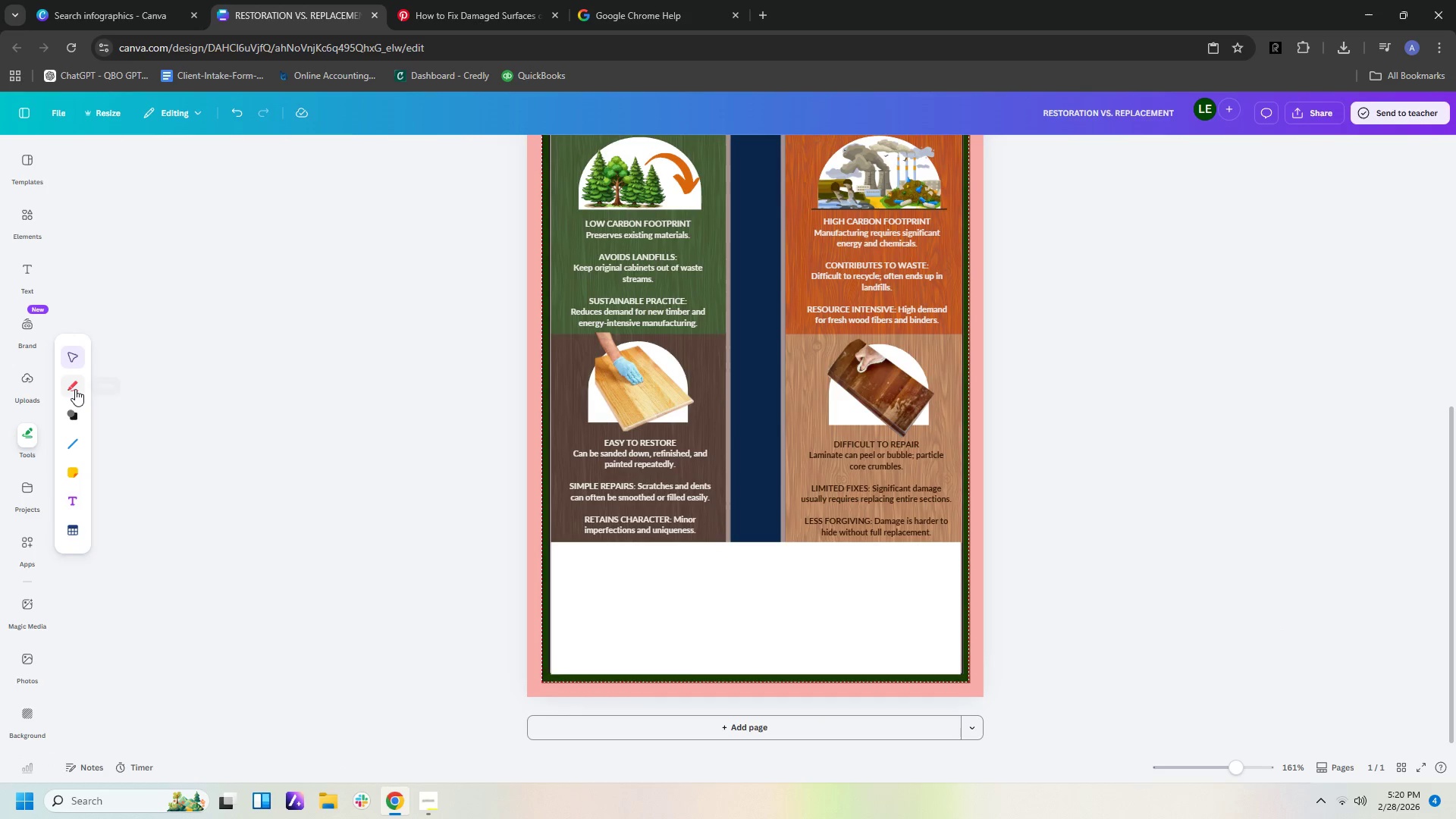 
left_click([71, 406])
 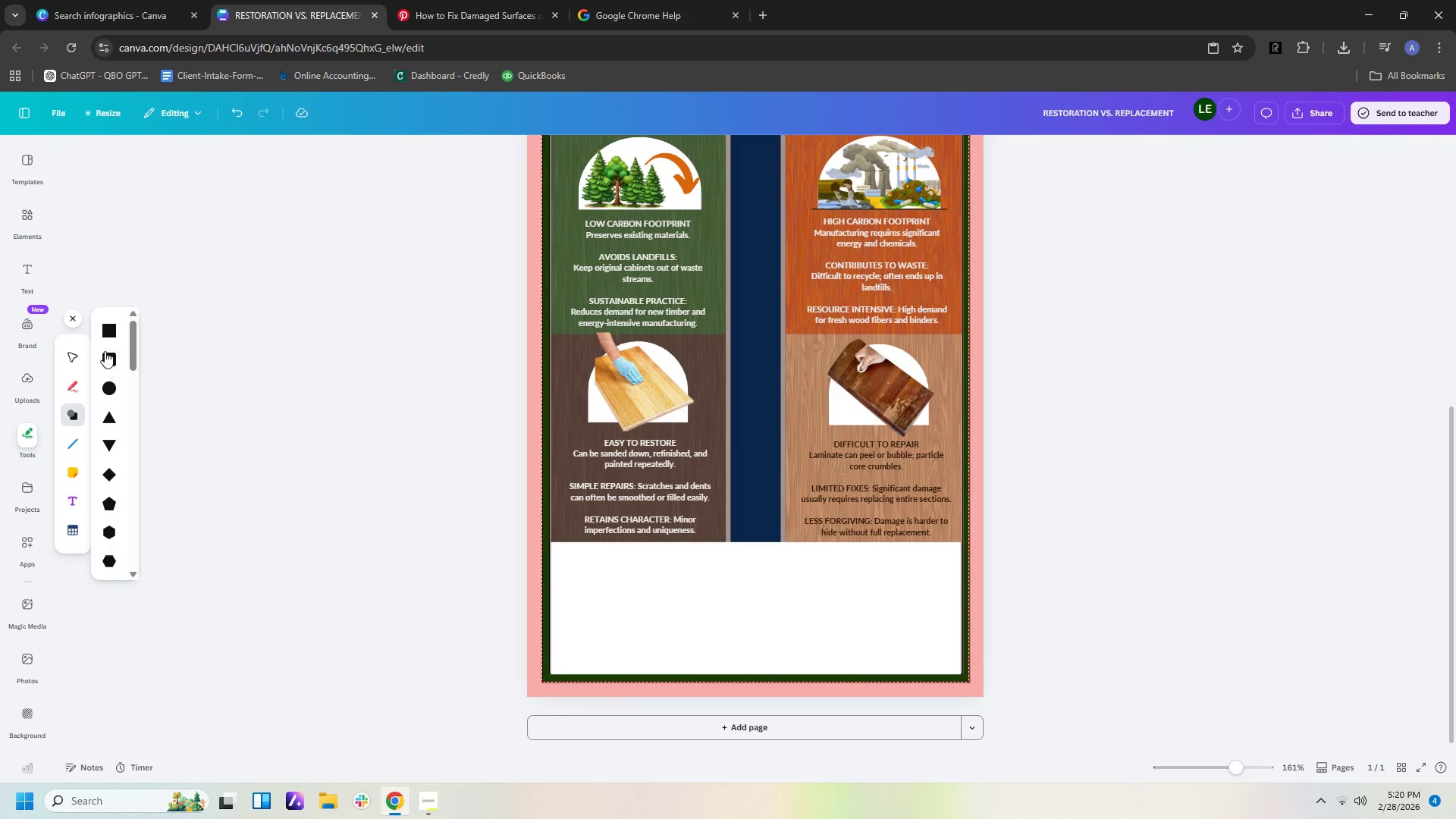 
left_click([105, 331])
 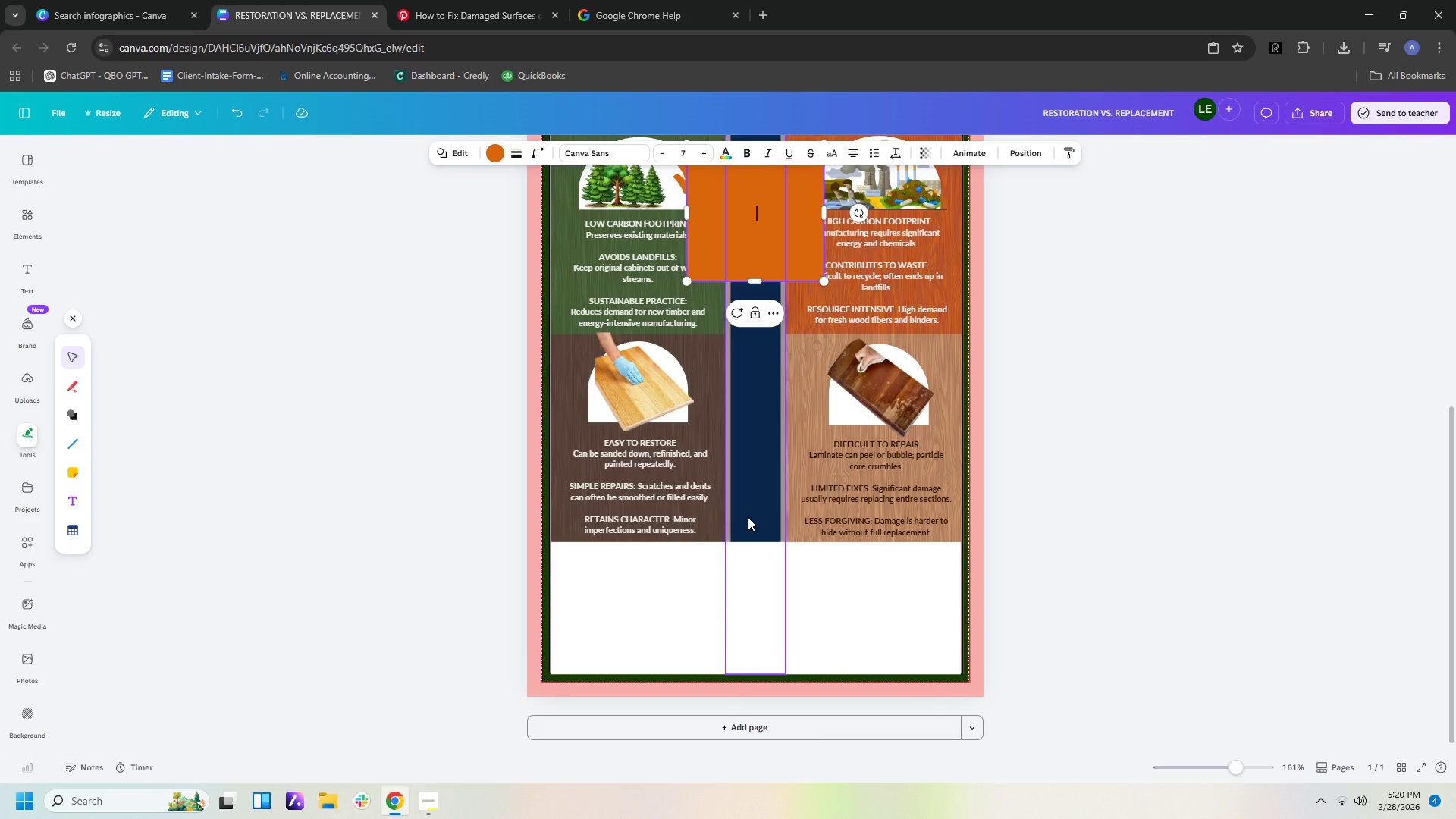 
left_click_drag(start_coordinate=[764, 247], to_coordinate=[627, 645])
 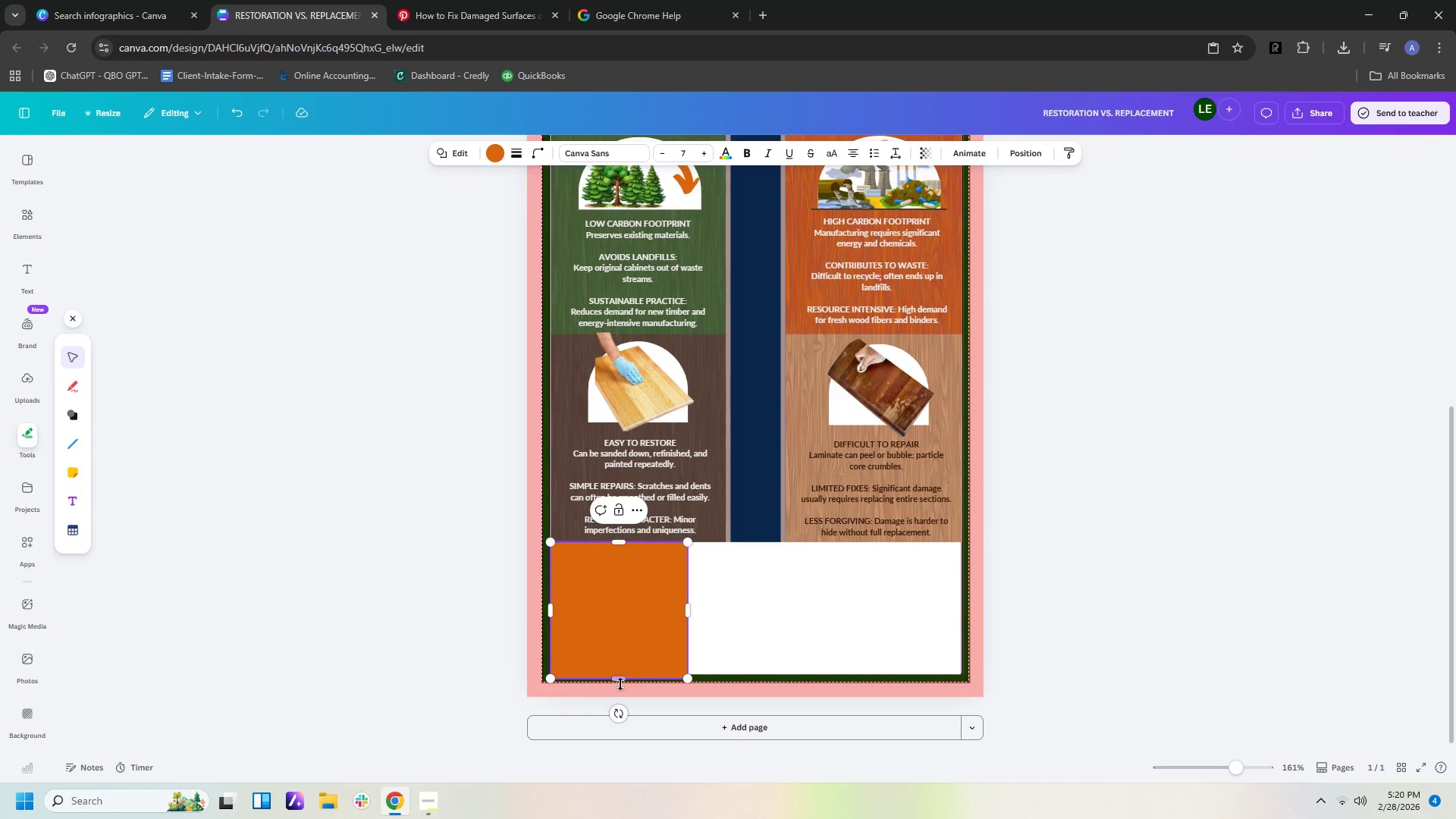 
left_click_drag(start_coordinate=[620, 681], to_coordinate=[620, 550])
 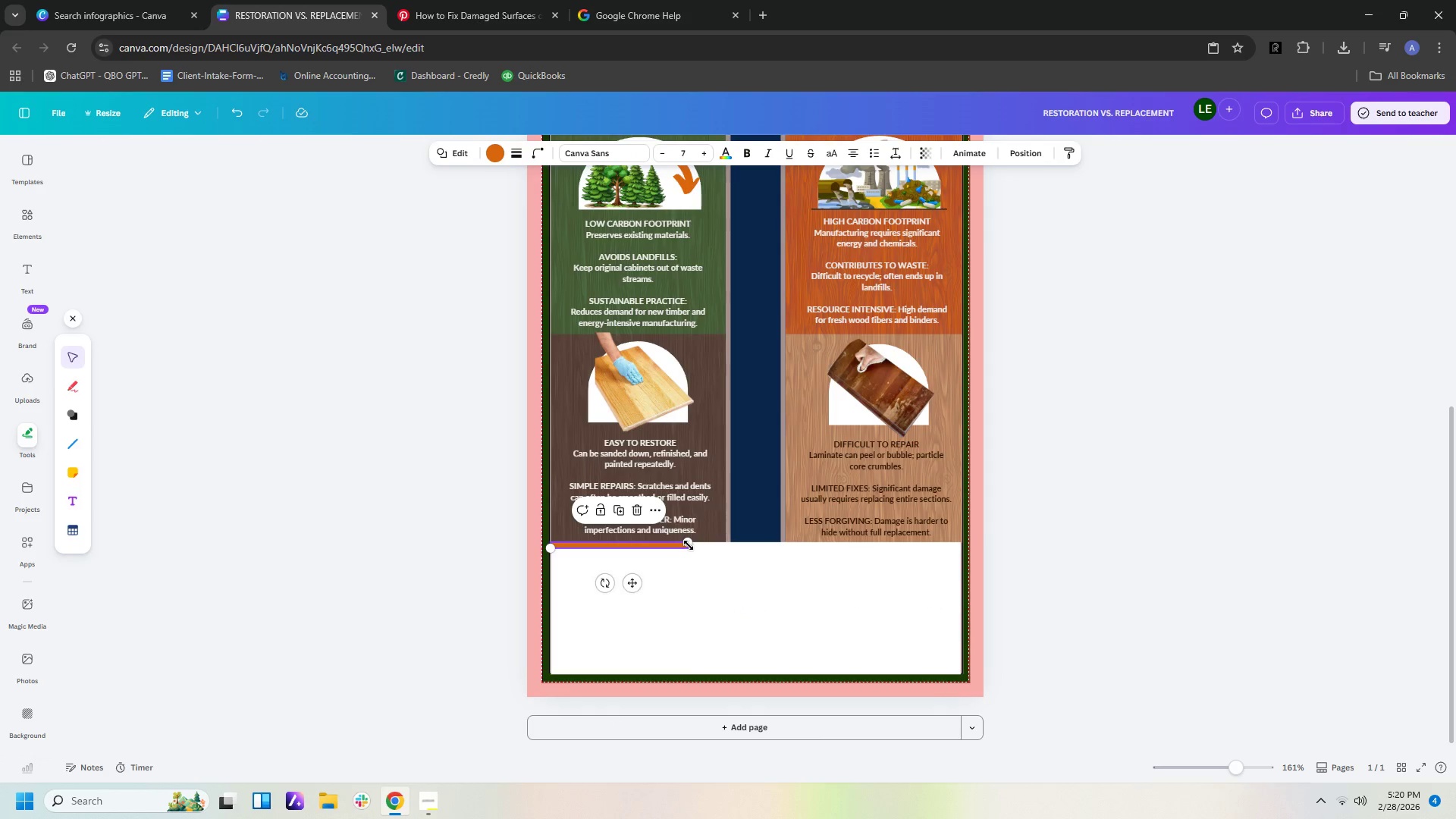 
left_click_drag(start_coordinate=[689, 545], to_coordinate=[962, 540])
 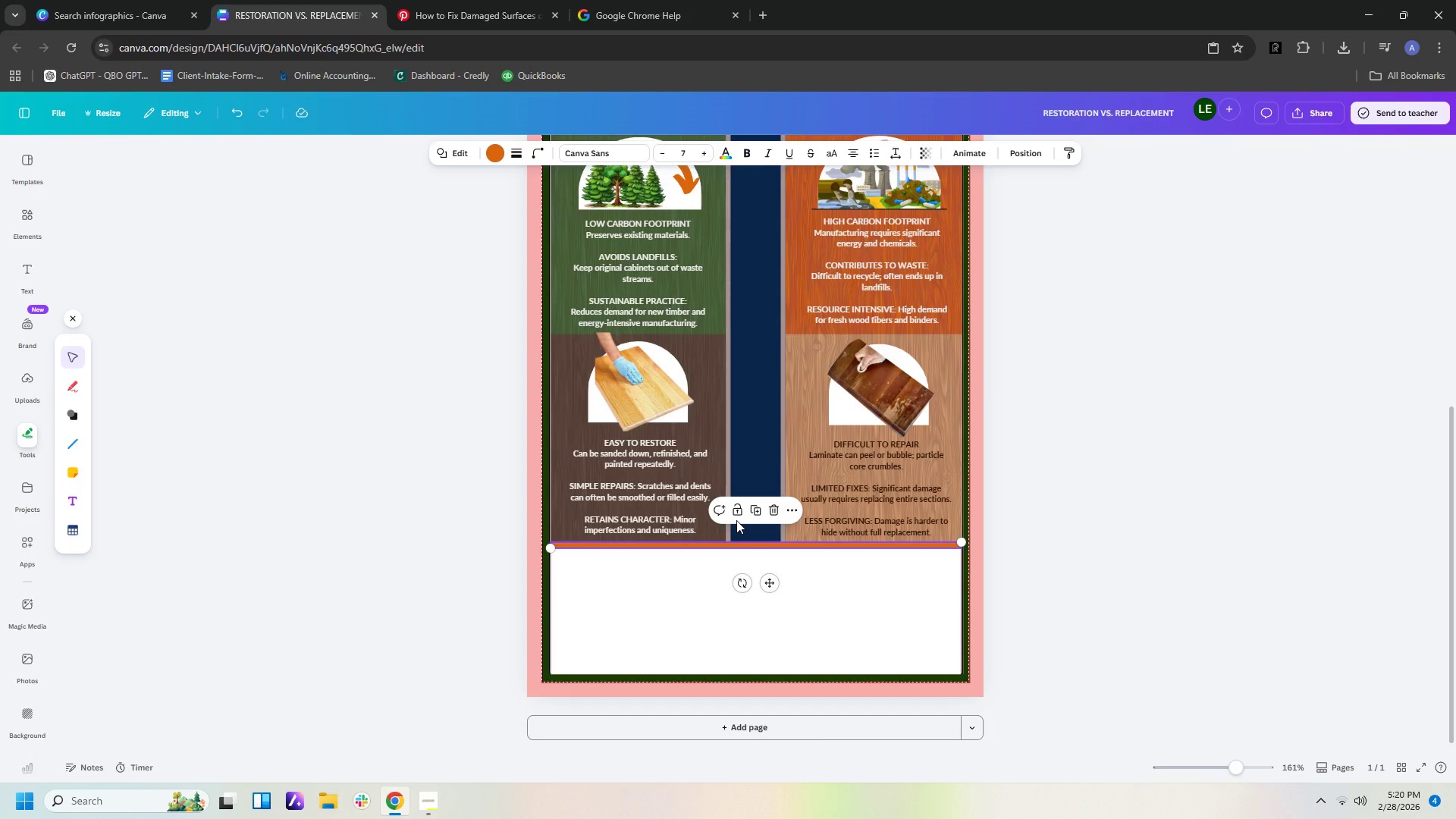 
wait(11.01)
 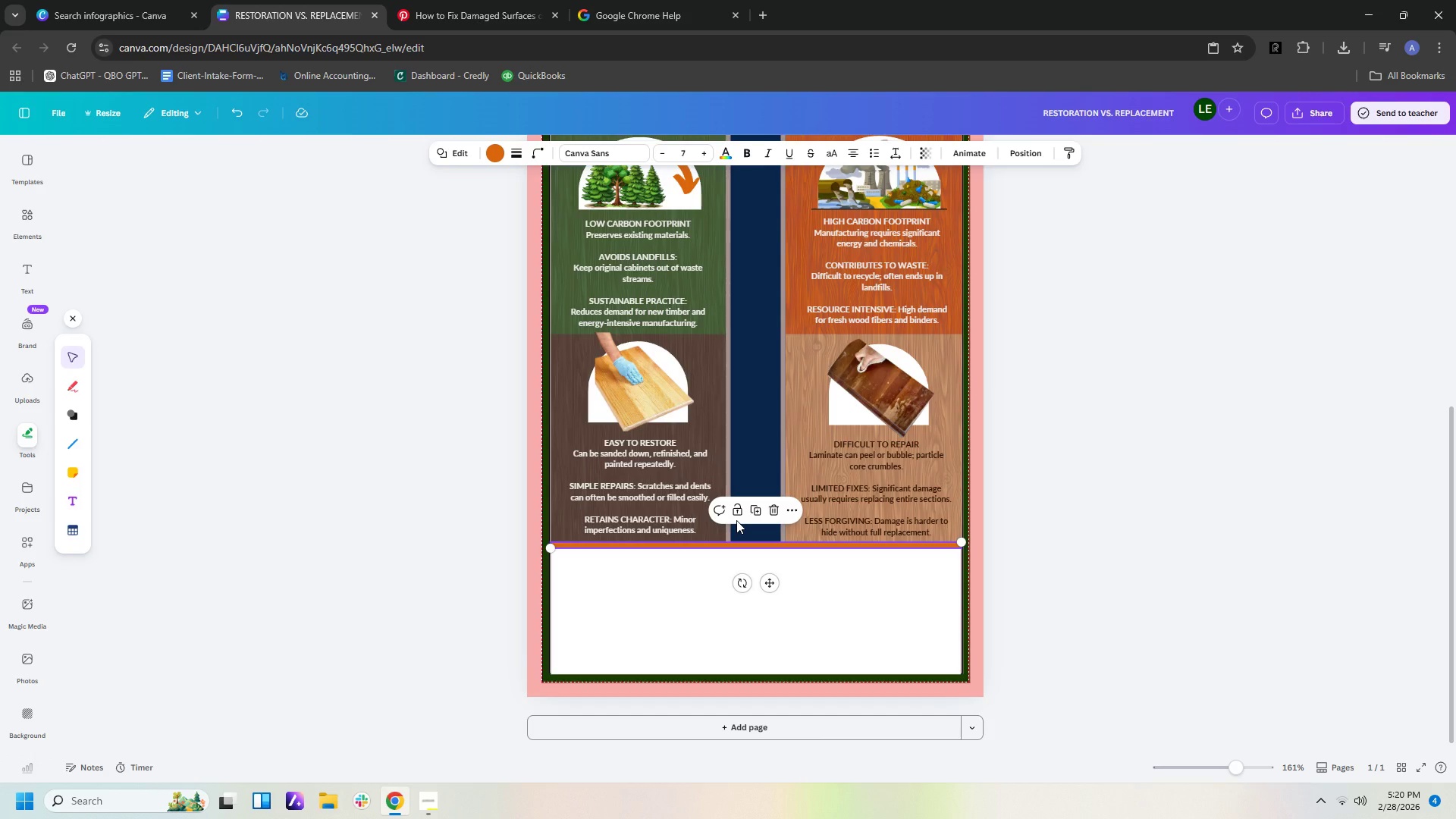 
left_click([497, 155])
 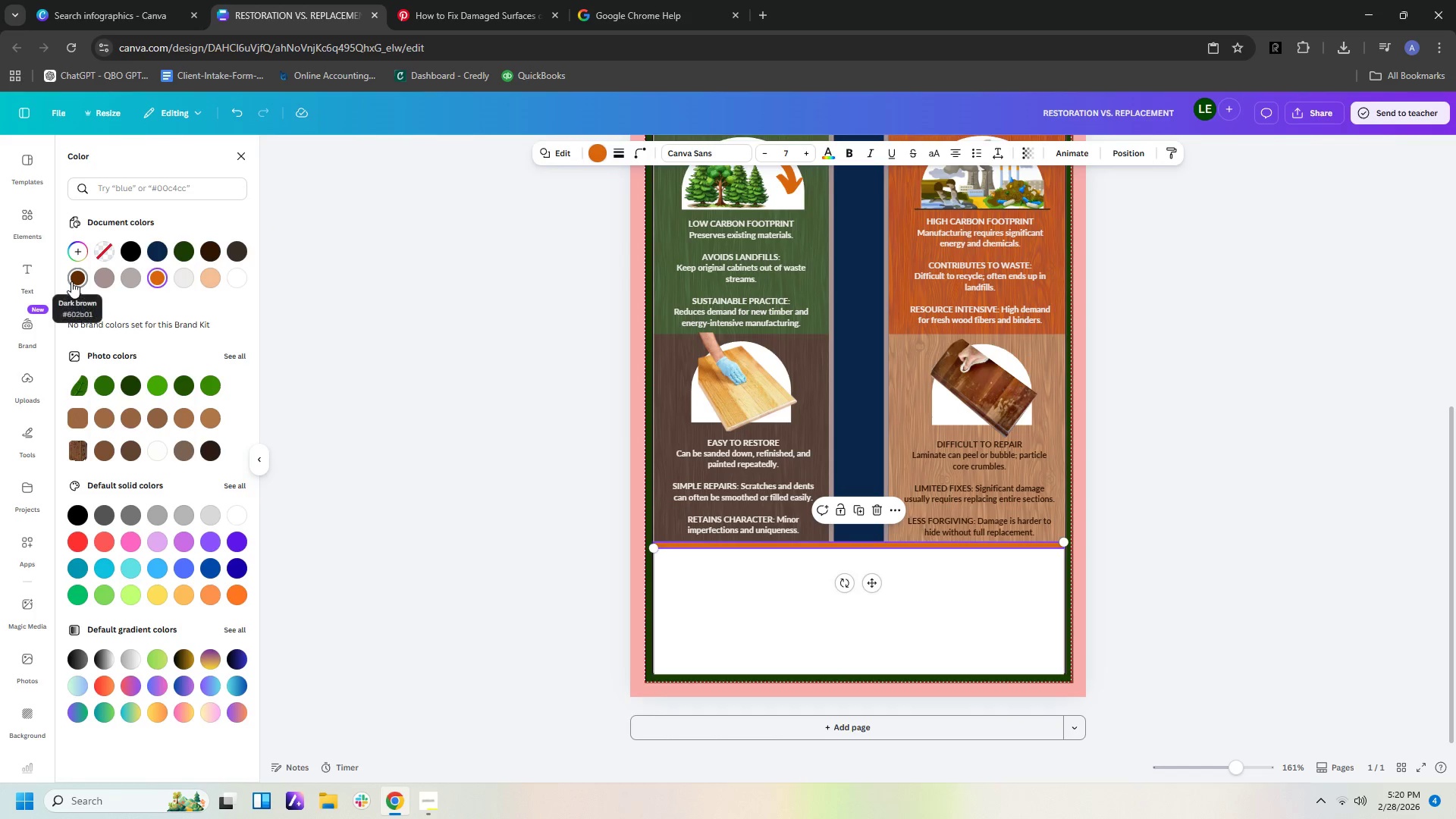 
left_click([71, 281])
 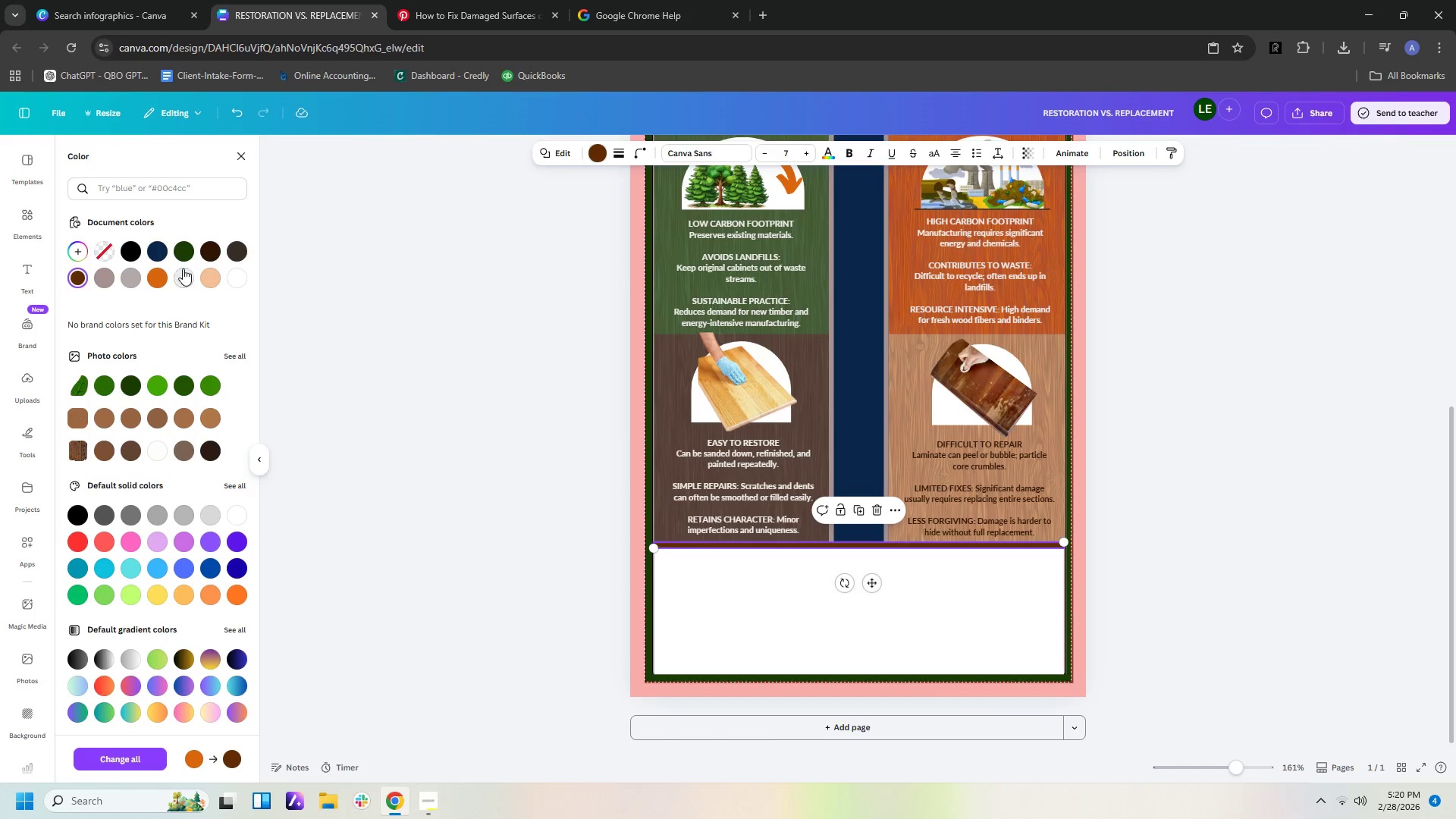 
left_click([71, 253])
 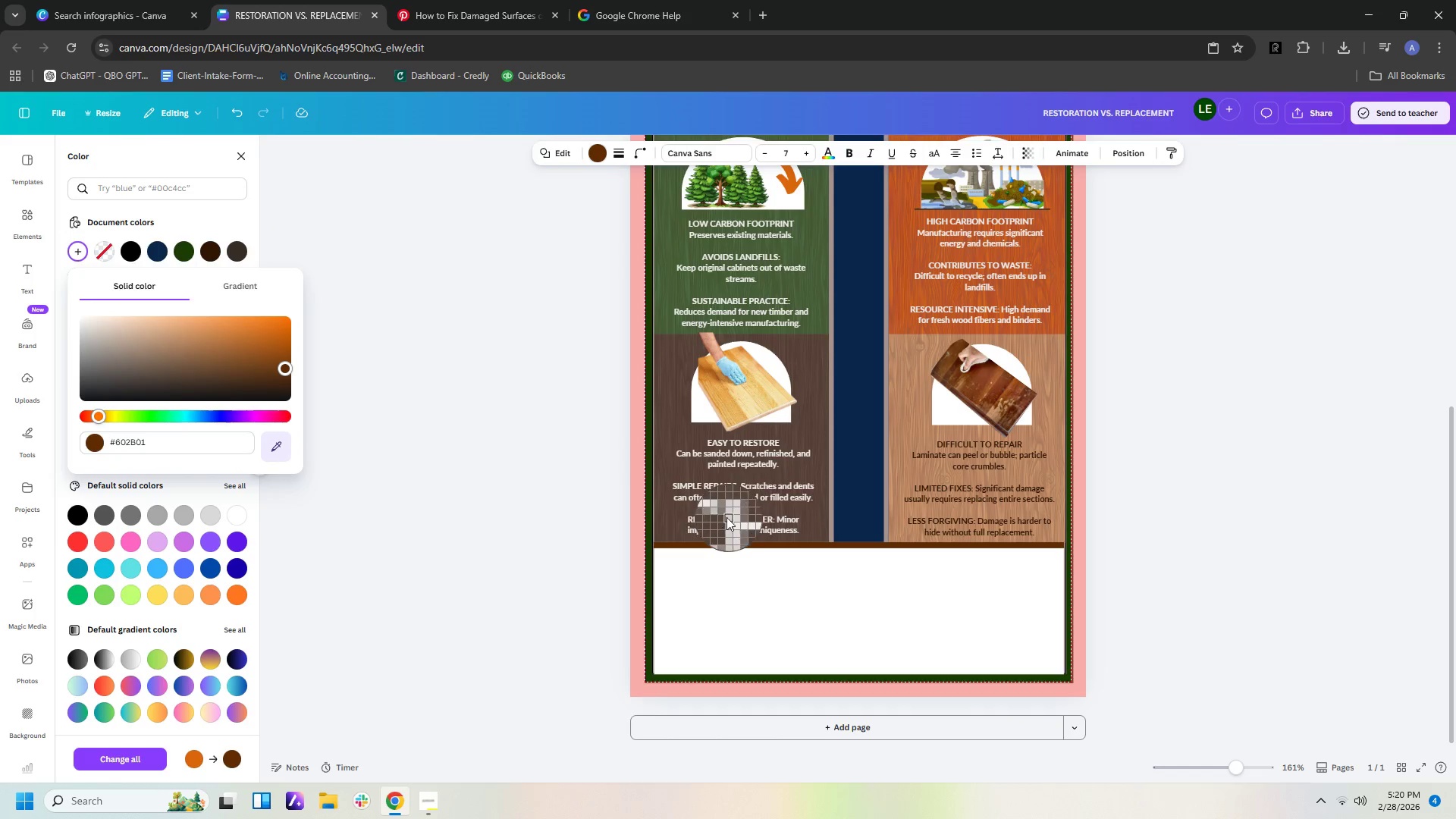 
left_click([679, 468])
 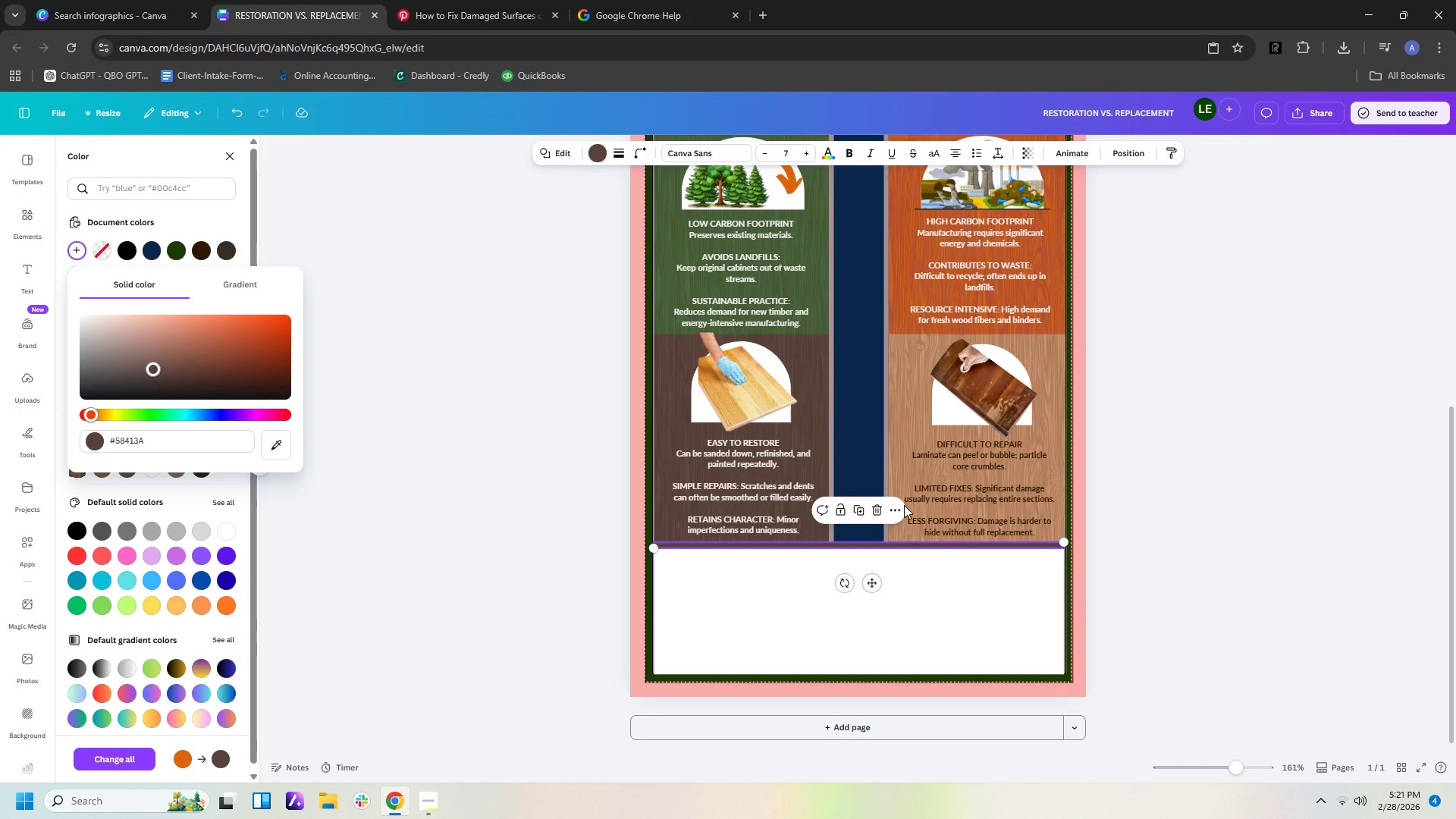 
wait(5.69)
 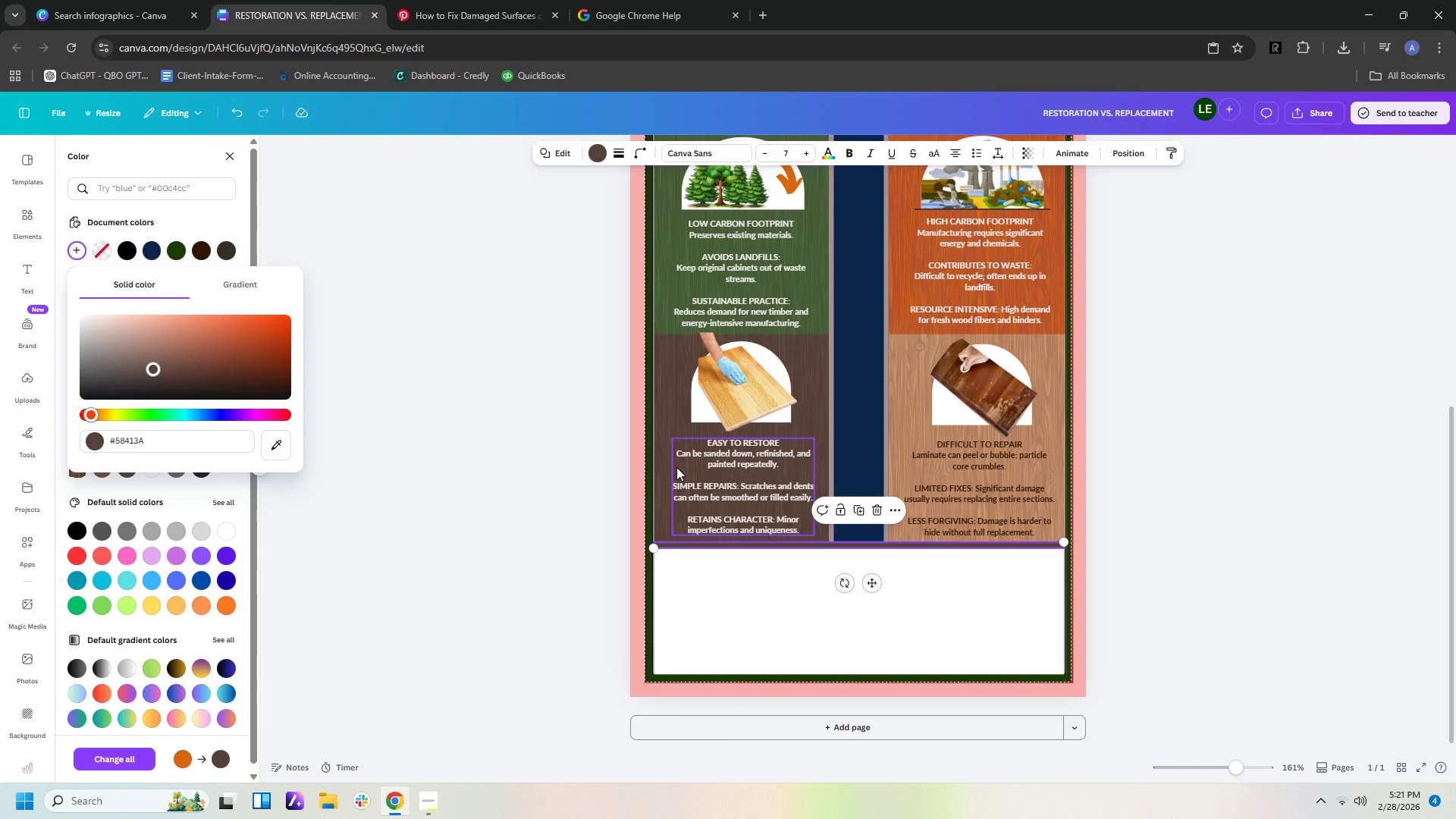 
left_click([276, 441])
 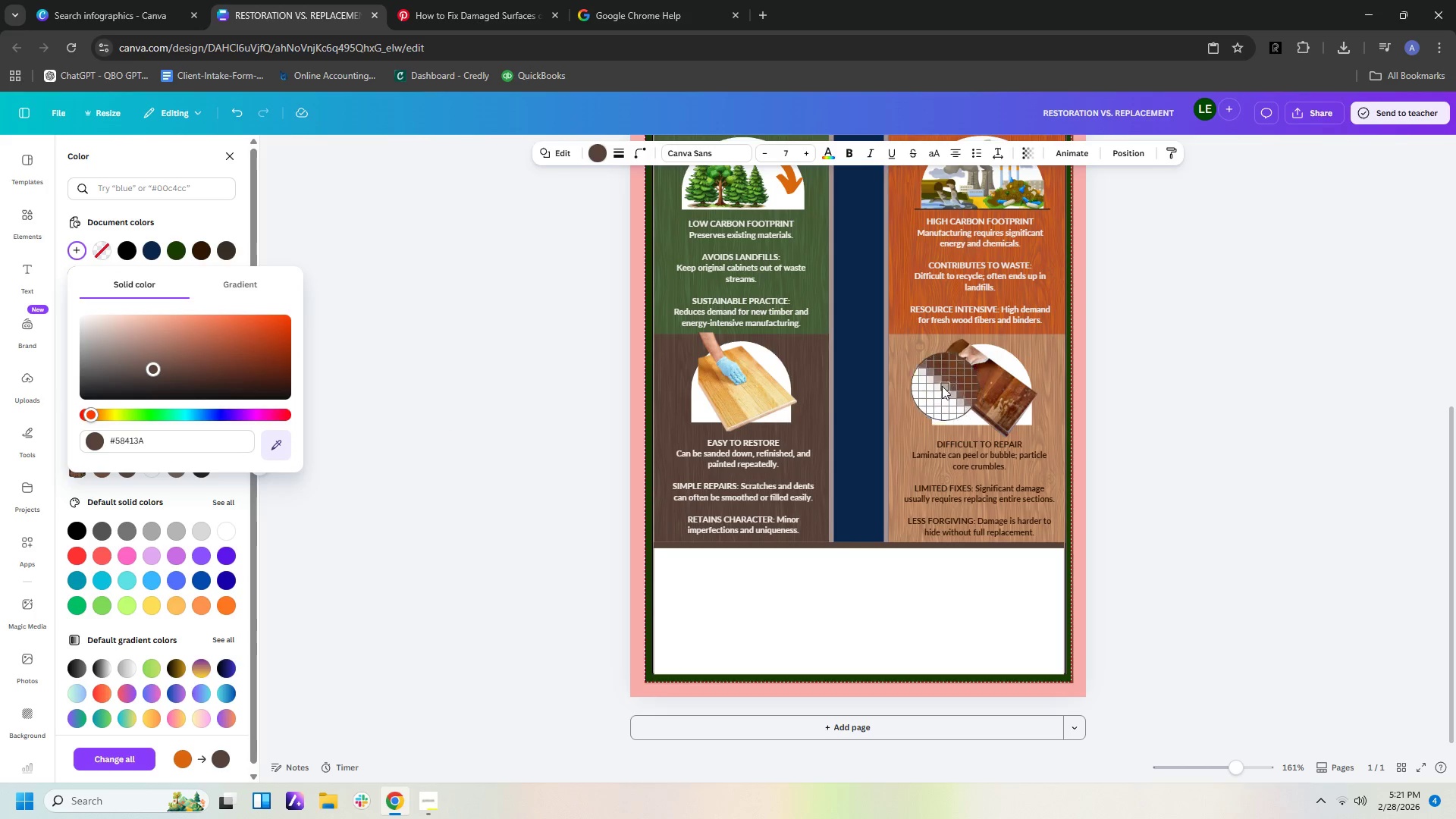 
left_click([921, 380])
 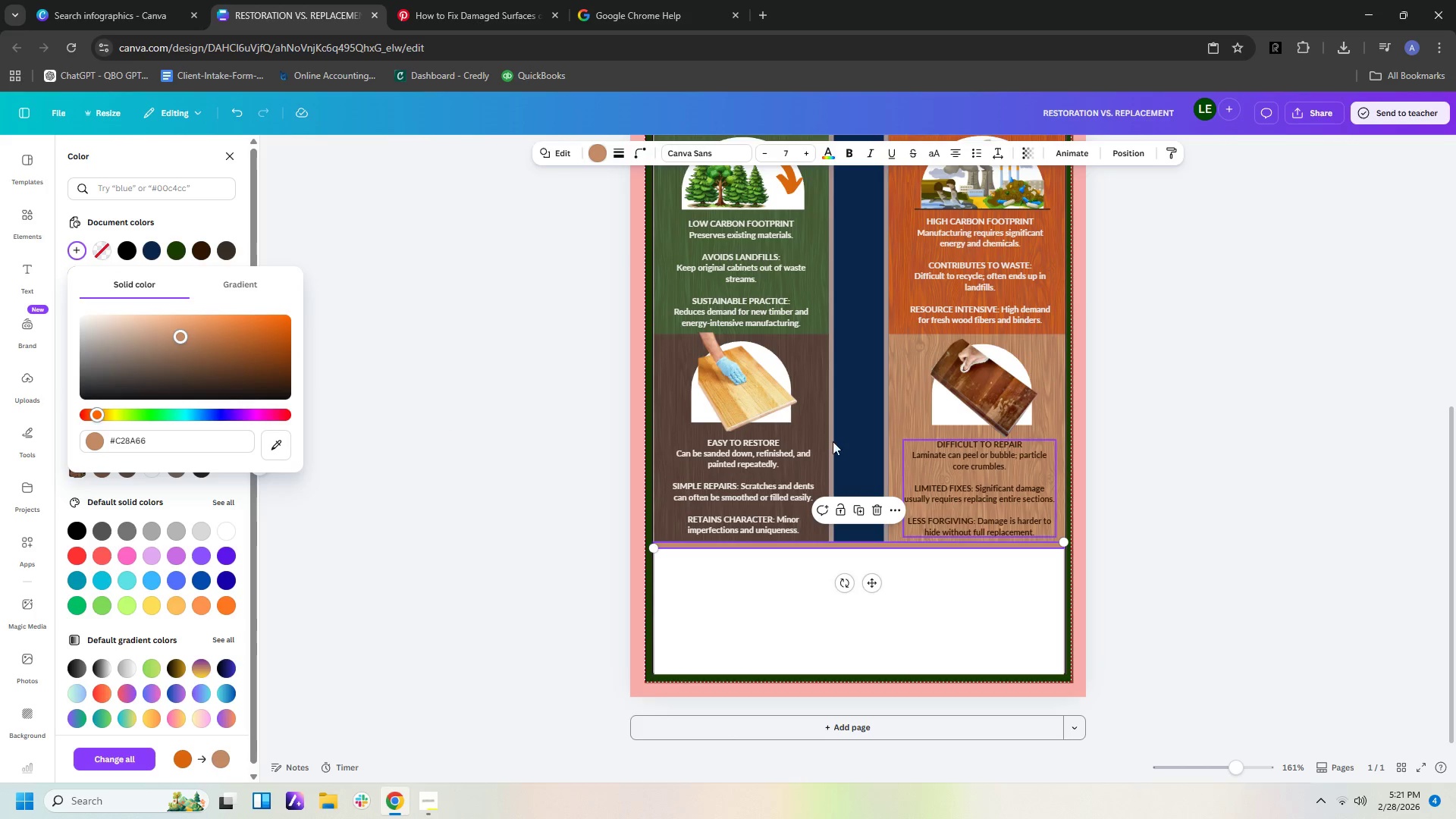 
left_click([620, 158])
 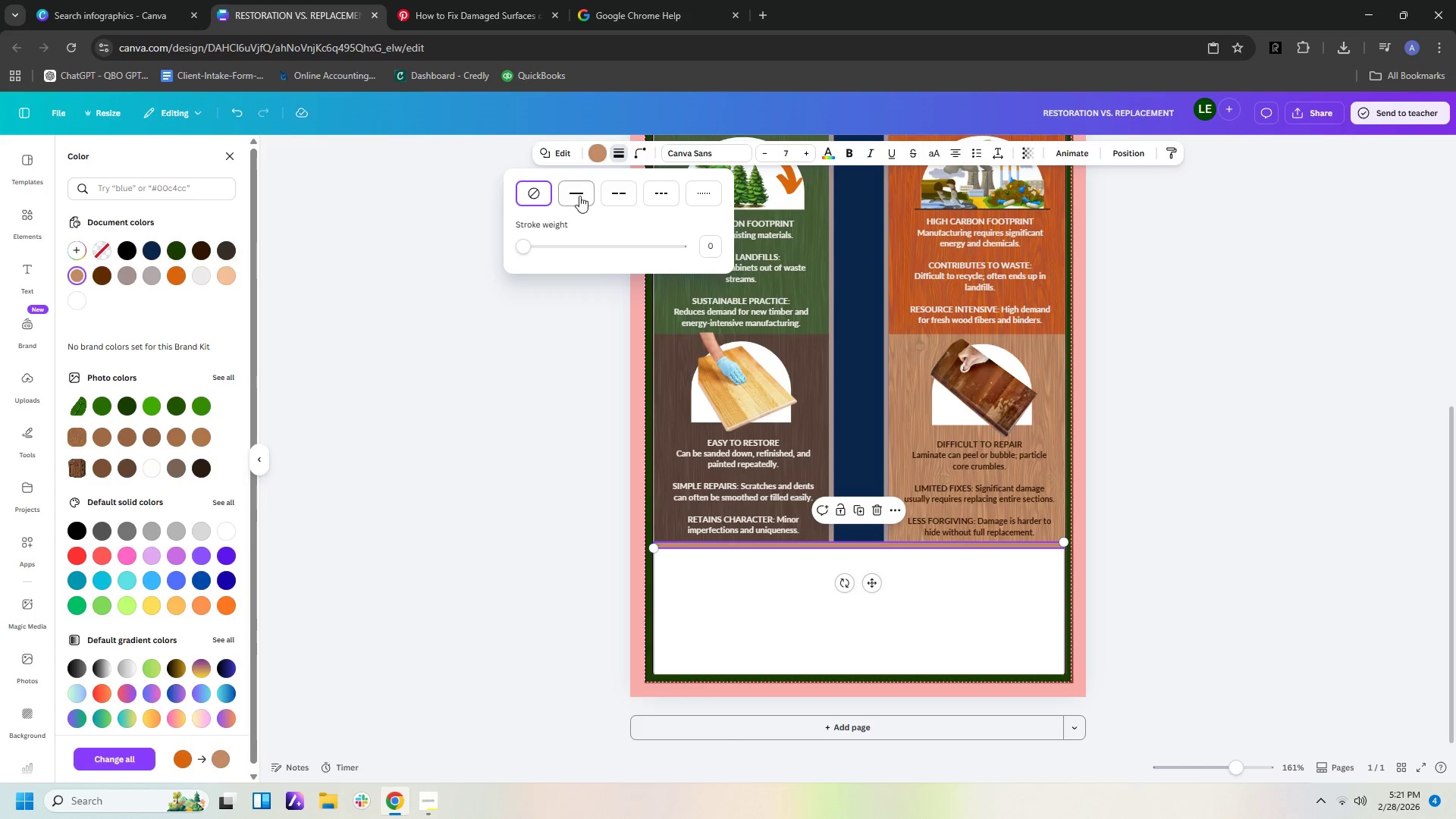 
left_click([571, 196])
 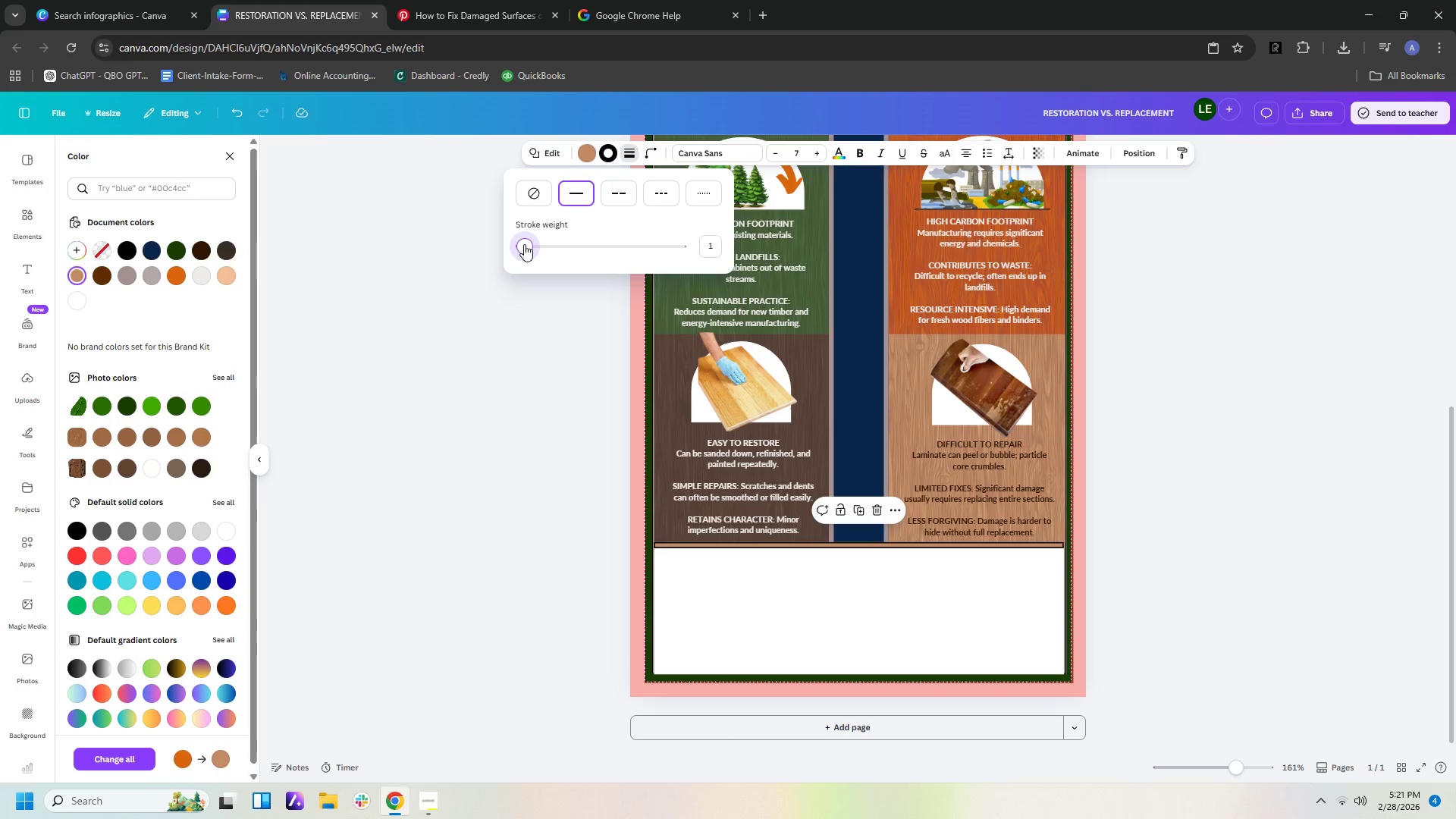 
double_click([1271, 398])
 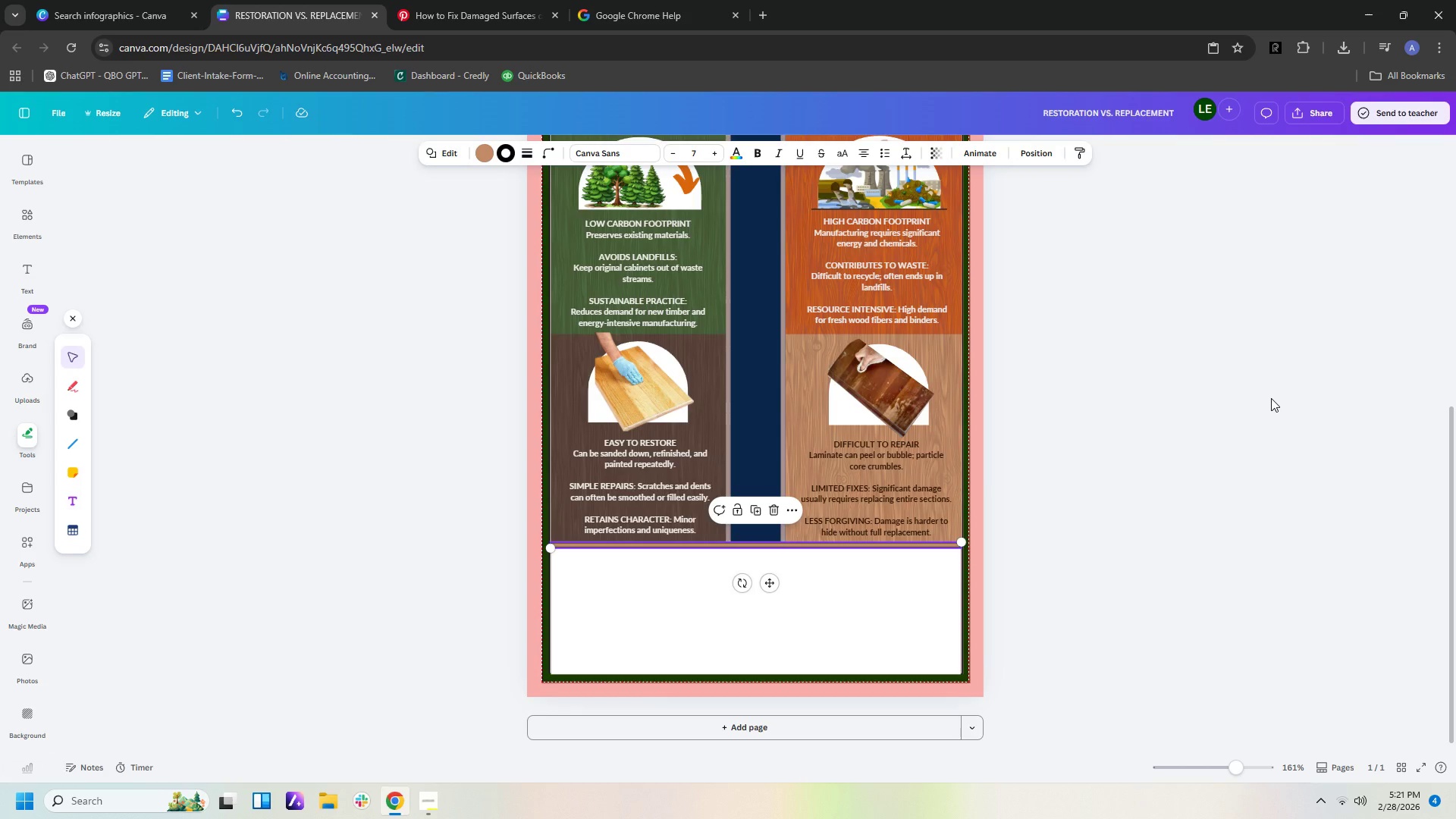 
left_click([1271, 398])
 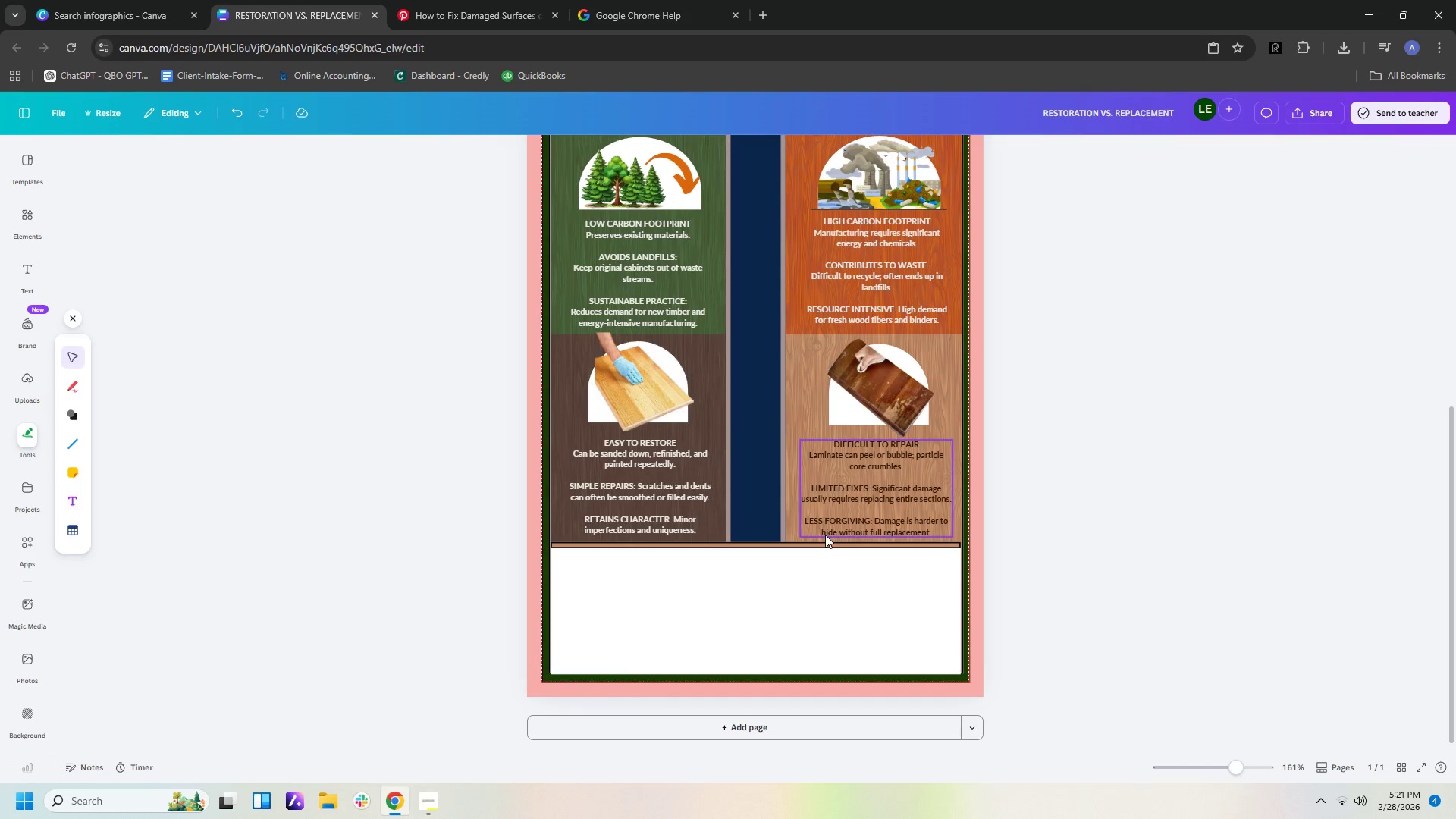 
left_click([830, 545])
 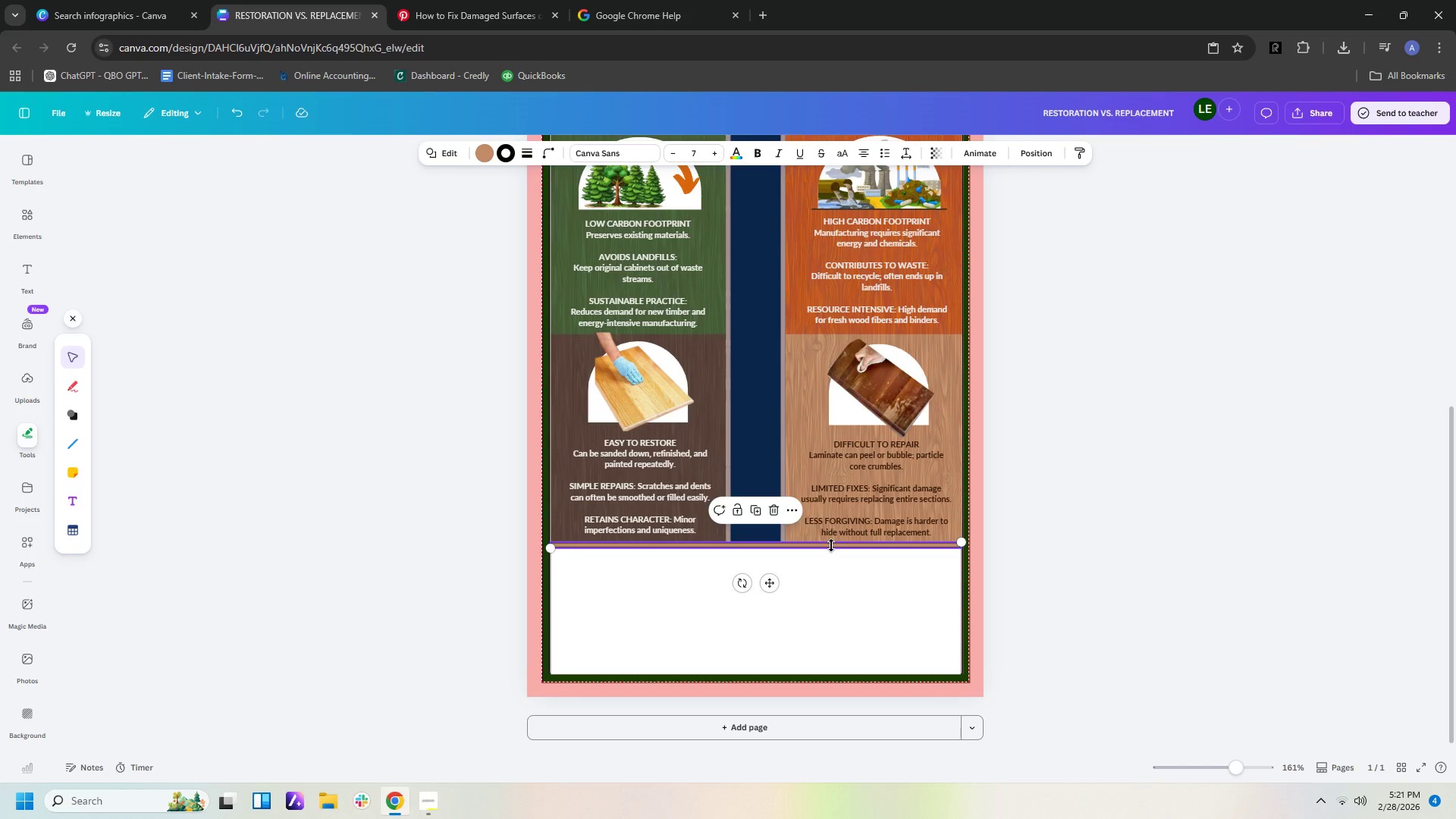 
key(Control+C)
 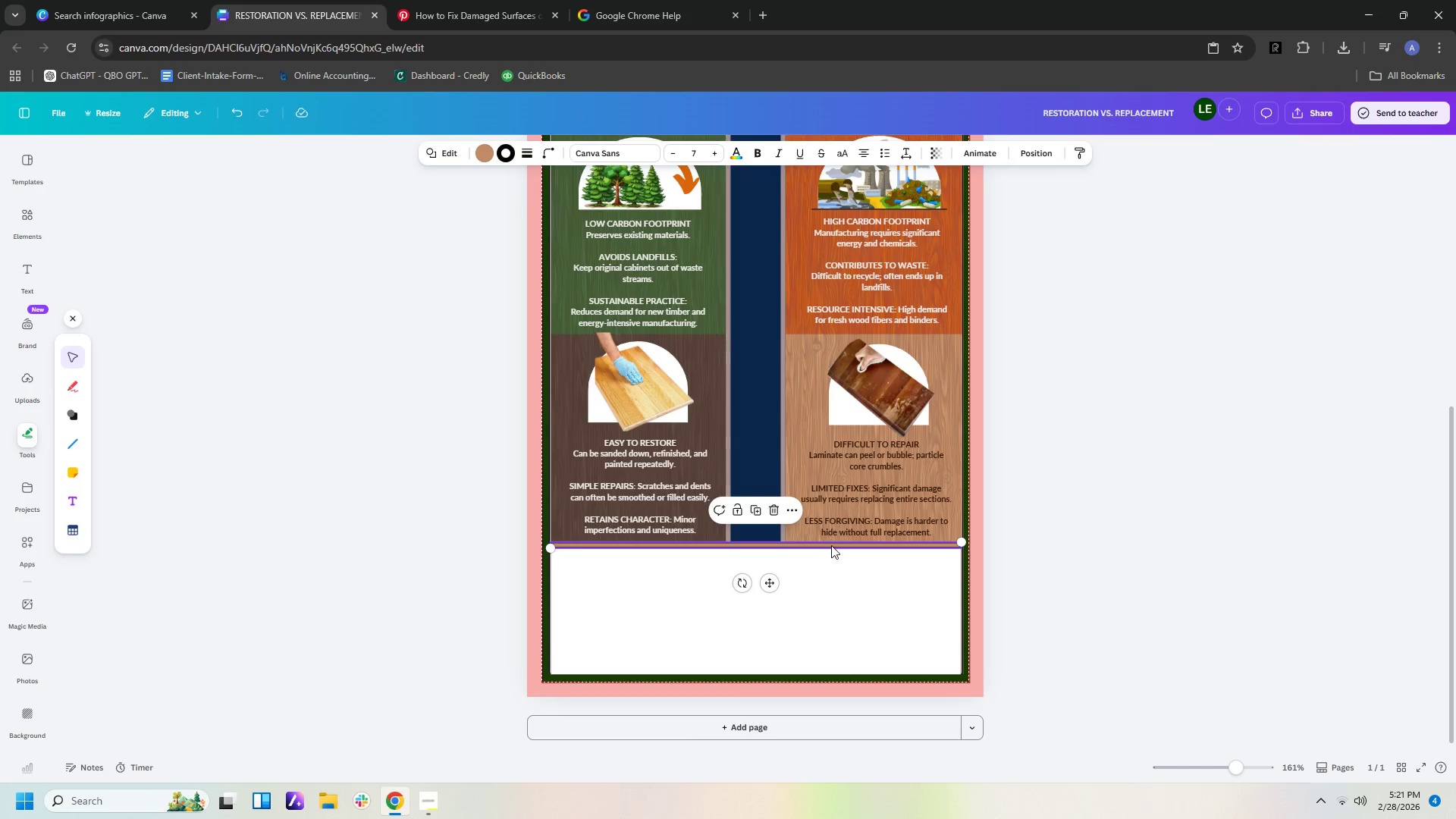 
key(Control+V)
 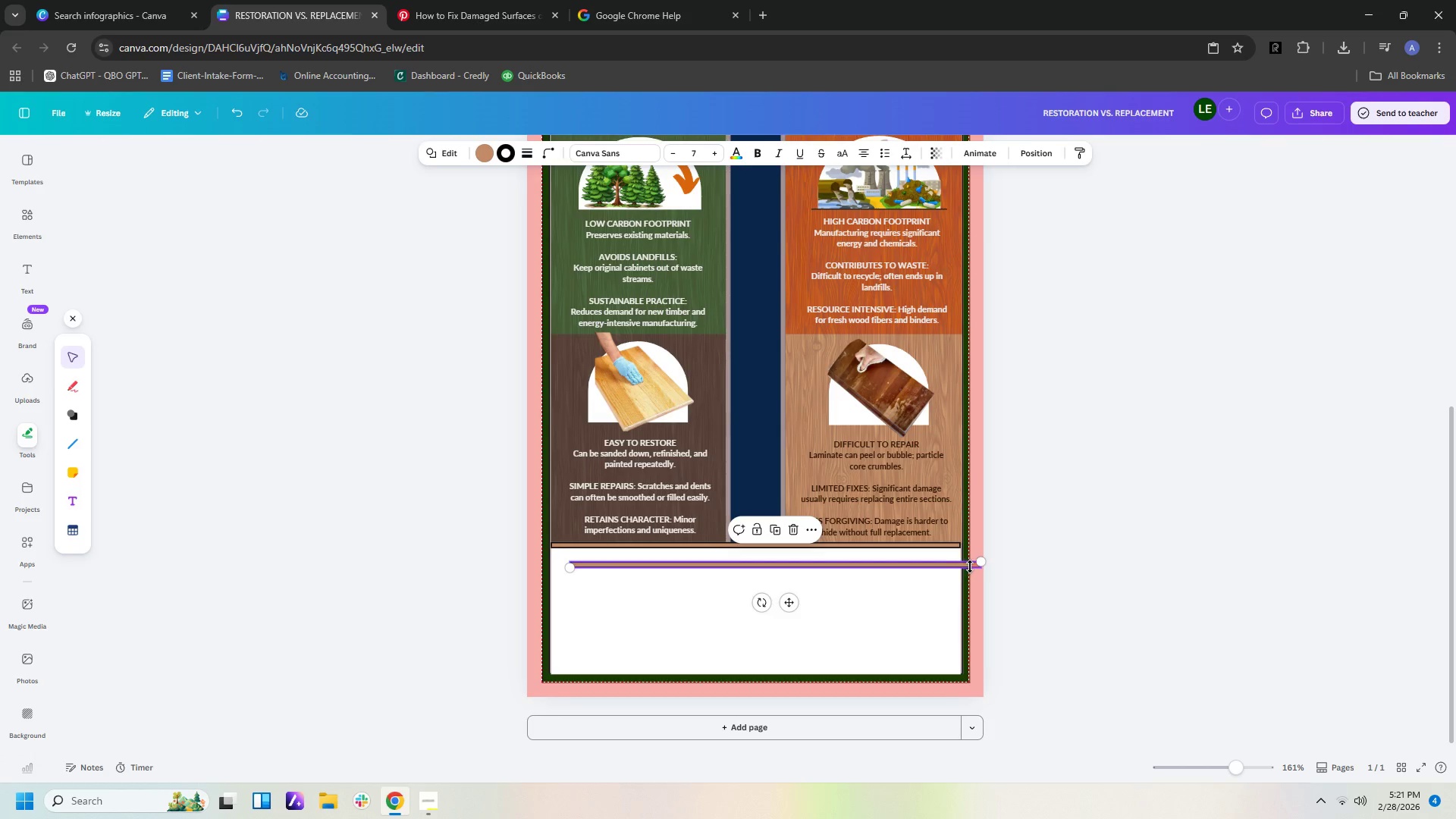 
left_click_drag(start_coordinate=[982, 563], to_coordinate=[563, 173])
 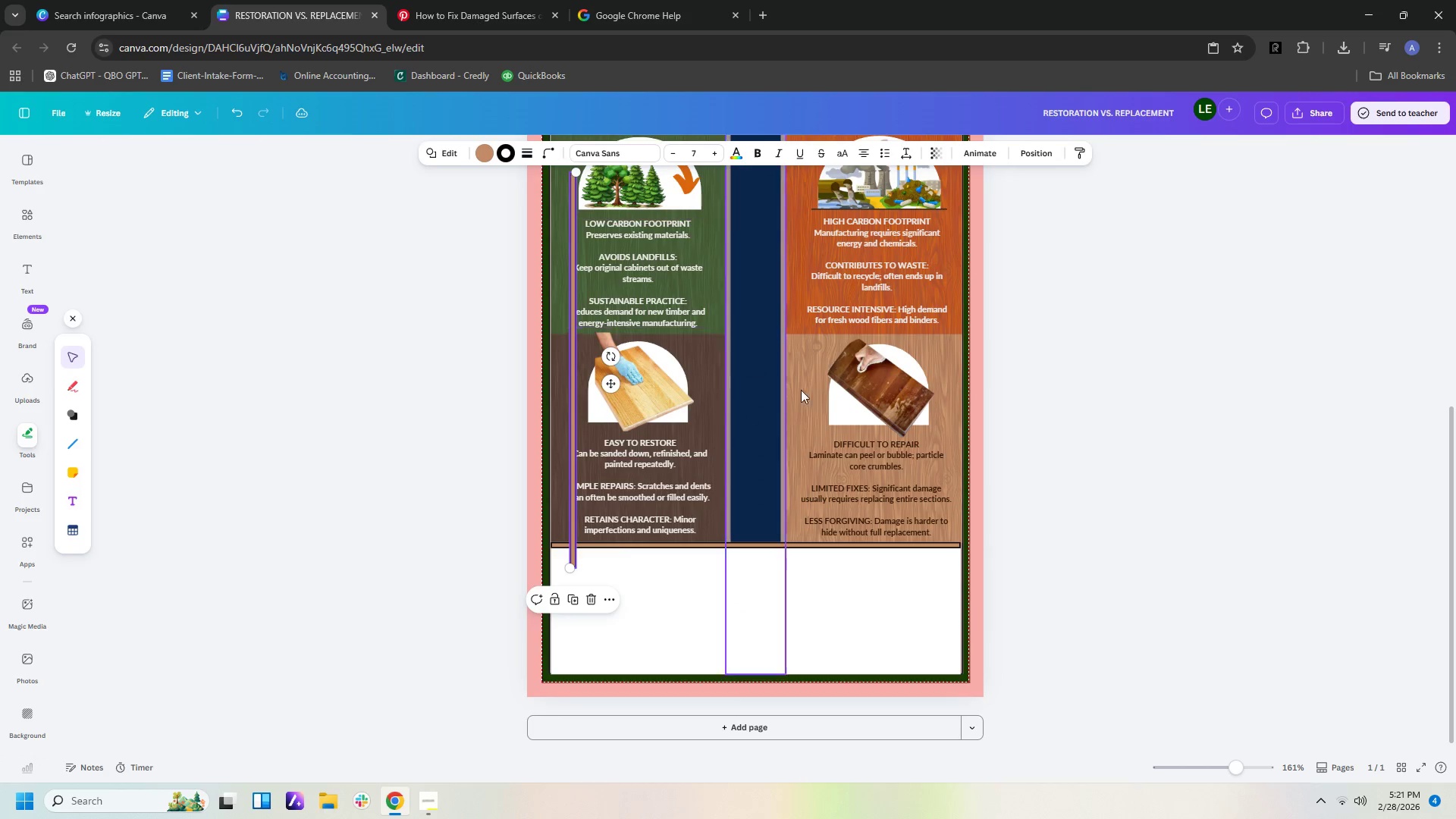 
scroll: coordinate [843, 400], scroll_direction: up, amount: 4.0
 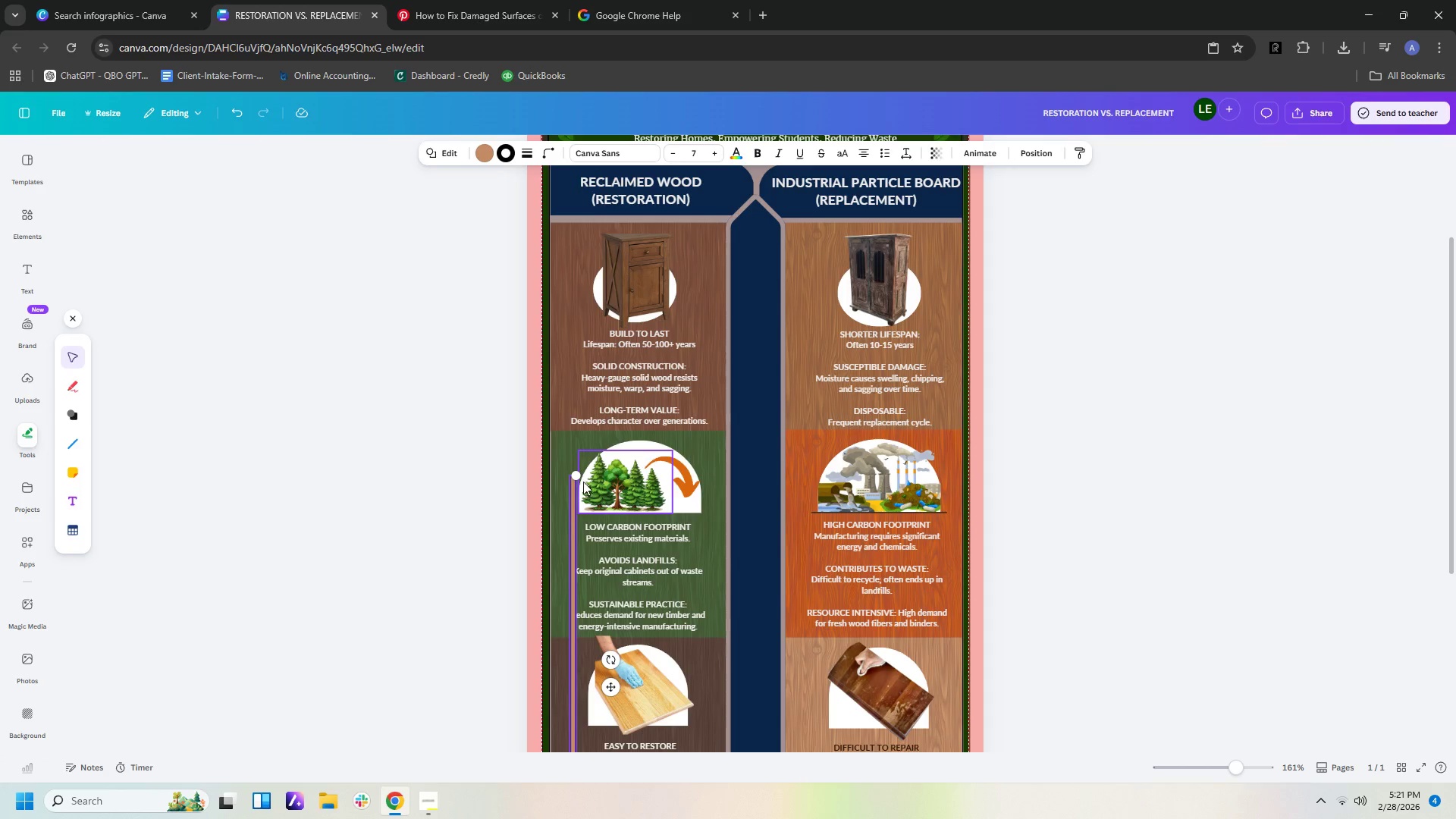 
left_click_drag(start_coordinate=[575, 473], to_coordinate=[584, 154])
 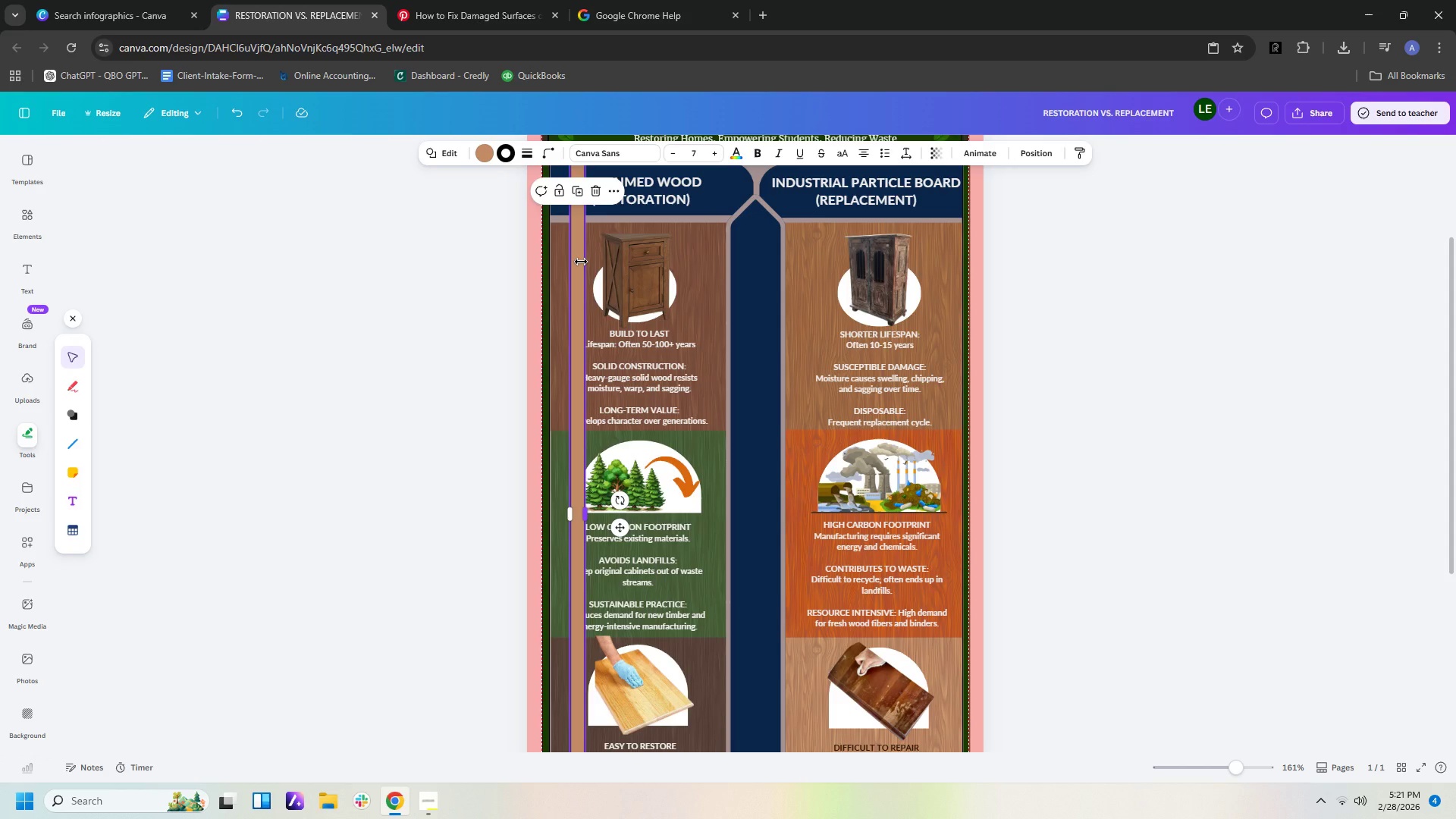 
left_click_drag(start_coordinate=[580, 262], to_coordinate=[563, 259])
 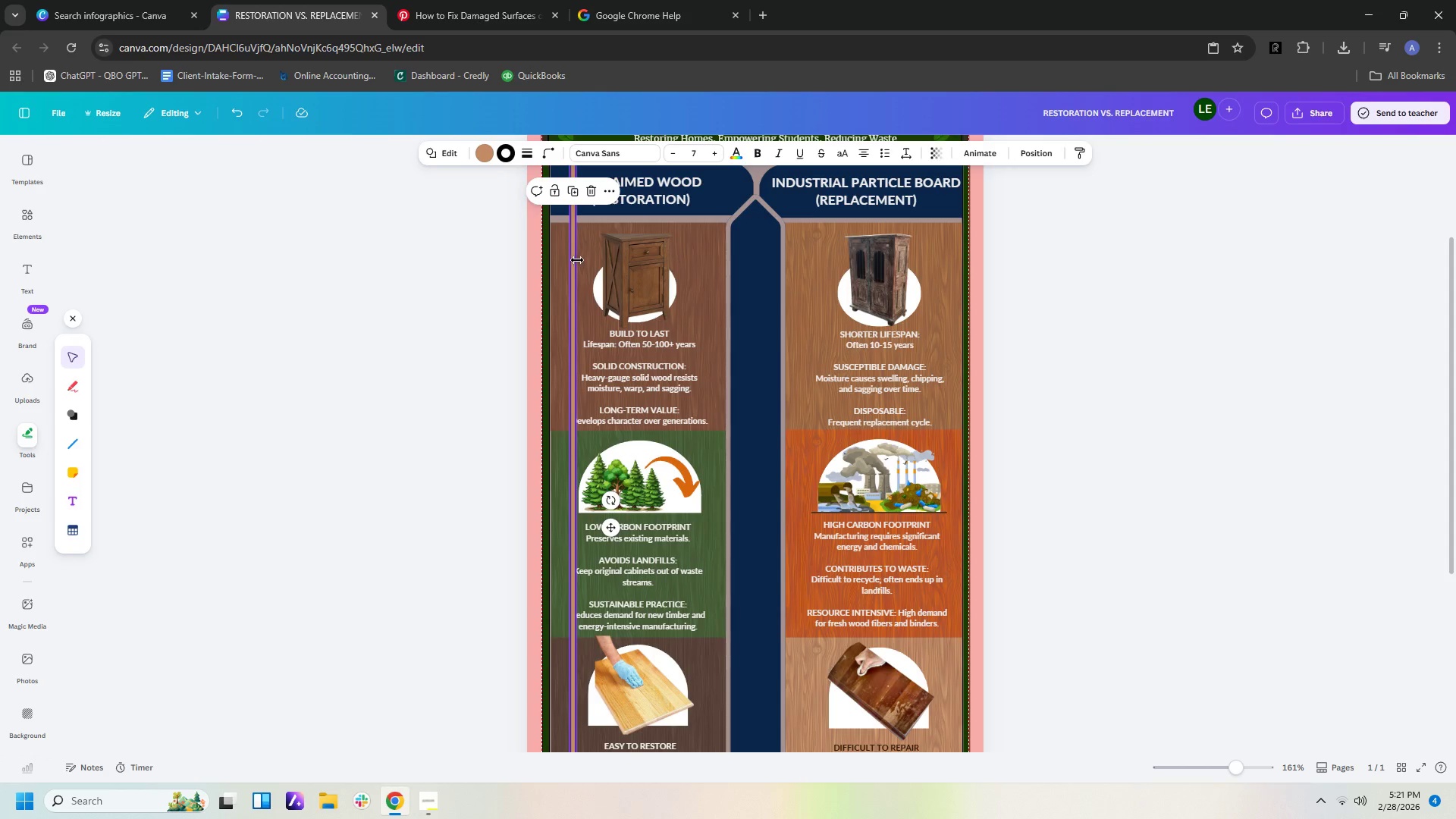 
left_click_drag(start_coordinate=[576, 260], to_coordinate=[608, 264])
 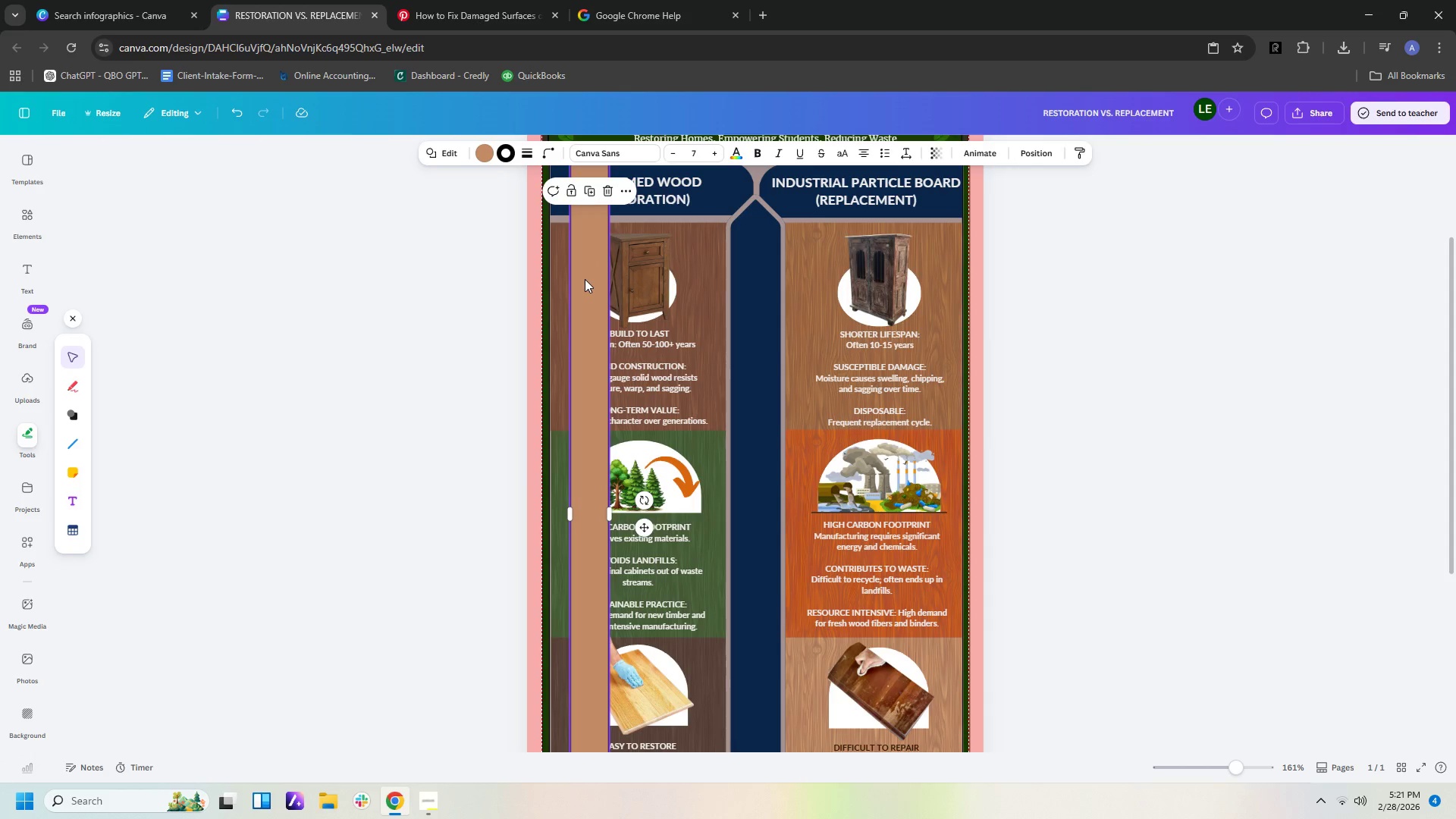 
left_click_drag(start_coordinate=[585, 279], to_coordinate=[563, 269])
 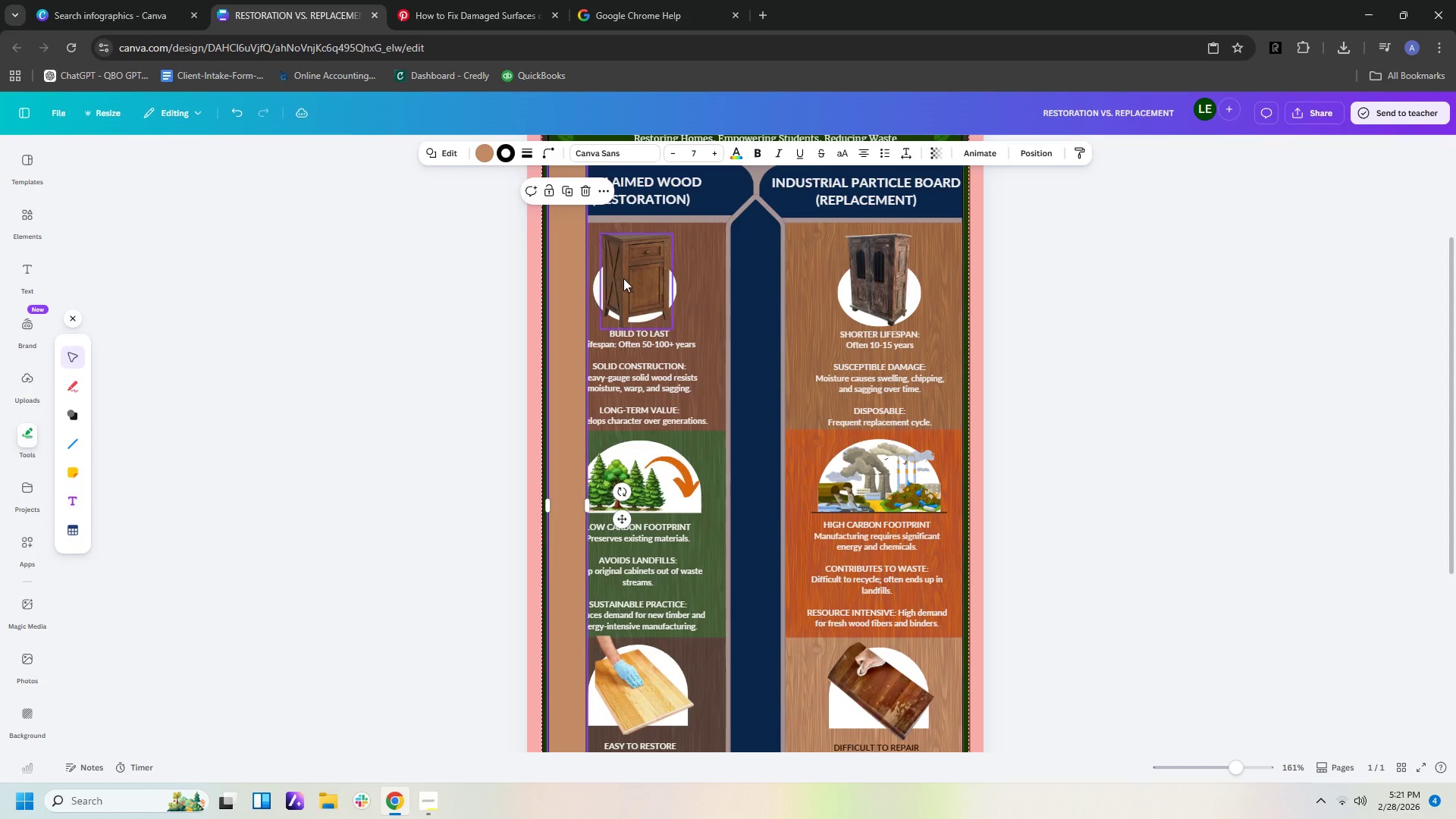 
scroll: coordinate [625, 278], scroll_direction: up, amount: 3.0
 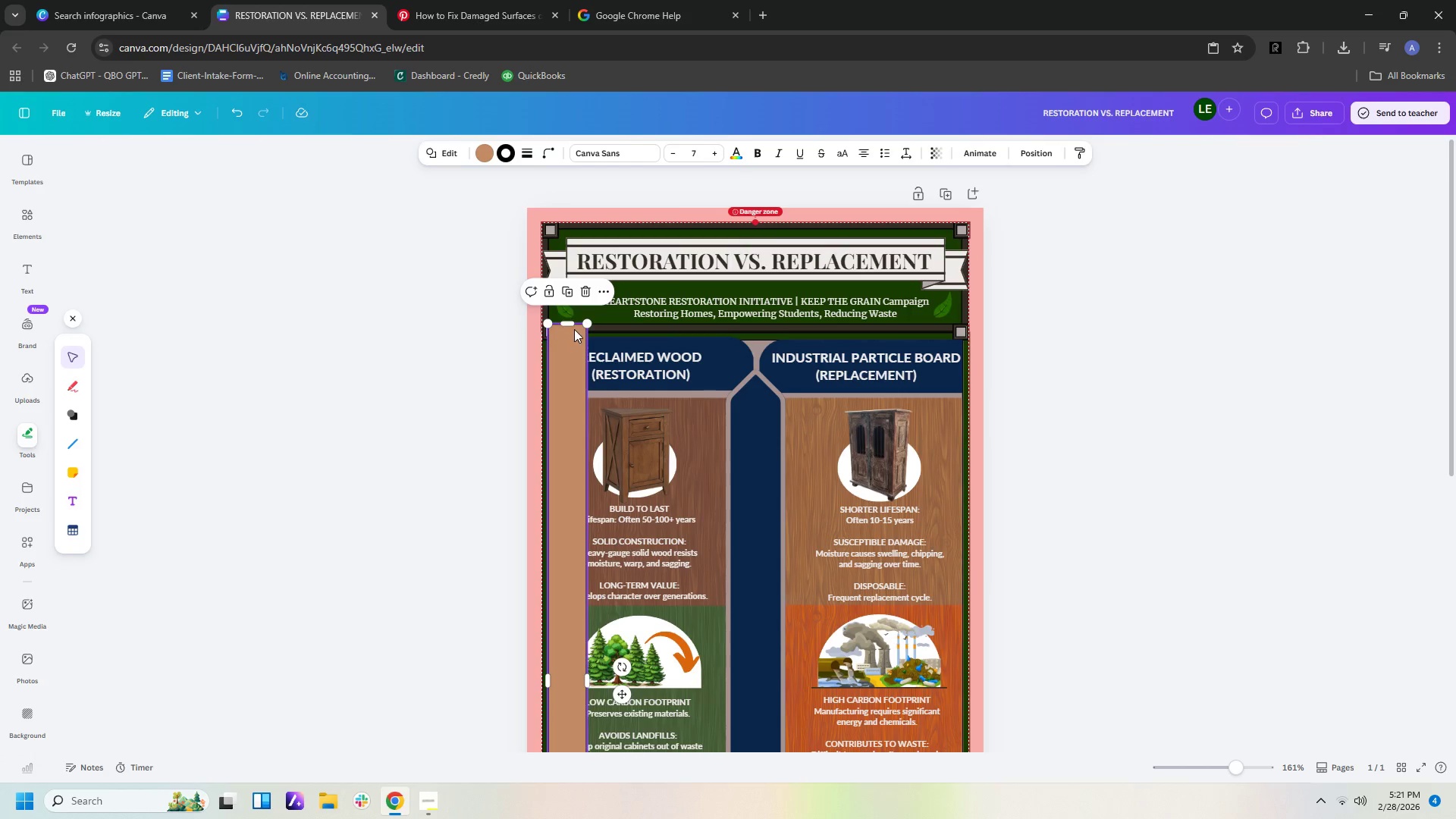 
left_click_drag(start_coordinate=[568, 321], to_coordinate=[569, 328])
 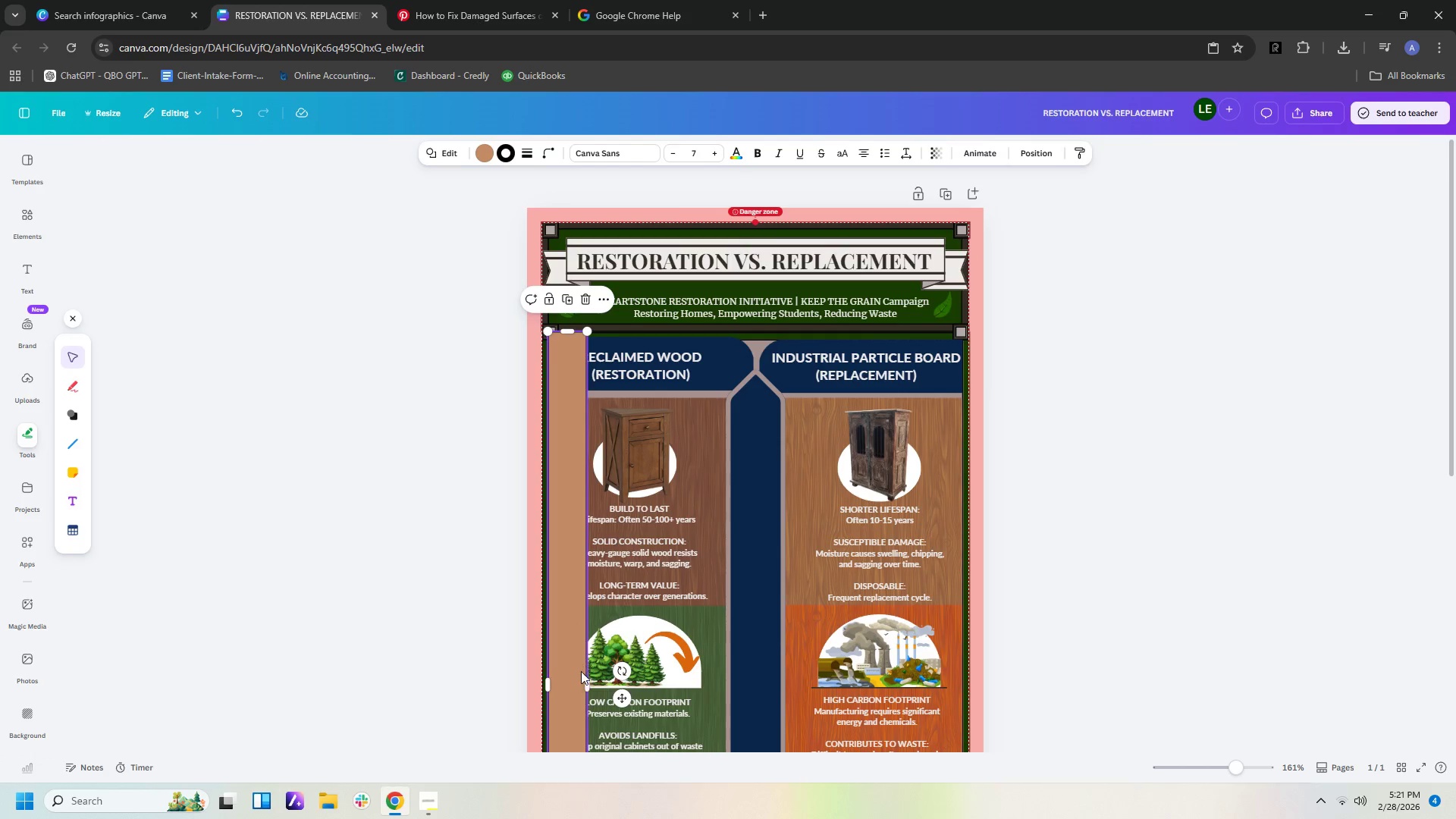 
left_click_drag(start_coordinate=[585, 676], to_coordinate=[551, 670])
 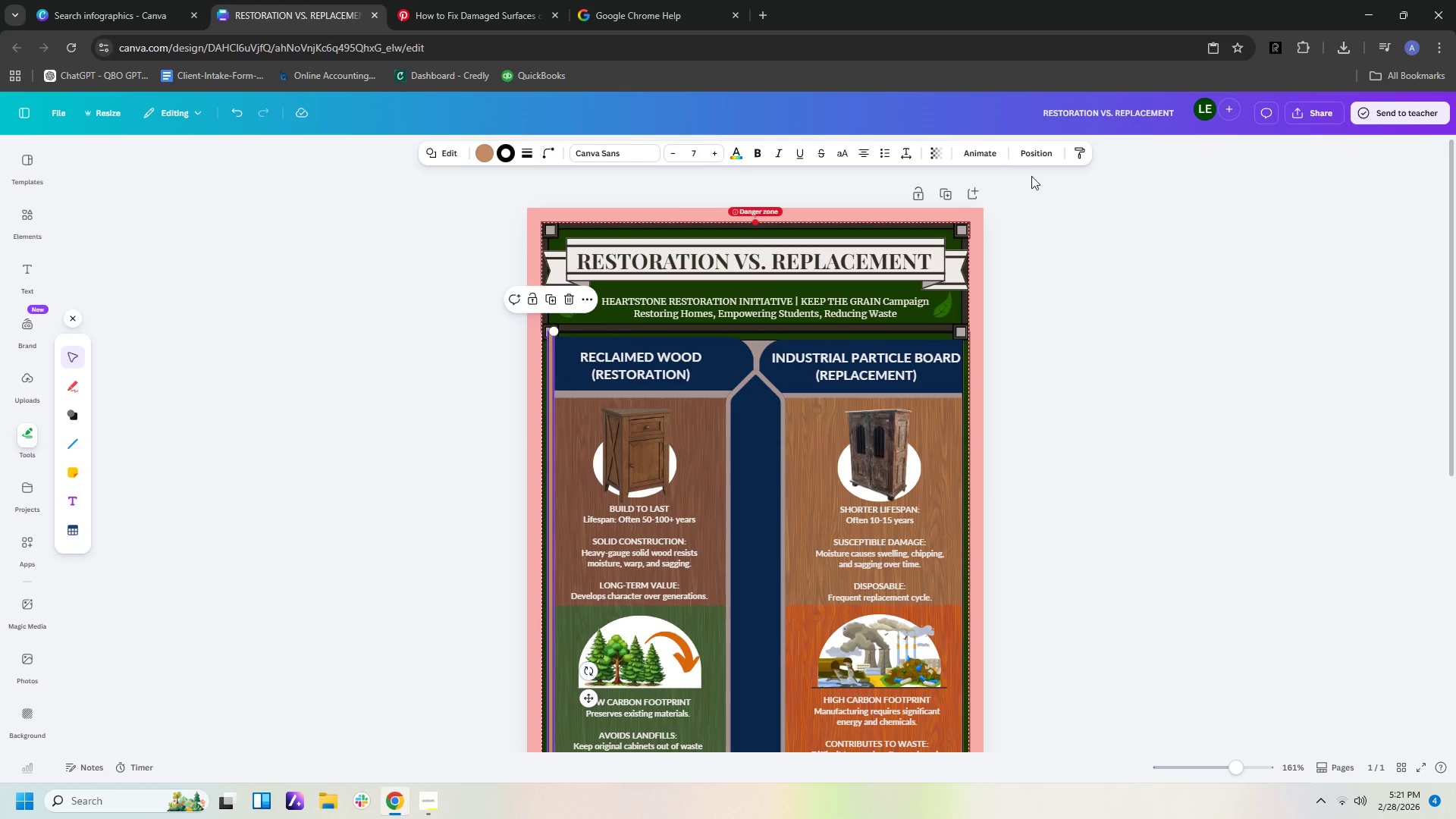 
left_click([1031, 158])
 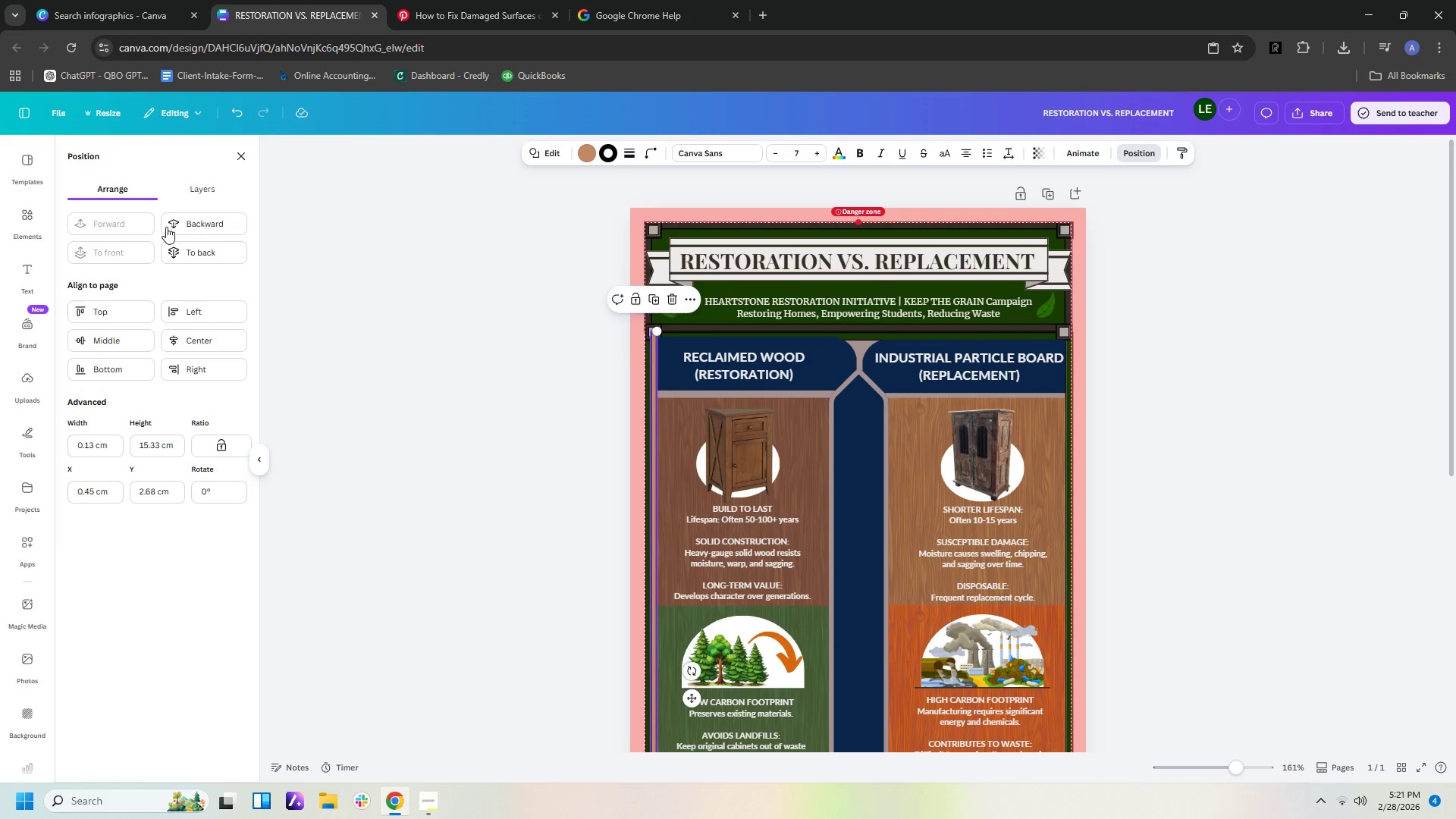 
left_click([168, 221])
 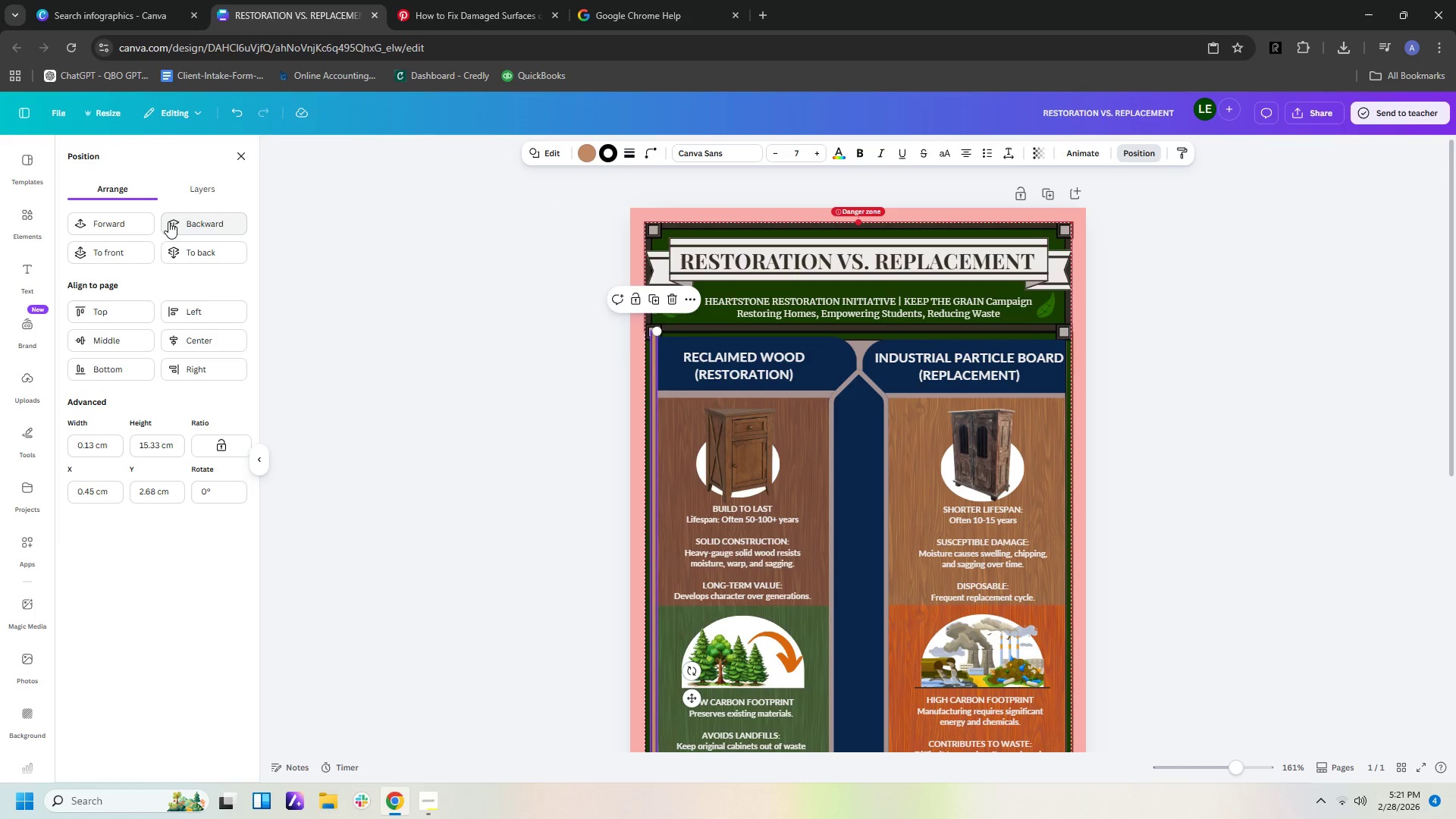 
double_click([168, 221])
 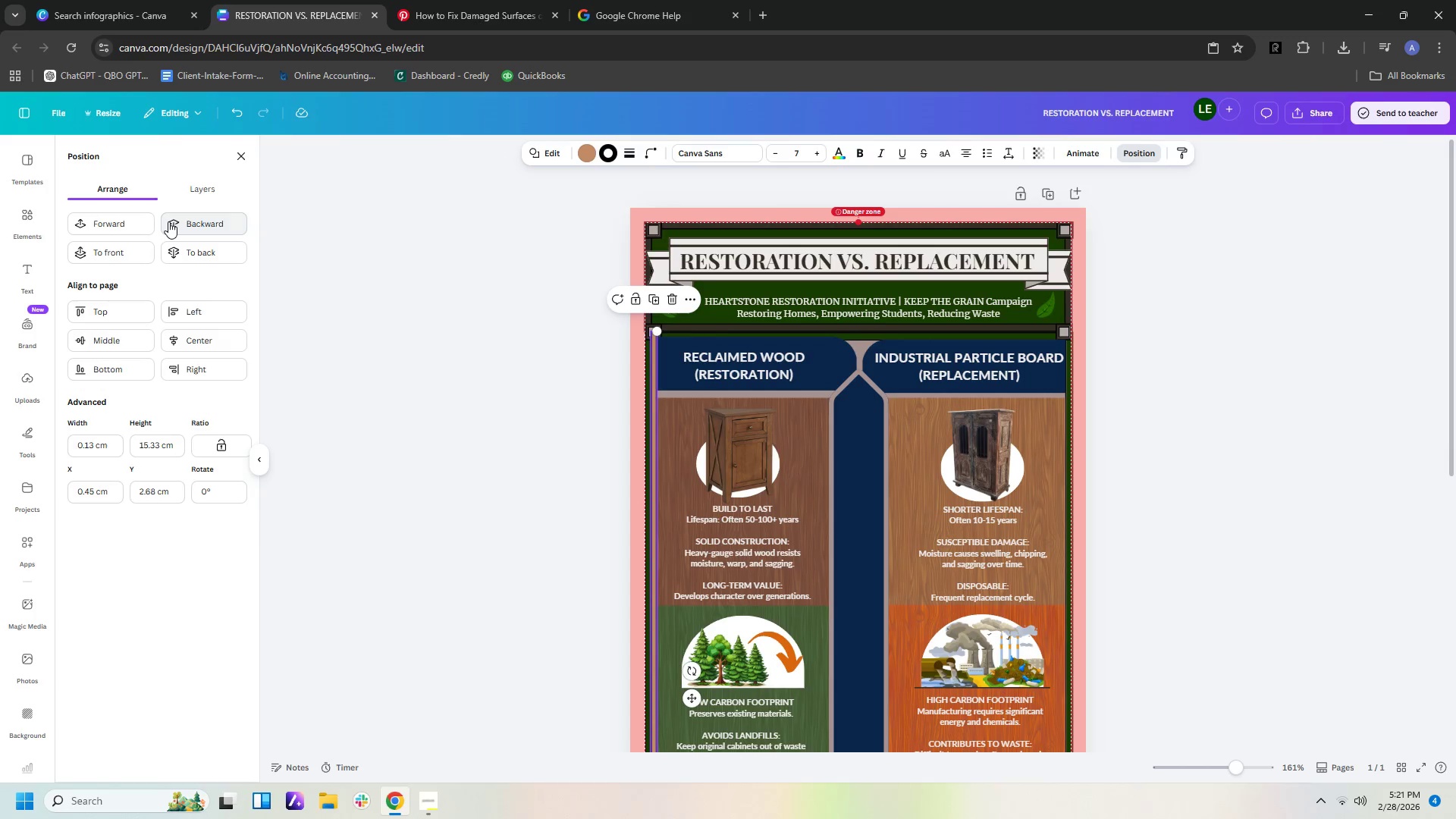 
triple_click([168, 221])
 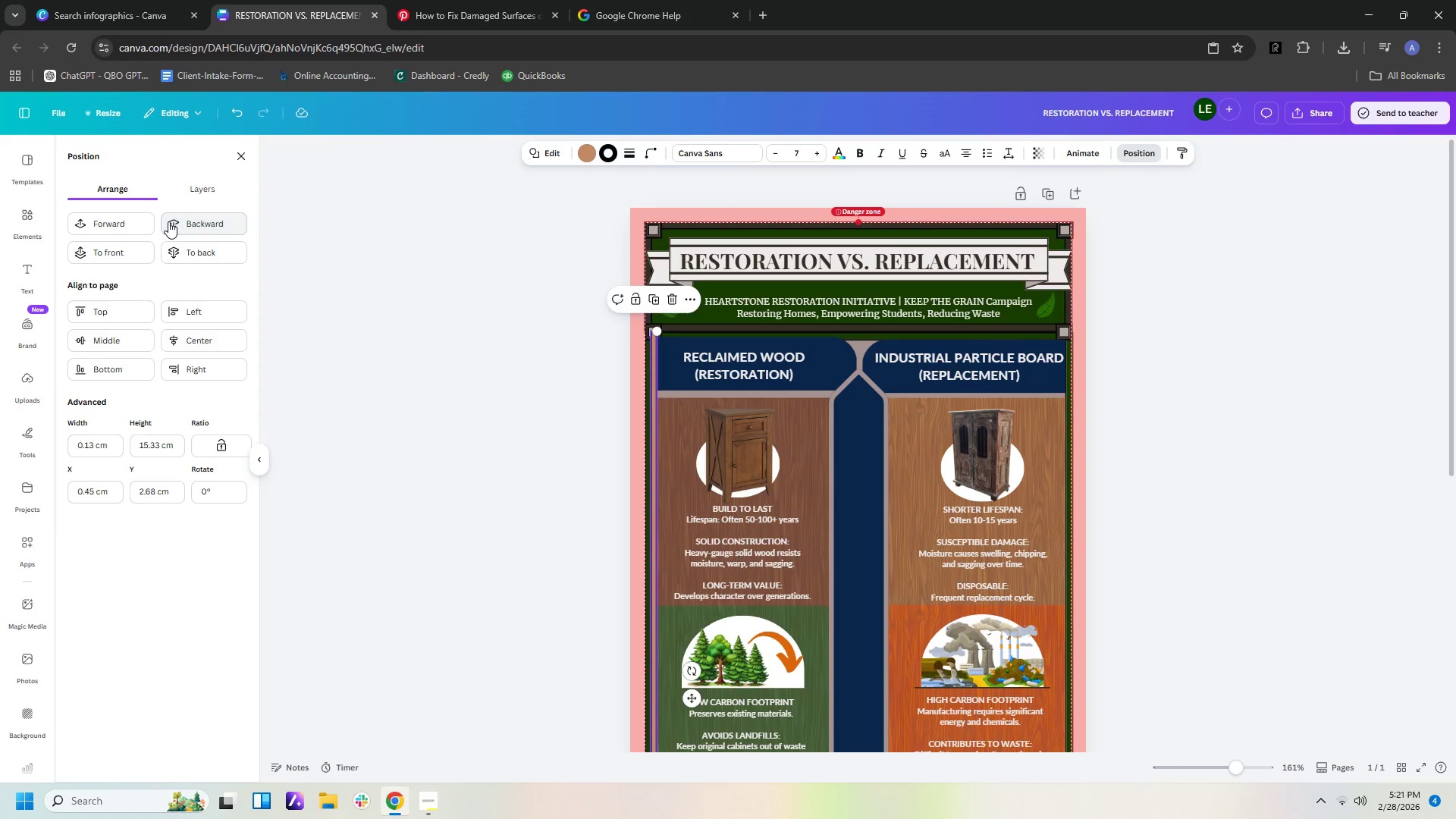 
left_click([168, 221])
 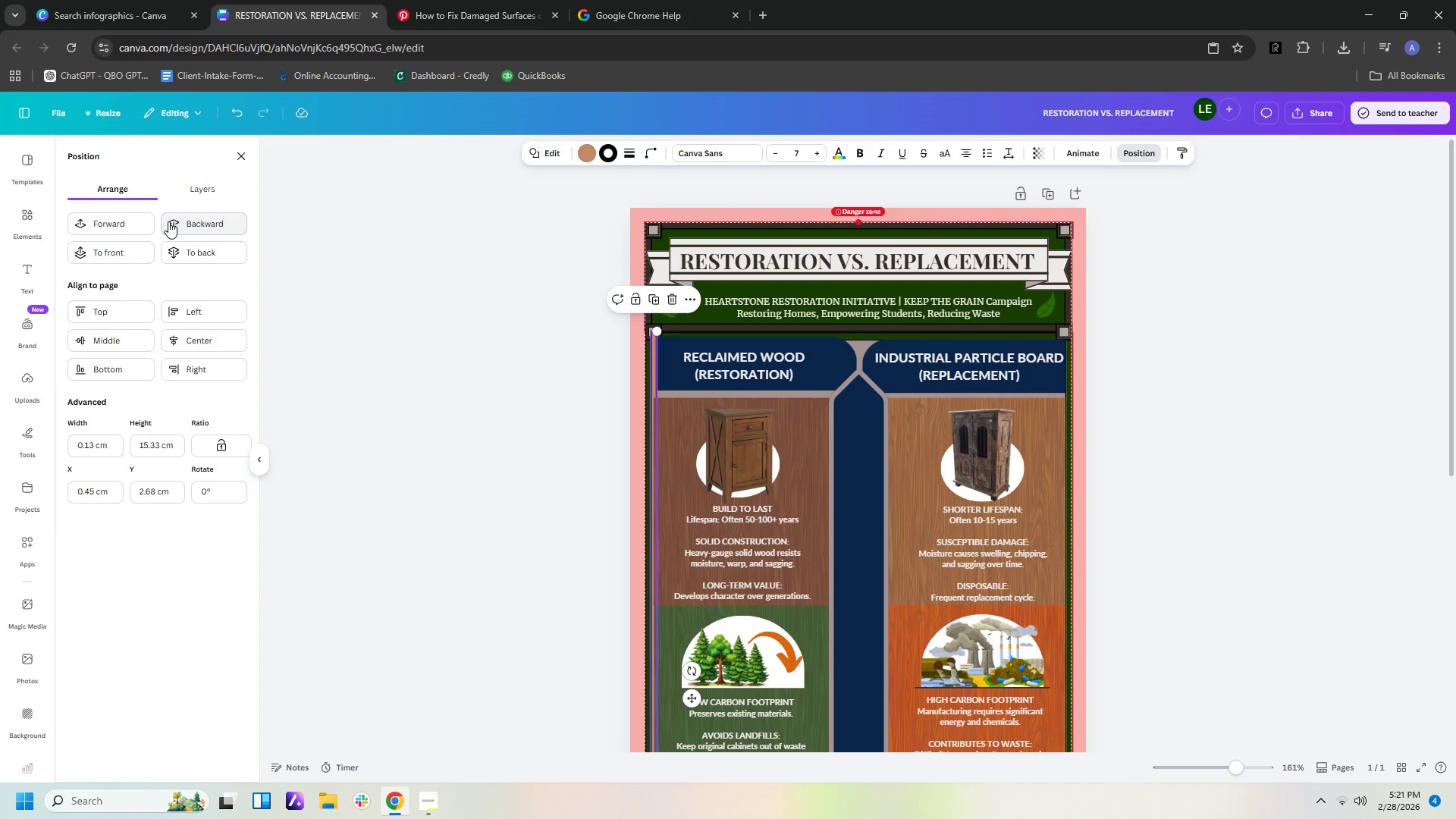 
double_click([168, 221])
 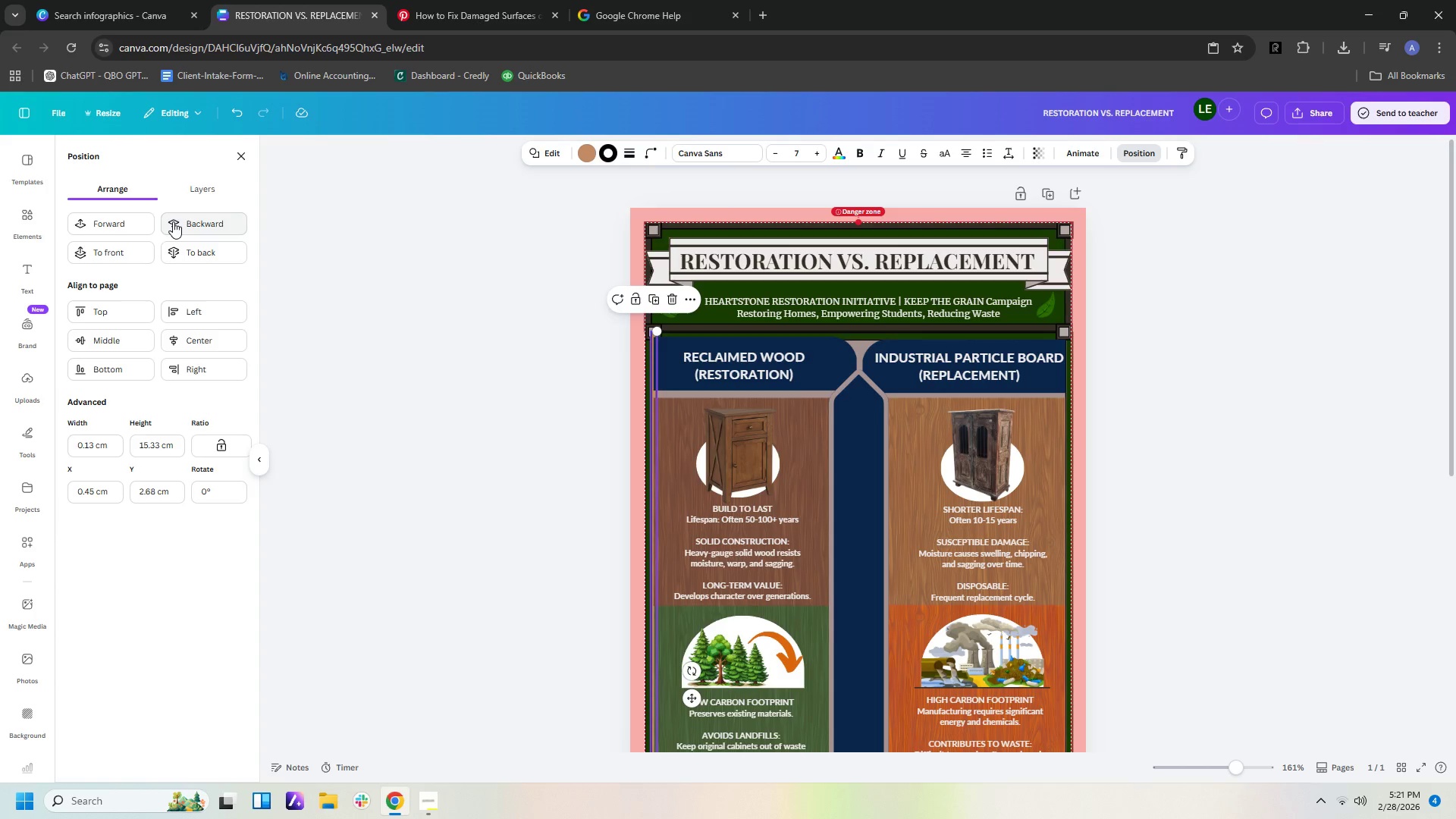 
left_click([118, 230])
 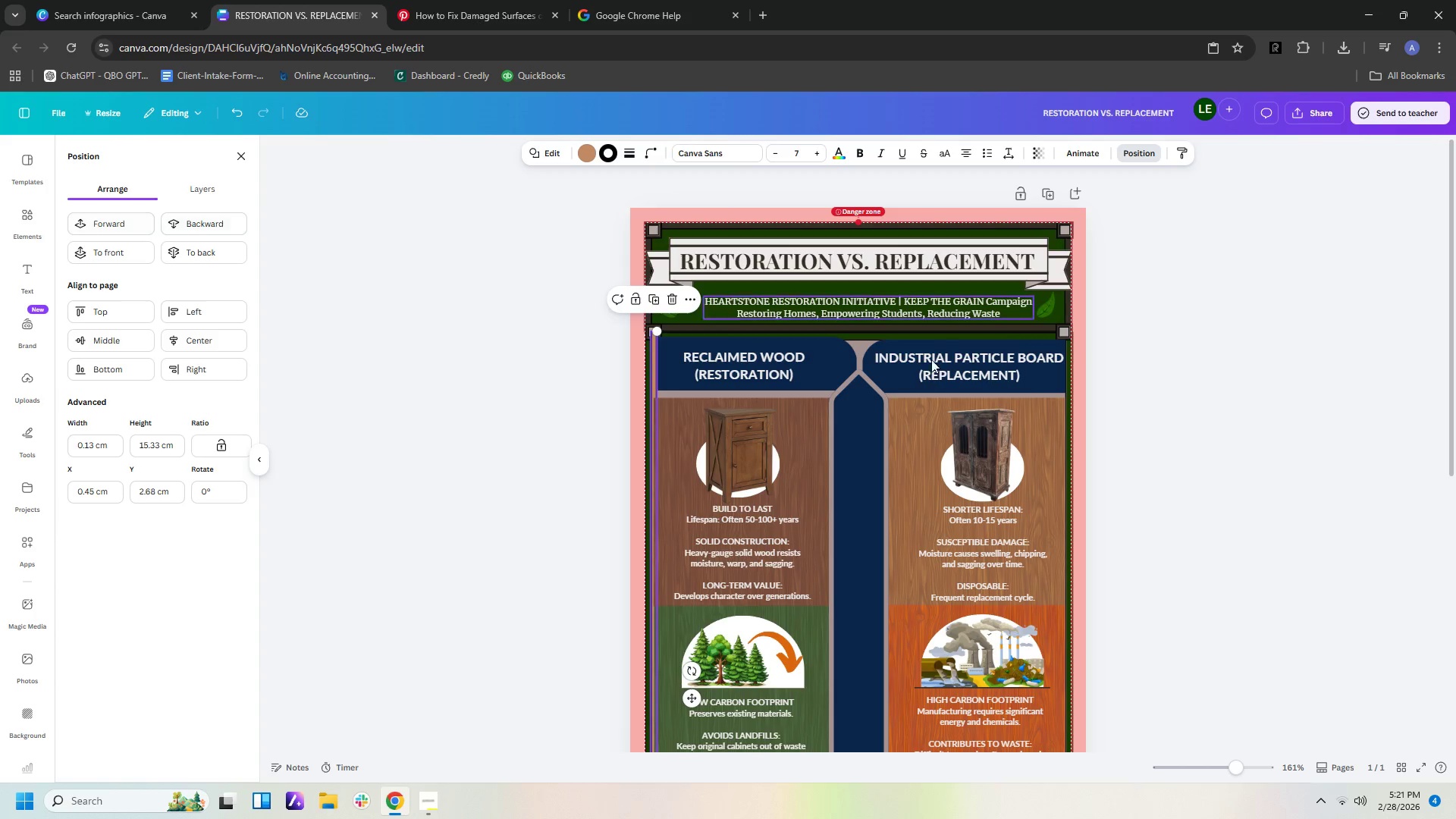 
left_click([1145, 400])
 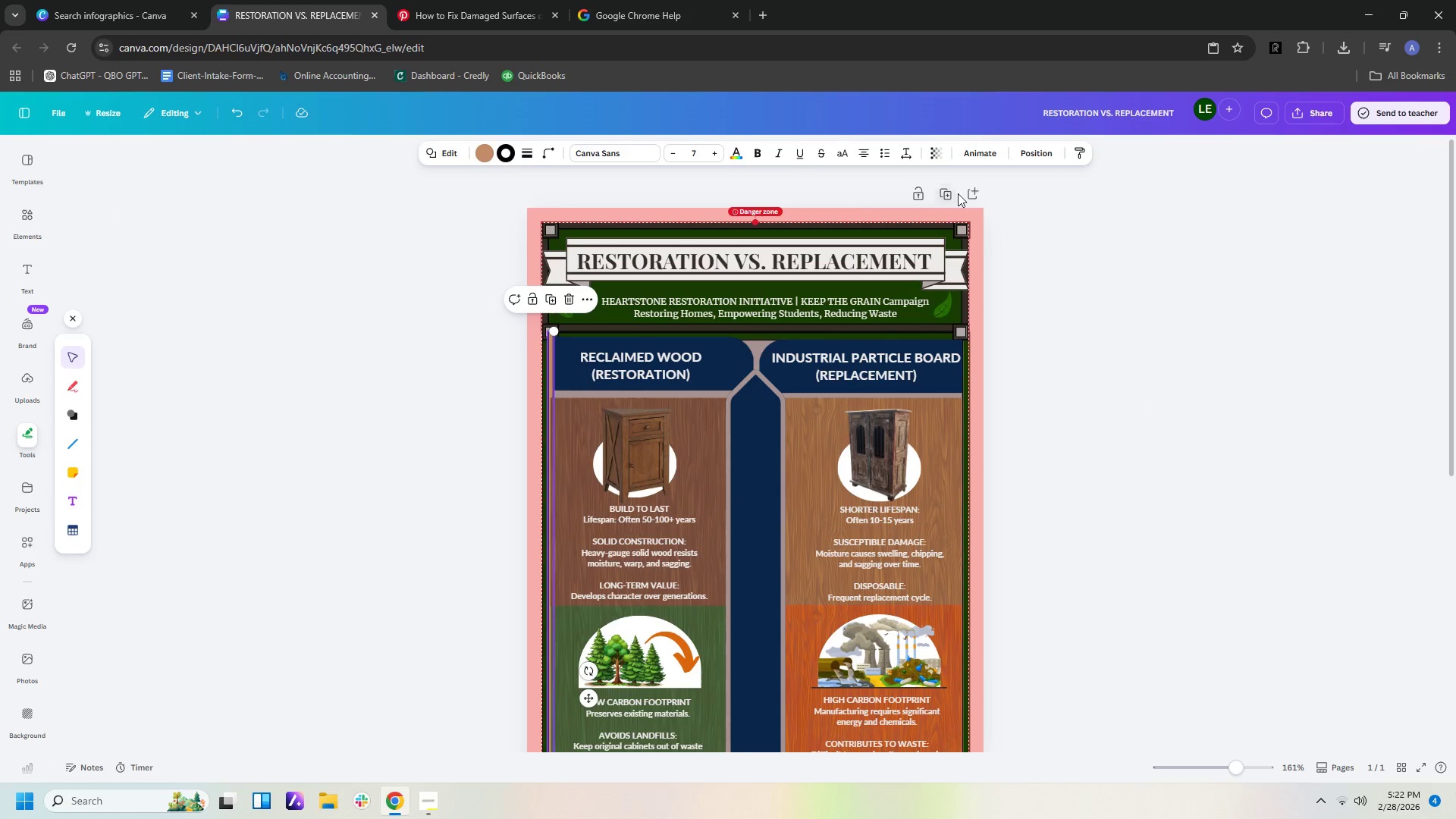 
left_click([1022, 153])
 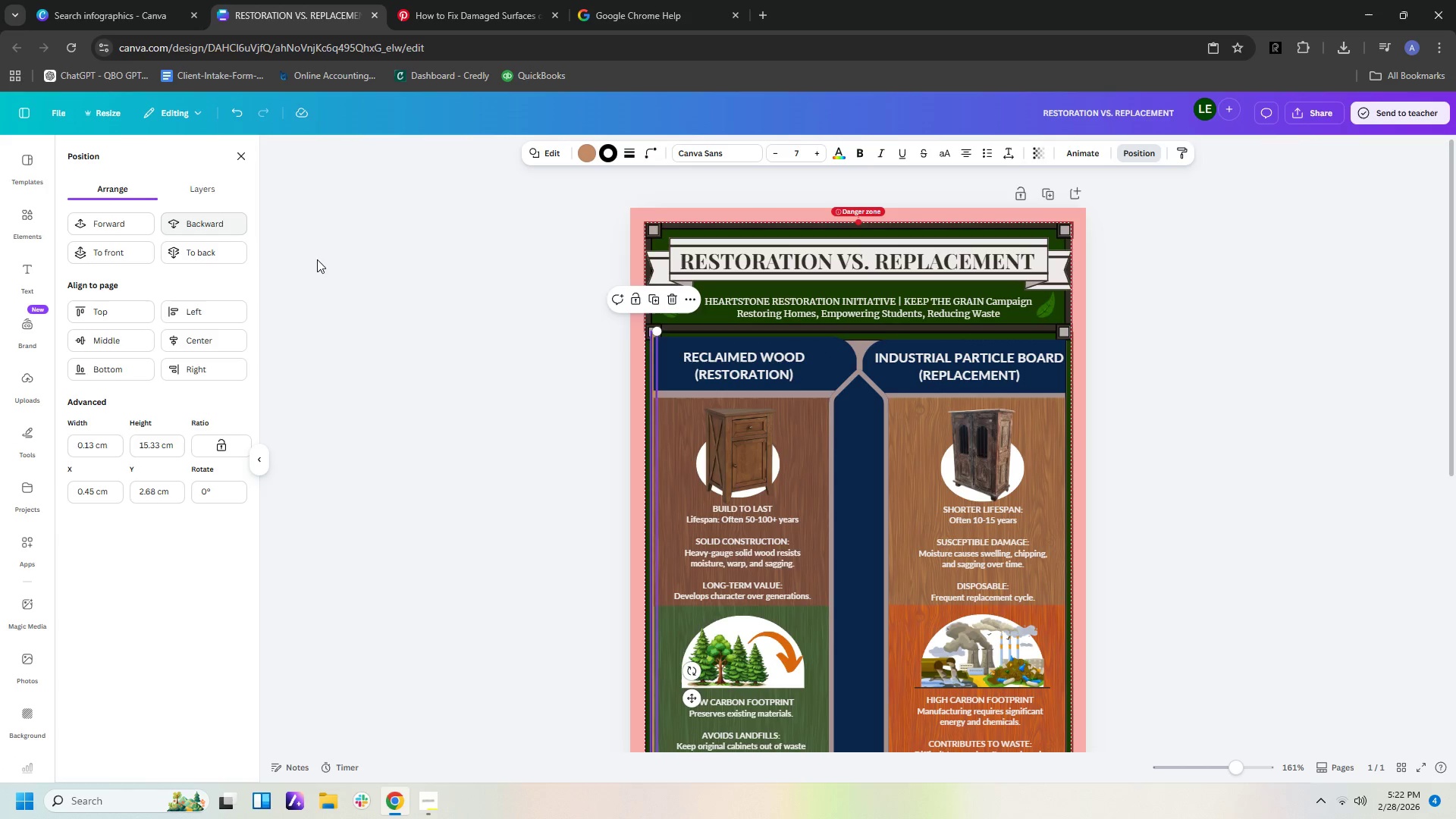 
left_click([1090, 500])
 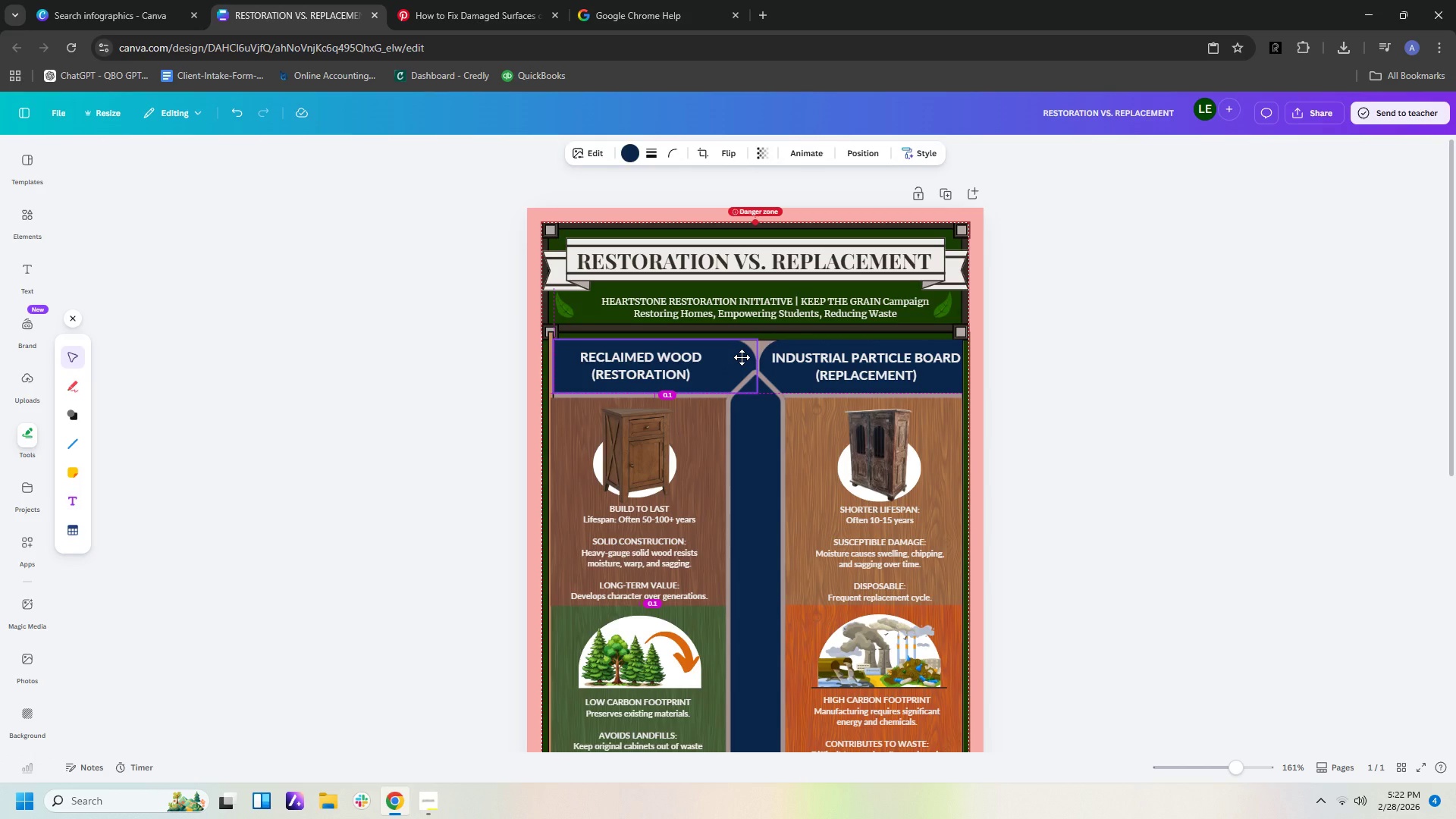 
wait(5.89)
 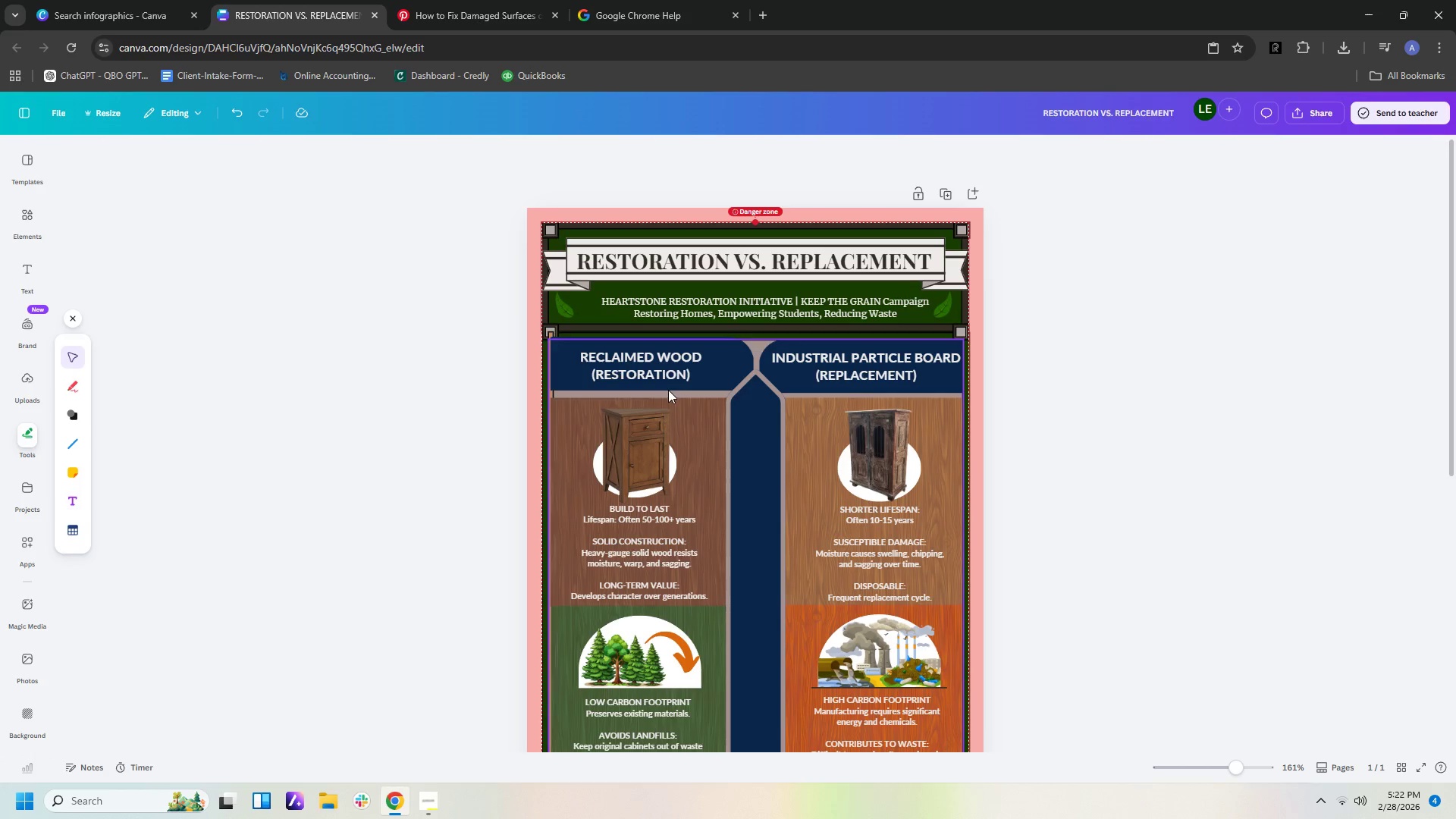 
left_click([547, 326])
 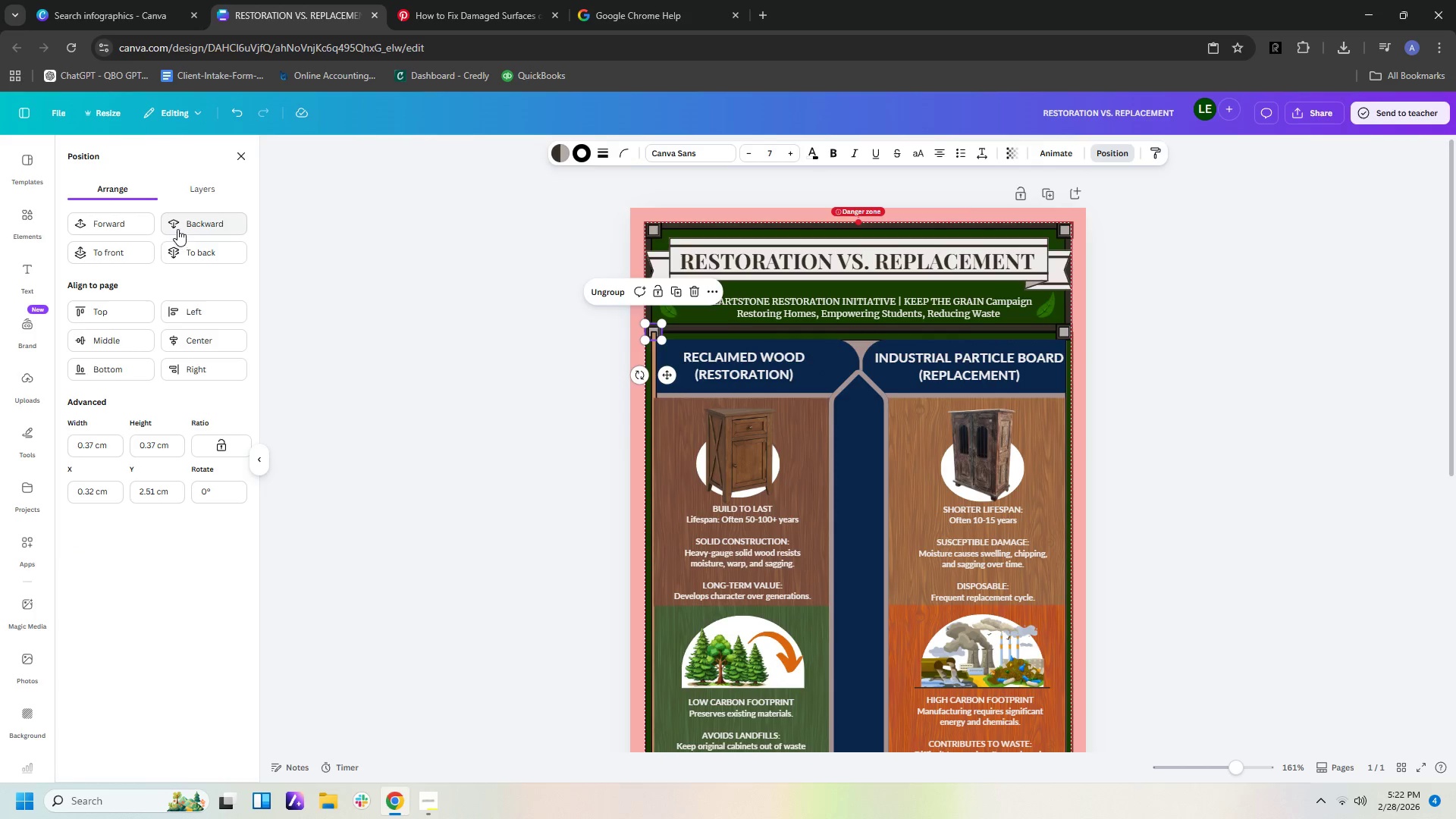 
left_click([126, 227])
 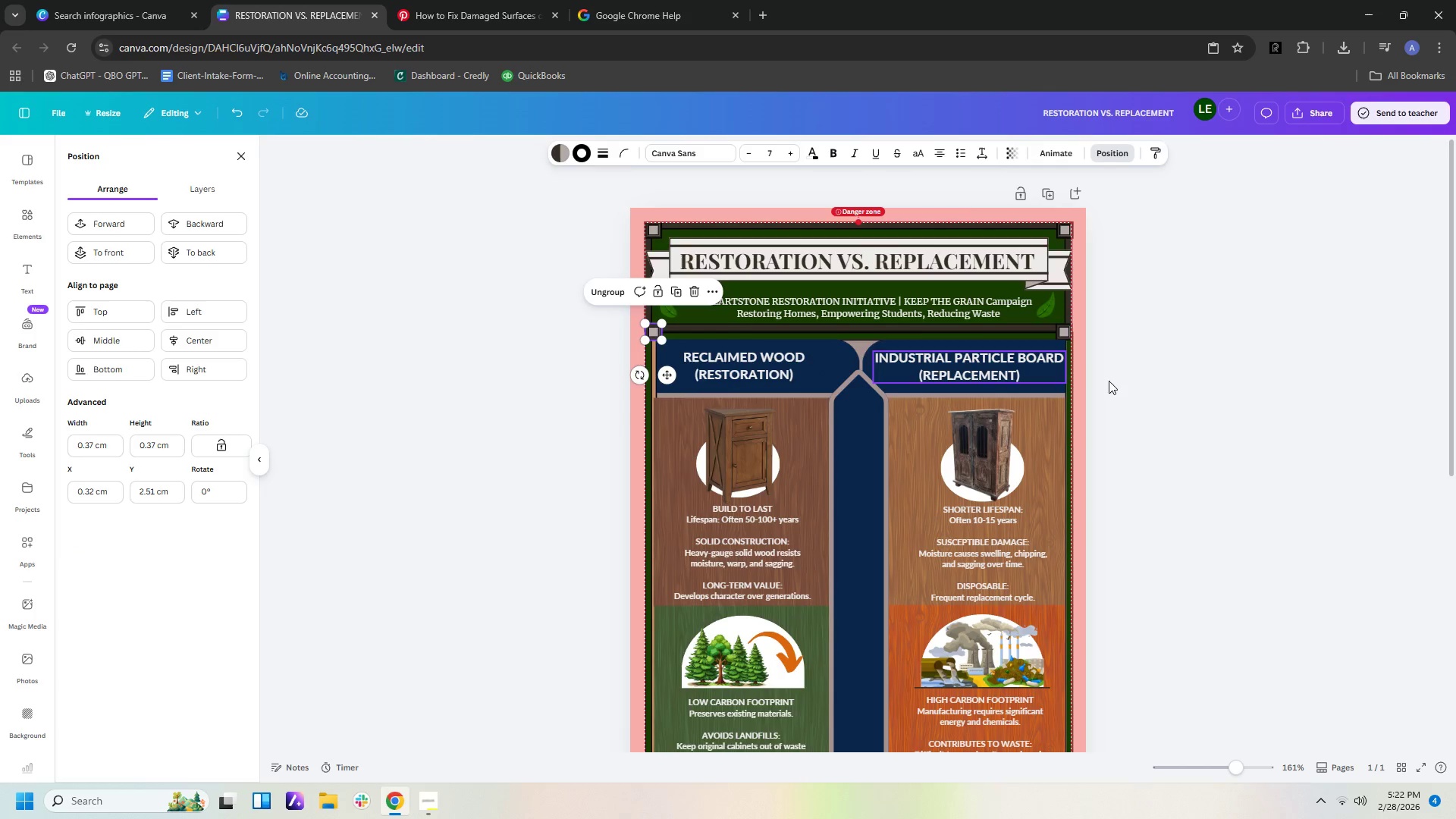 
left_click([1141, 383])
 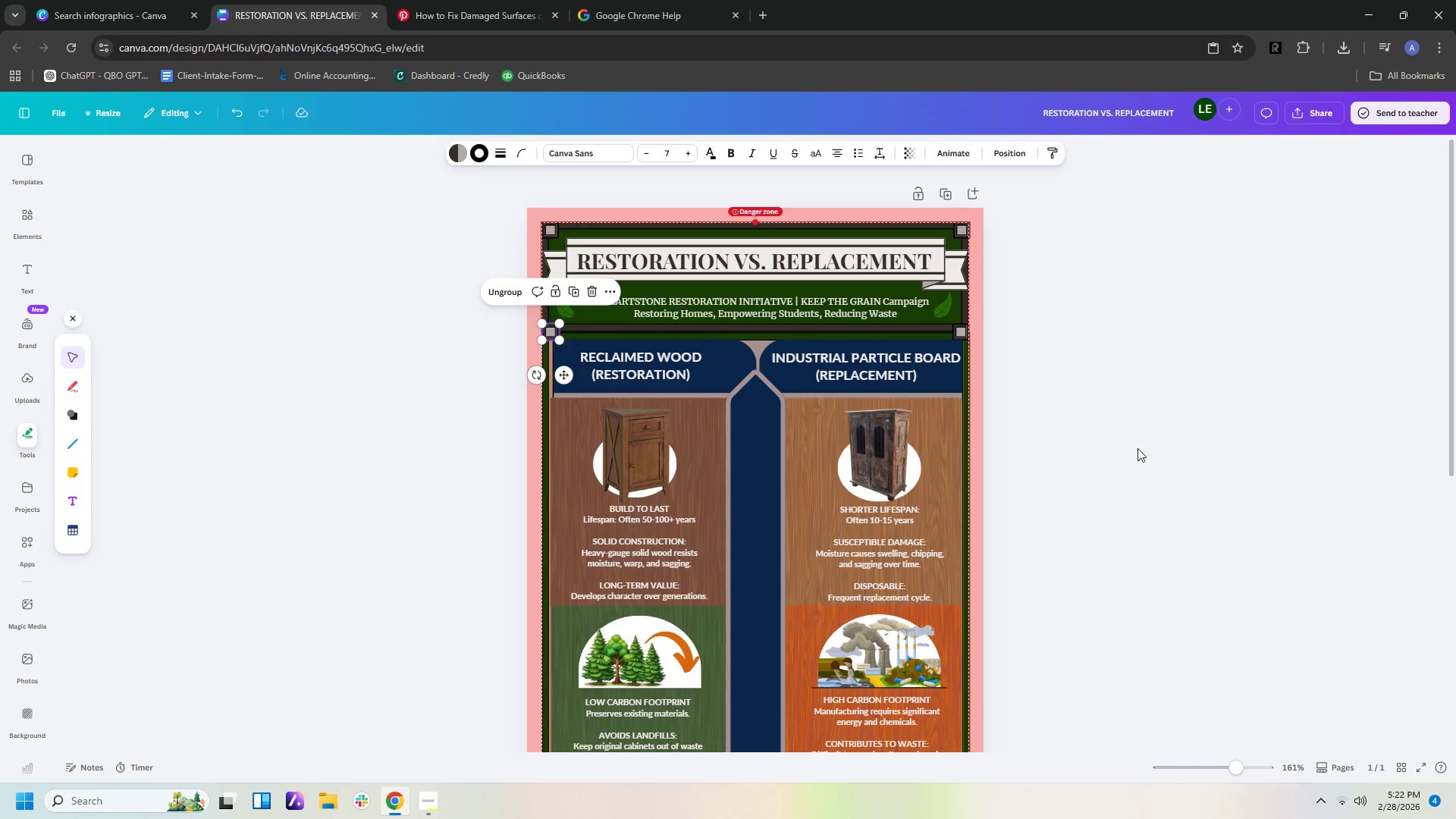 
scroll: coordinate [1138, 448], scroll_direction: down, amount: 2.0
 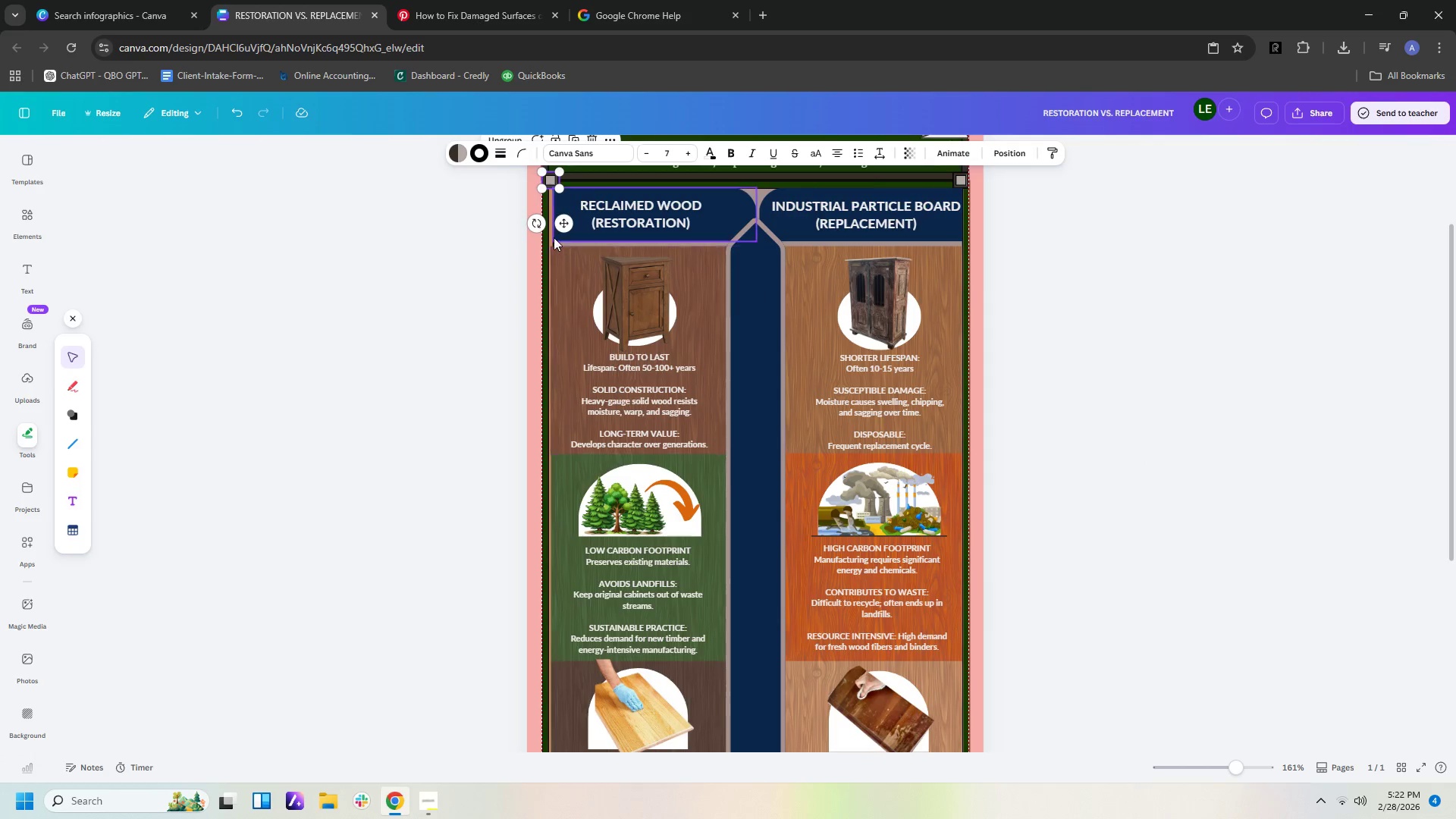 
left_click([560, 259])
 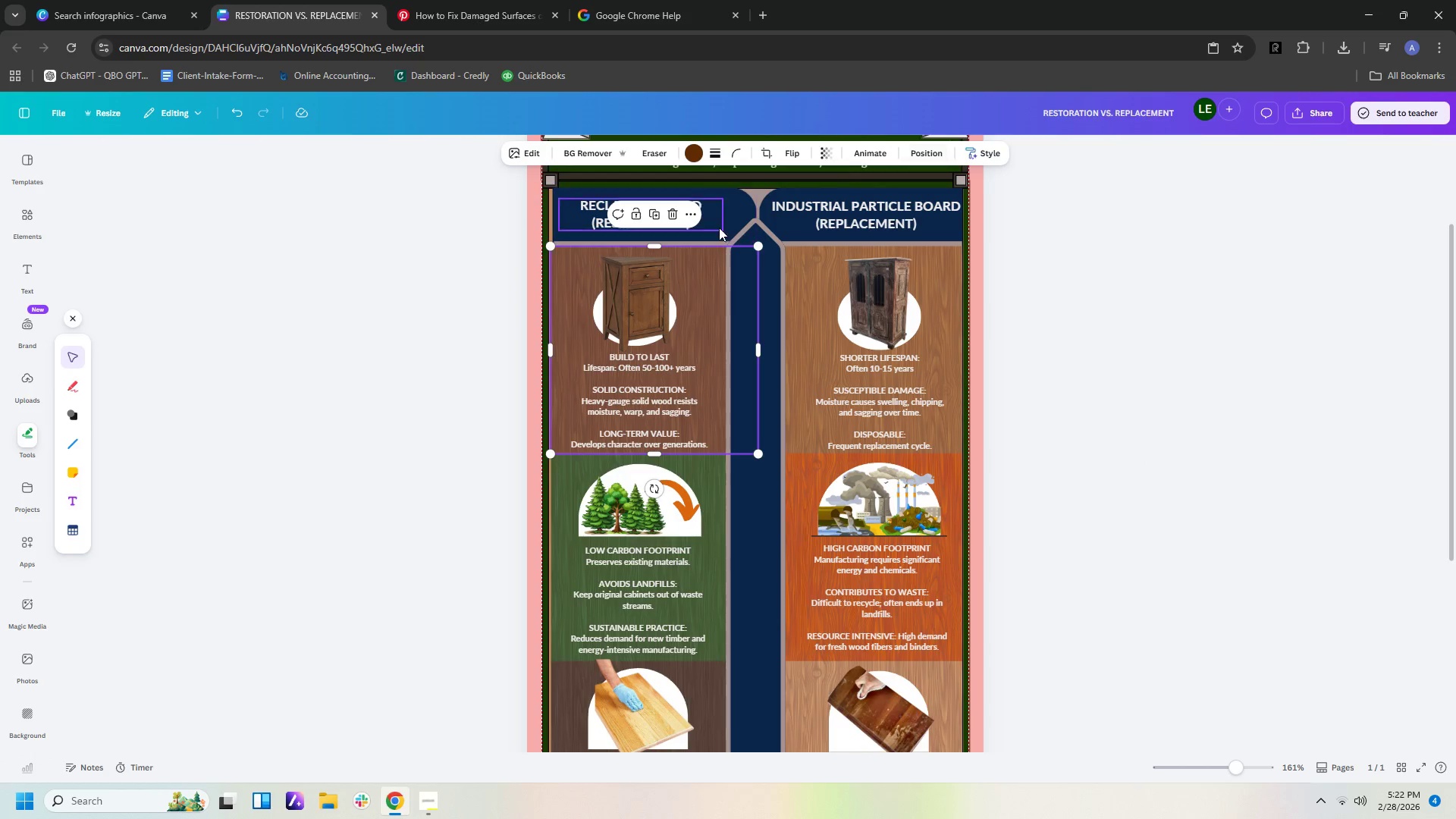 
left_click_drag(start_coordinate=[713, 285], to_coordinate=[717, 286])
 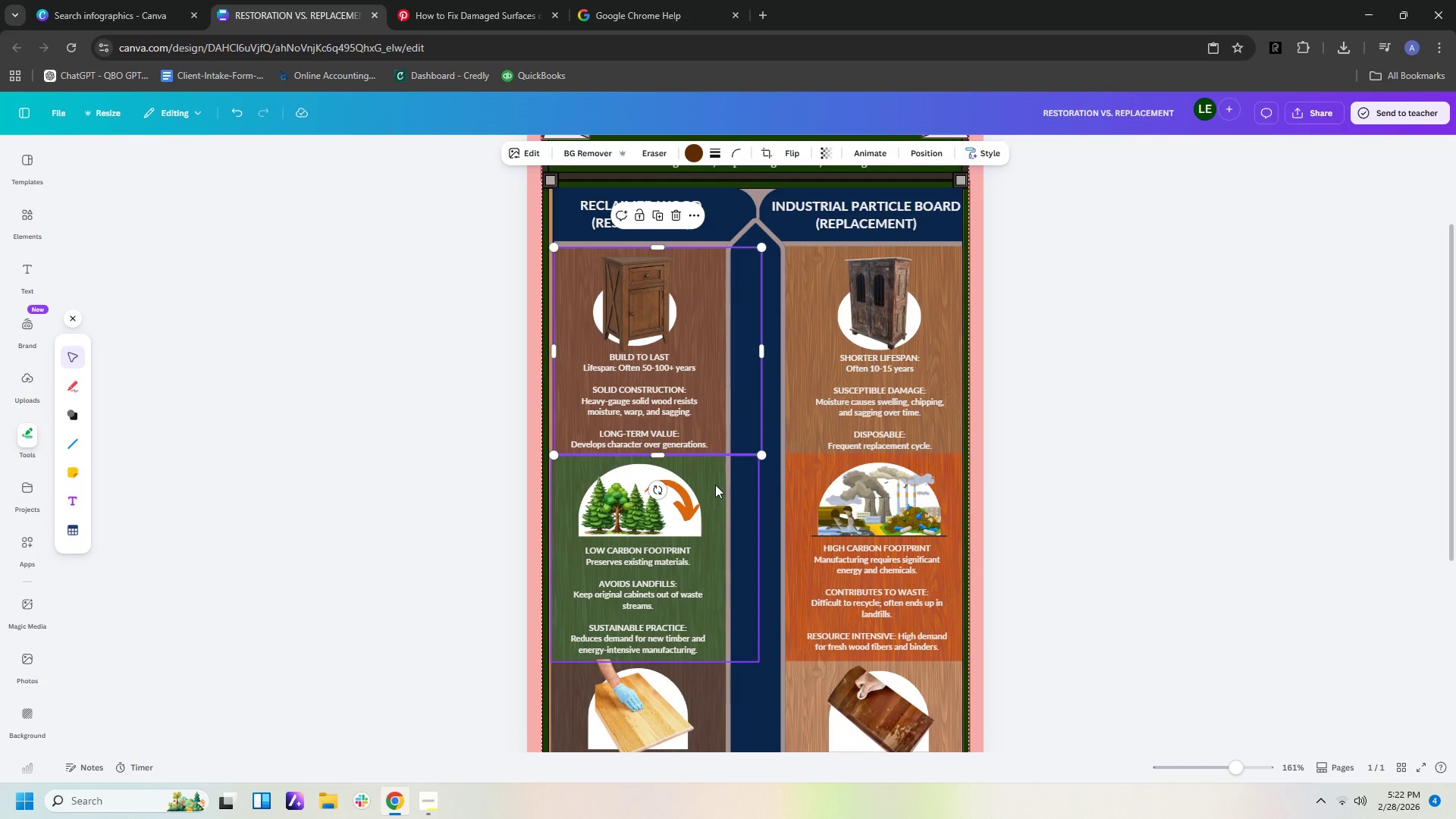 
left_click_drag(start_coordinate=[715, 479], to_coordinate=[719, 482])
 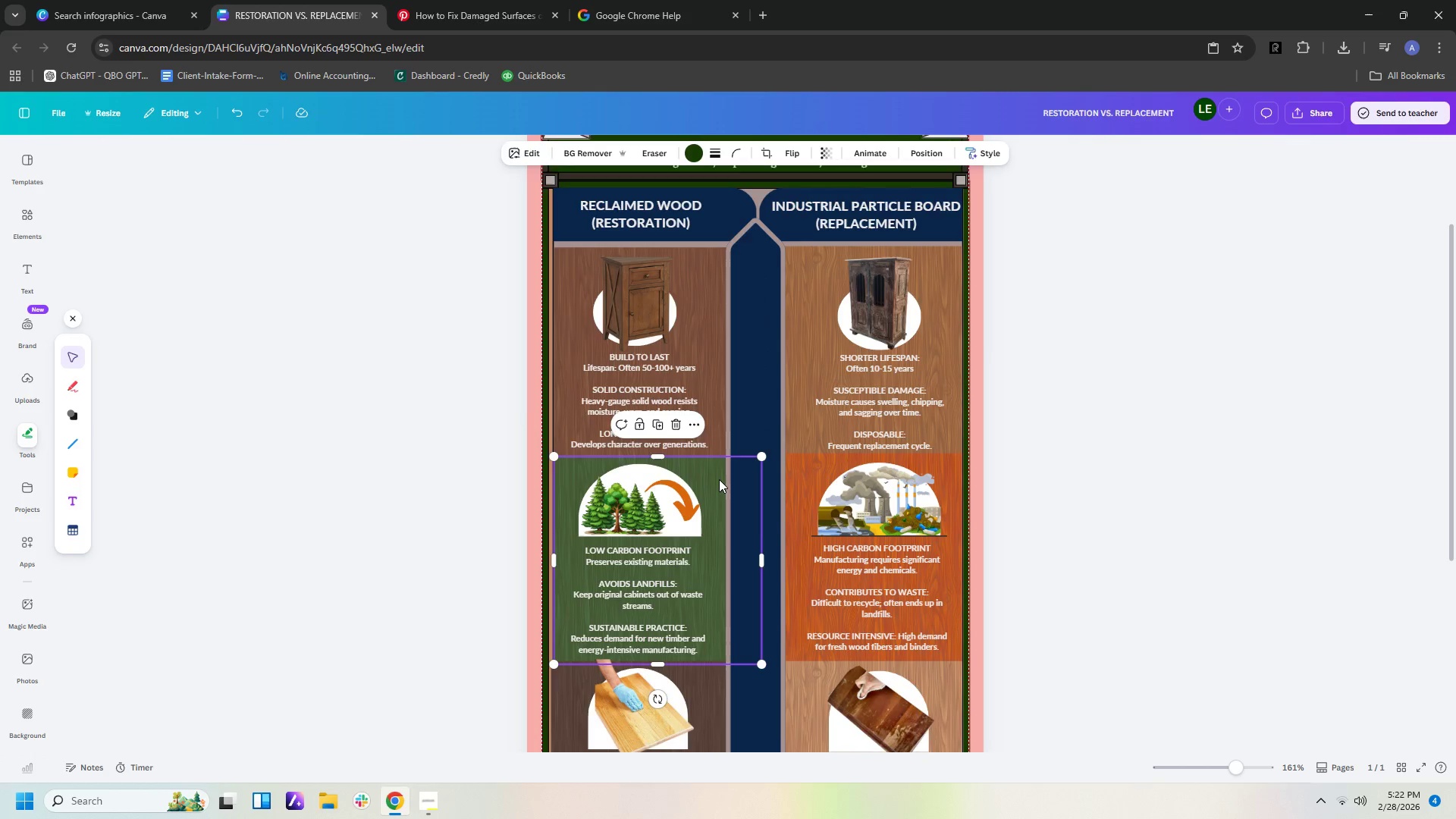 
scroll: coordinate [719, 479], scroll_direction: down, amount: 5.0
 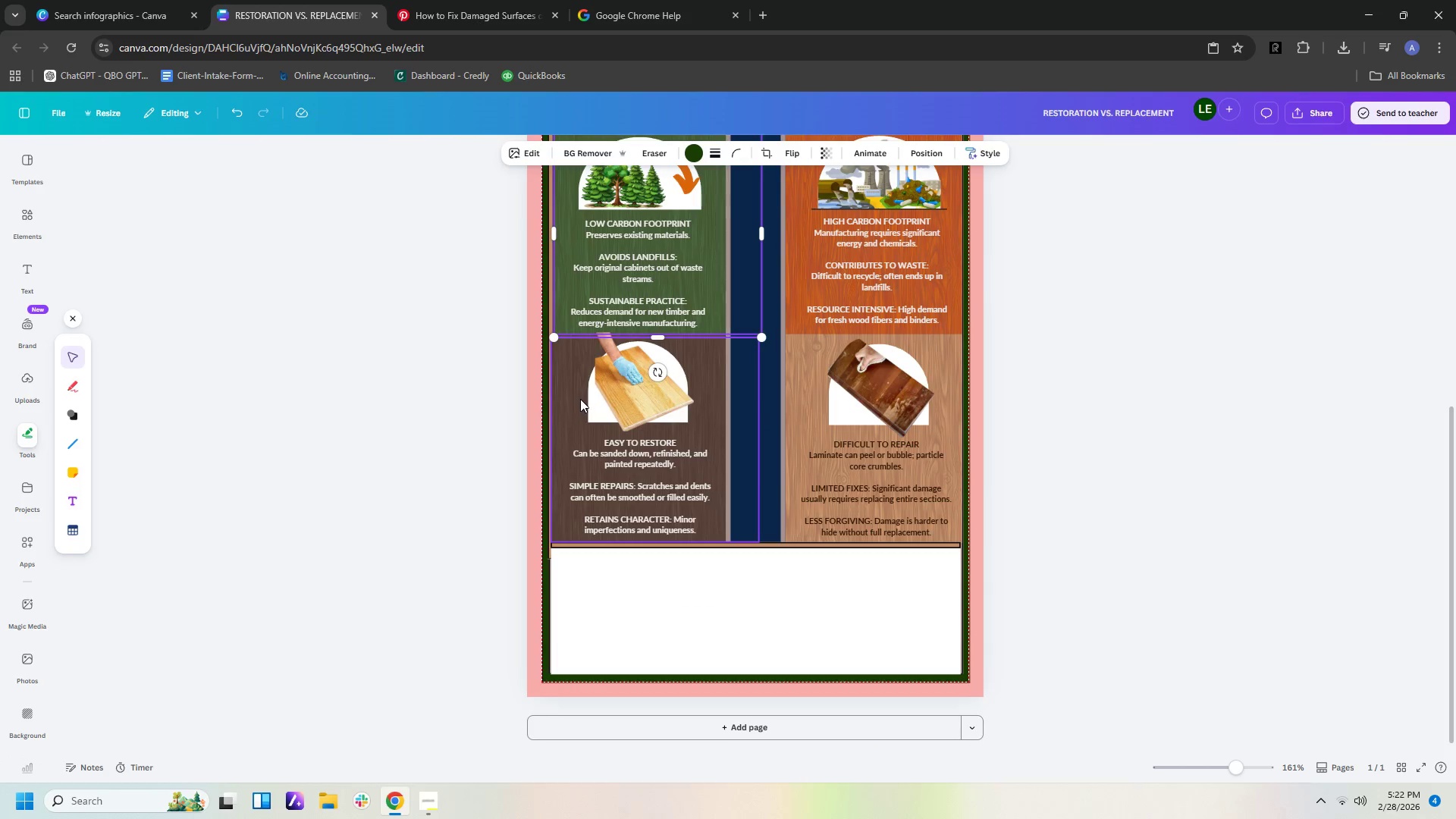 
left_click_drag(start_coordinate=[577, 395], to_coordinate=[580, 400])
 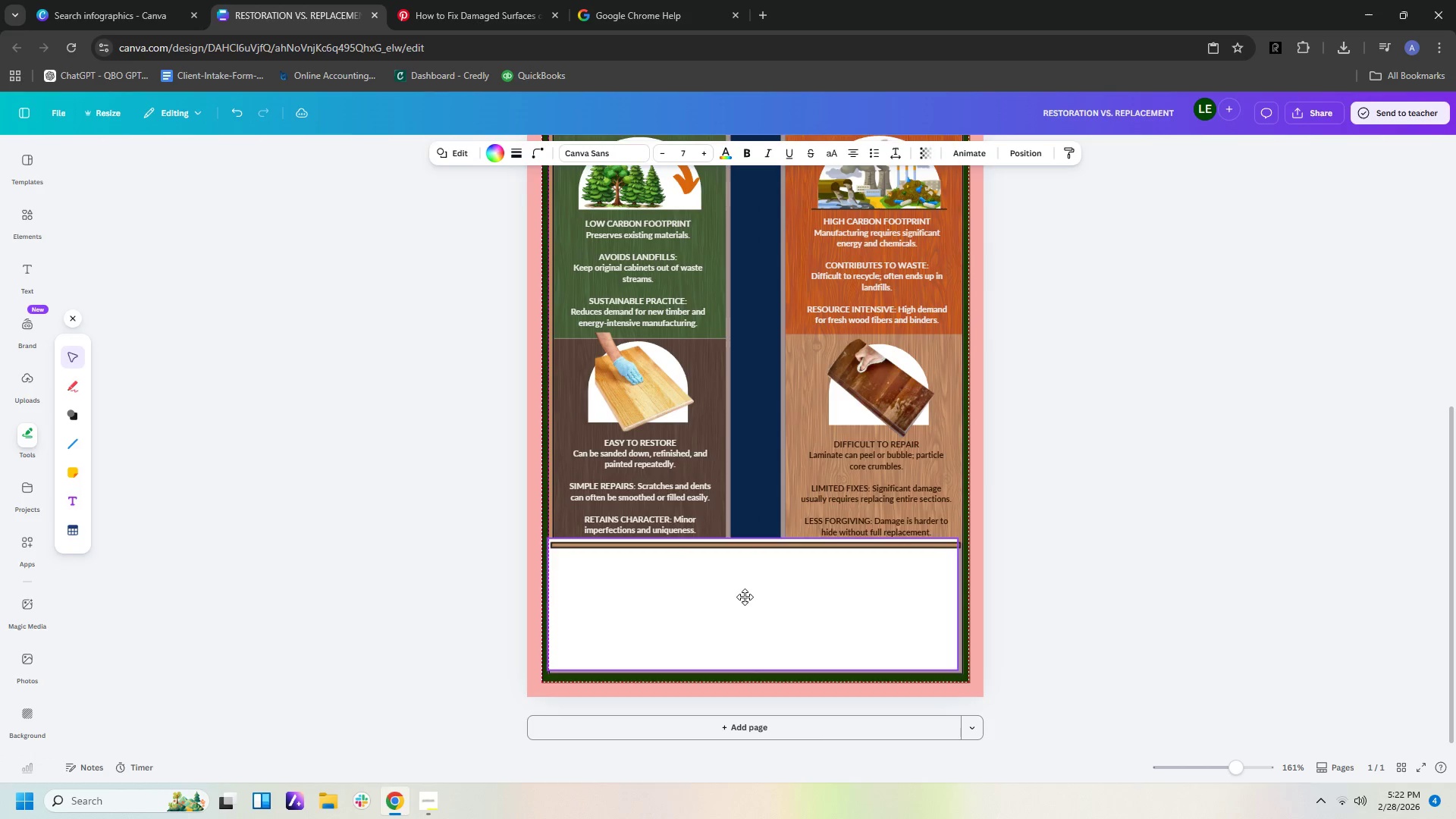 
wait(7.88)
 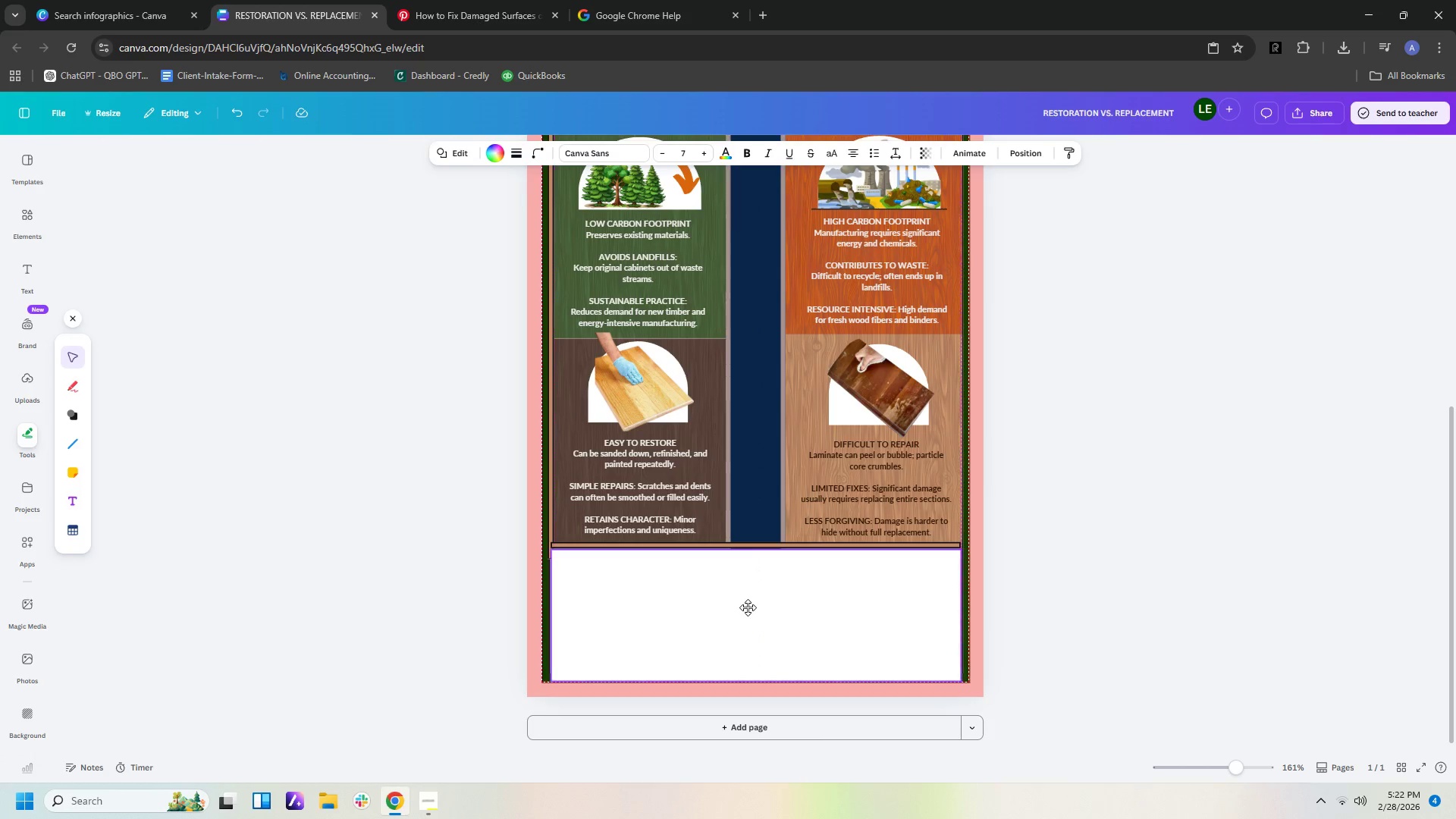 
left_click_drag(start_coordinate=[760, 542], to_coordinate=[759, 554])
 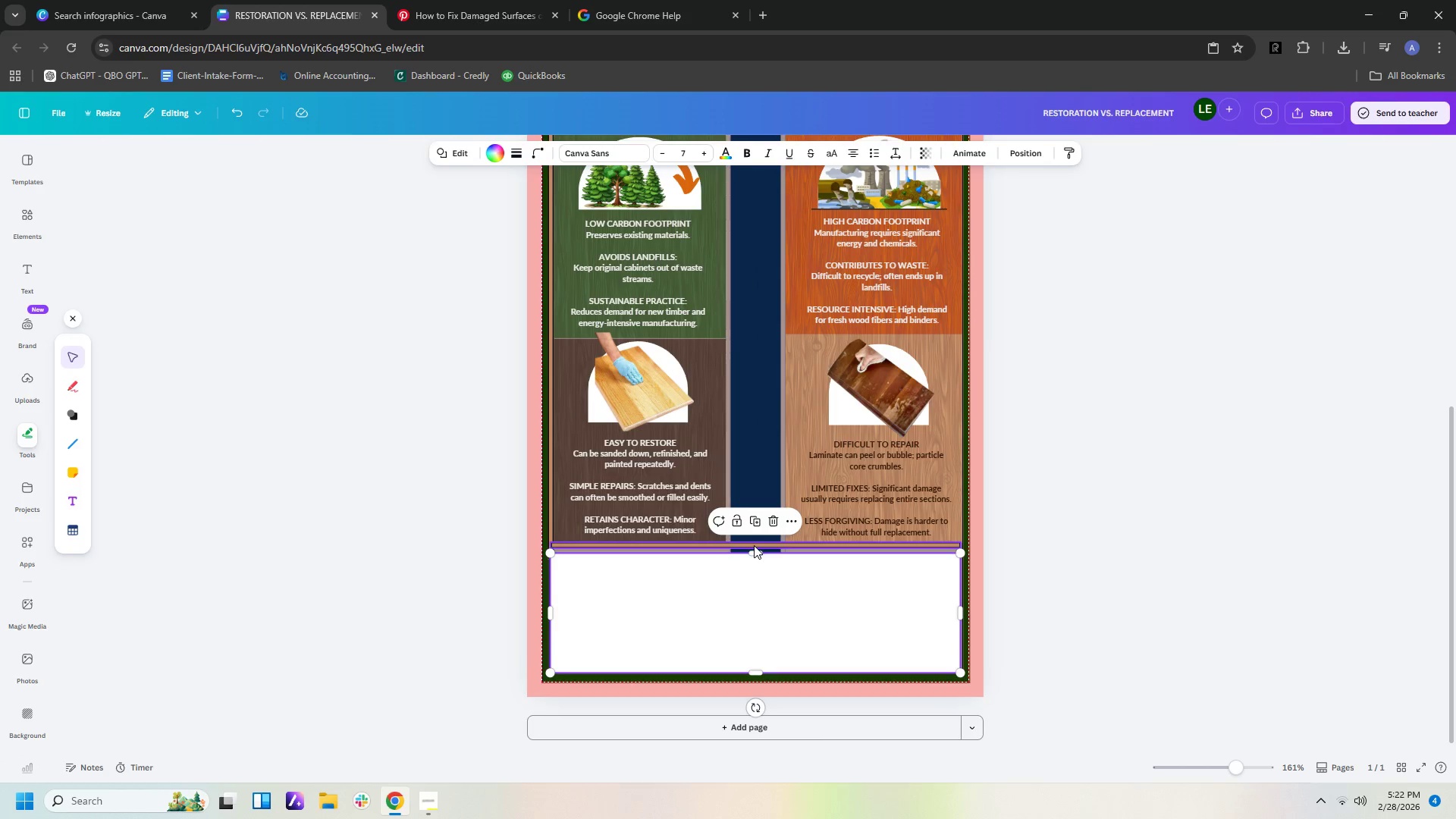 
left_click_drag(start_coordinate=[754, 545], to_coordinate=[754, 551])
 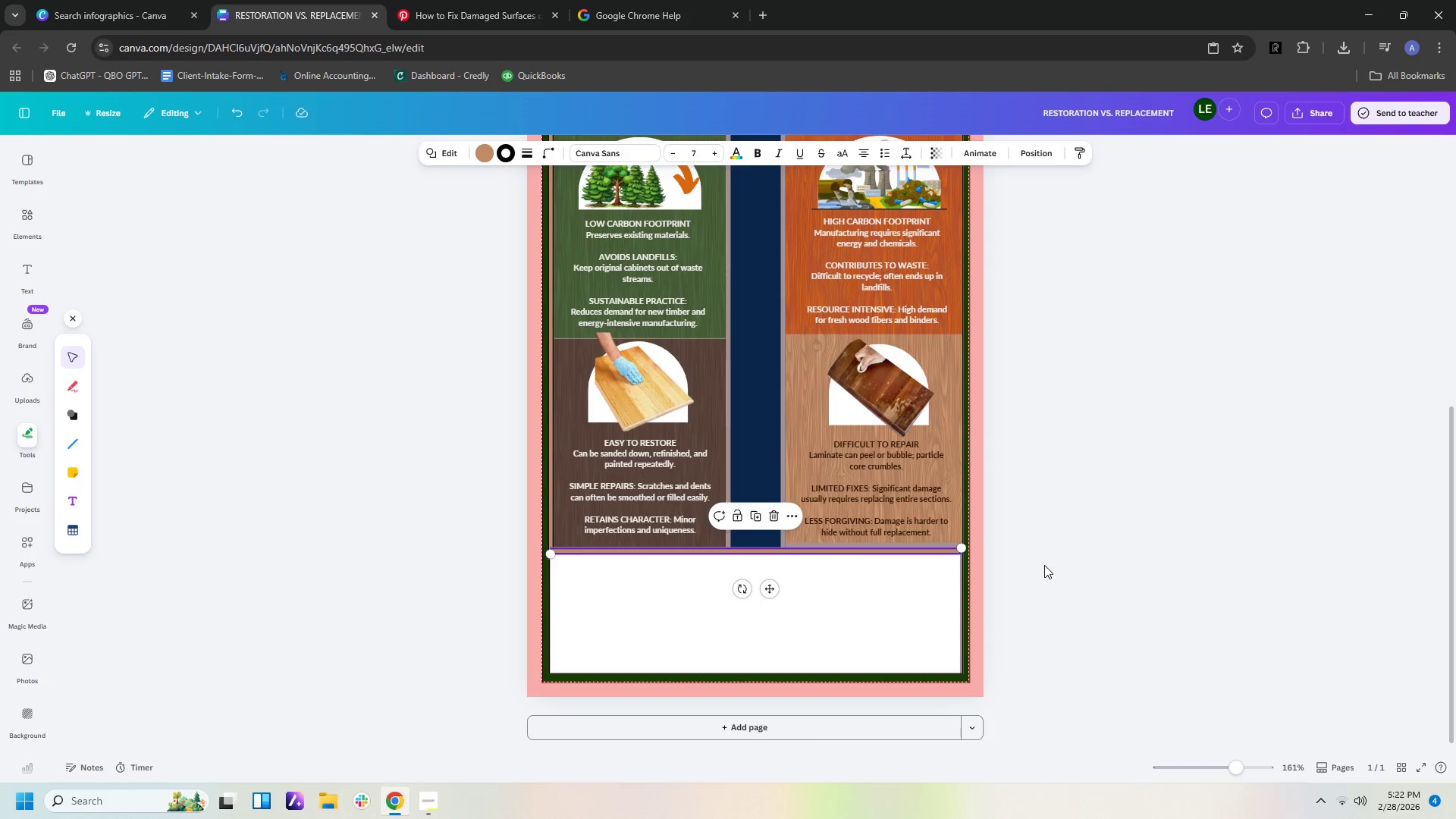 
left_click([1064, 565])
 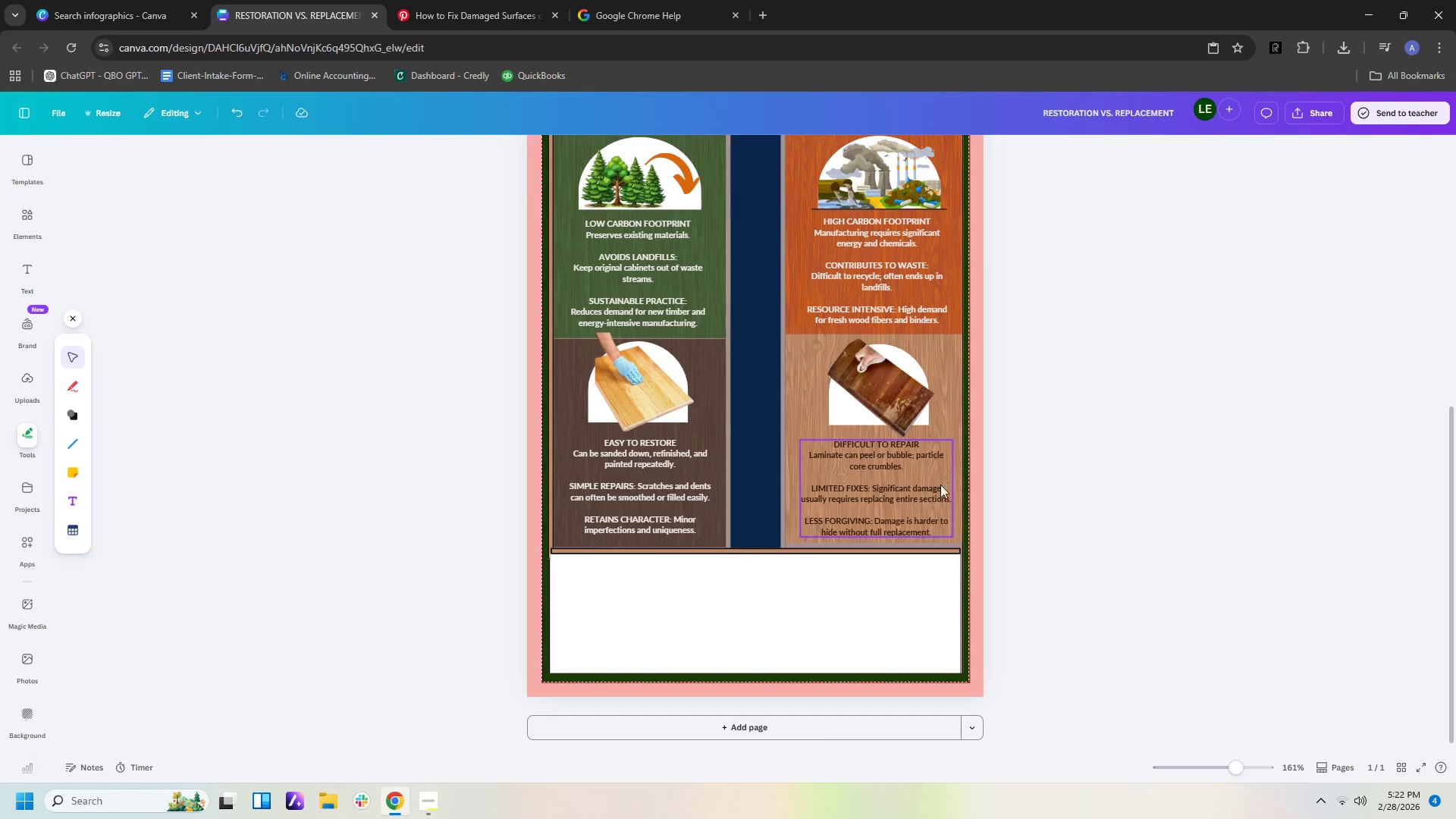 
left_click_drag(start_coordinate=[955, 353], to_coordinate=[955, 357])
 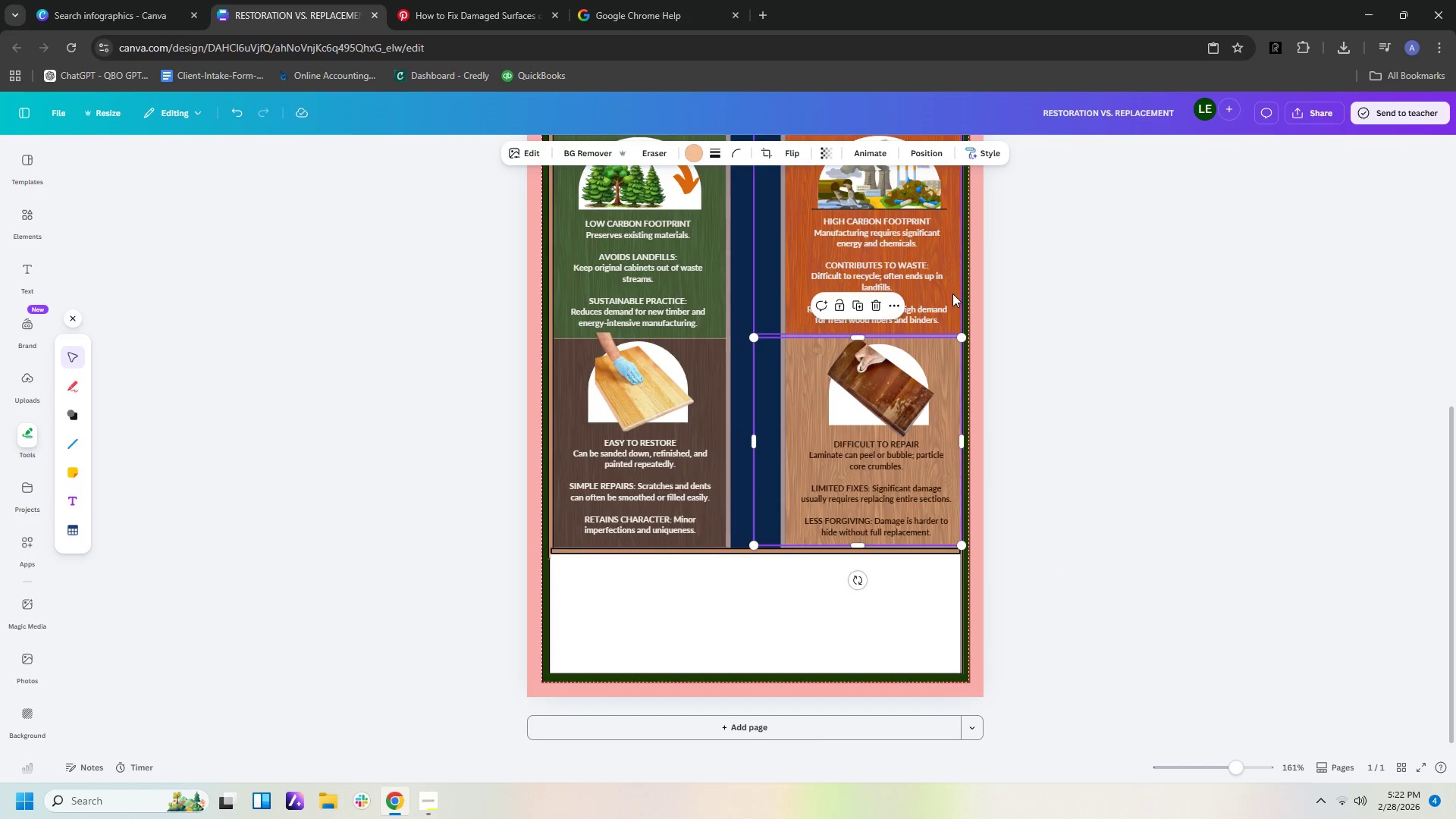 
left_click_drag(start_coordinate=[952, 293], to_coordinate=[952, 297])
 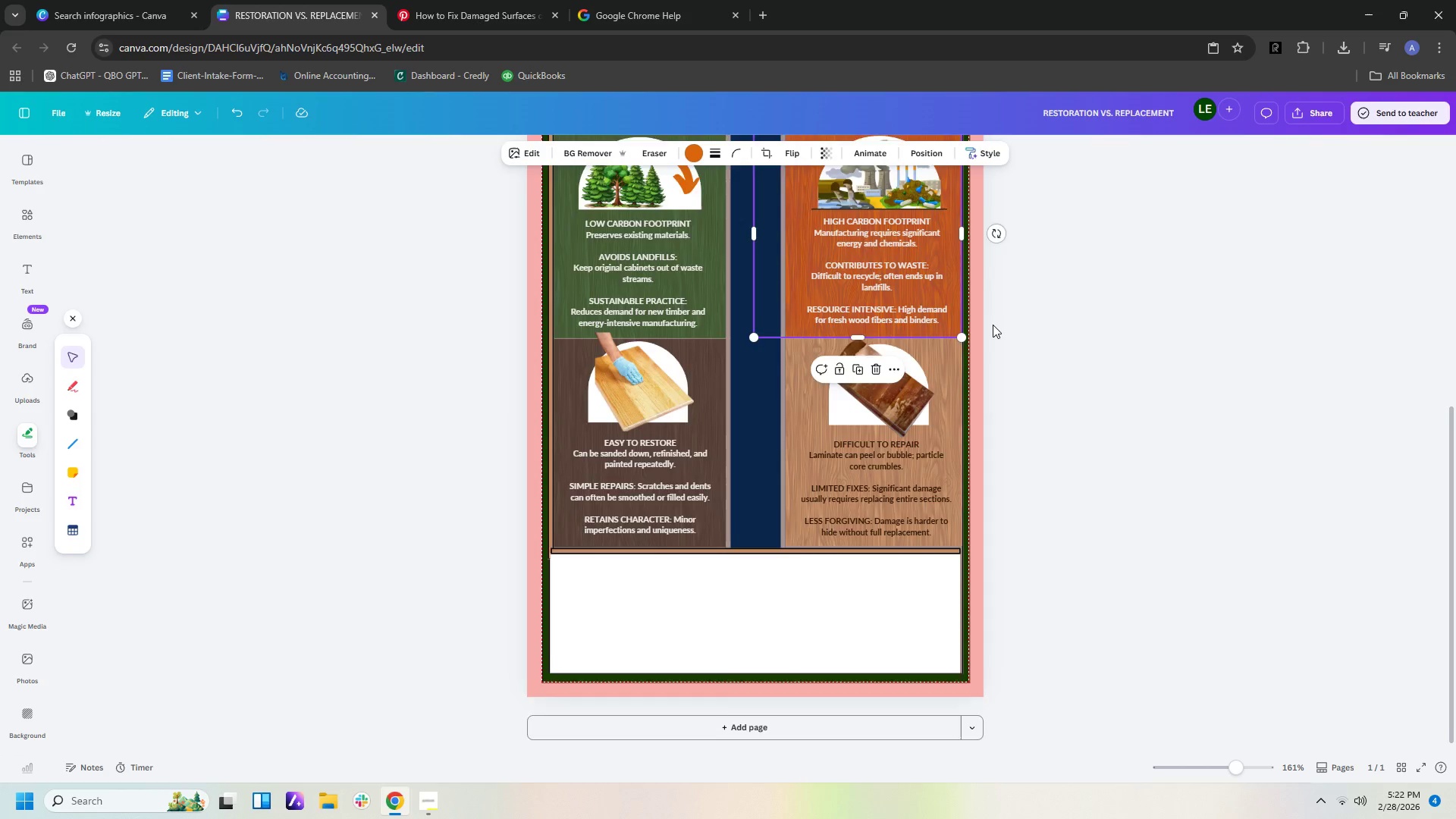 
scroll: coordinate [993, 325], scroll_direction: up, amount: 2.0
 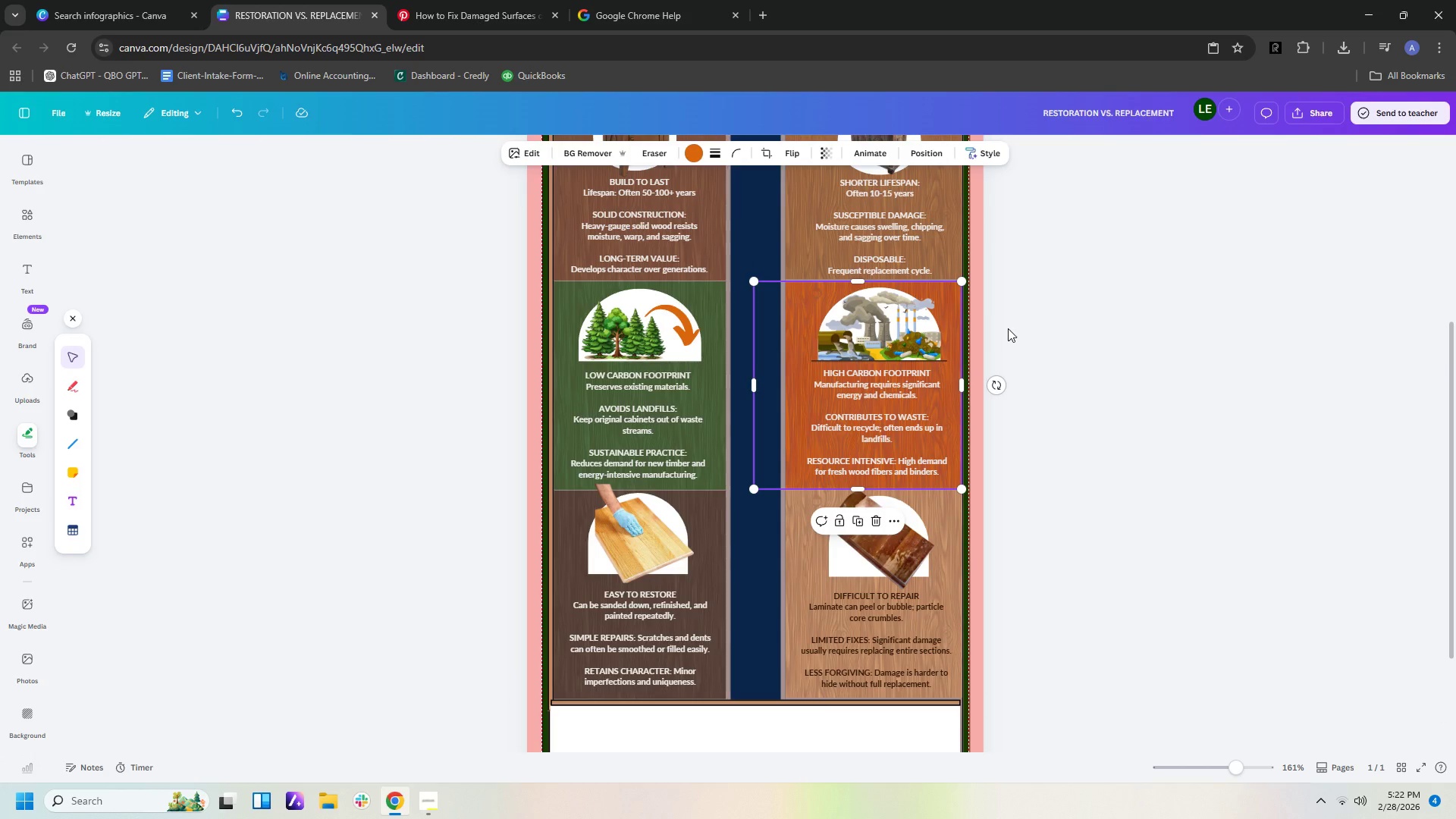 
left_click([1028, 328])
 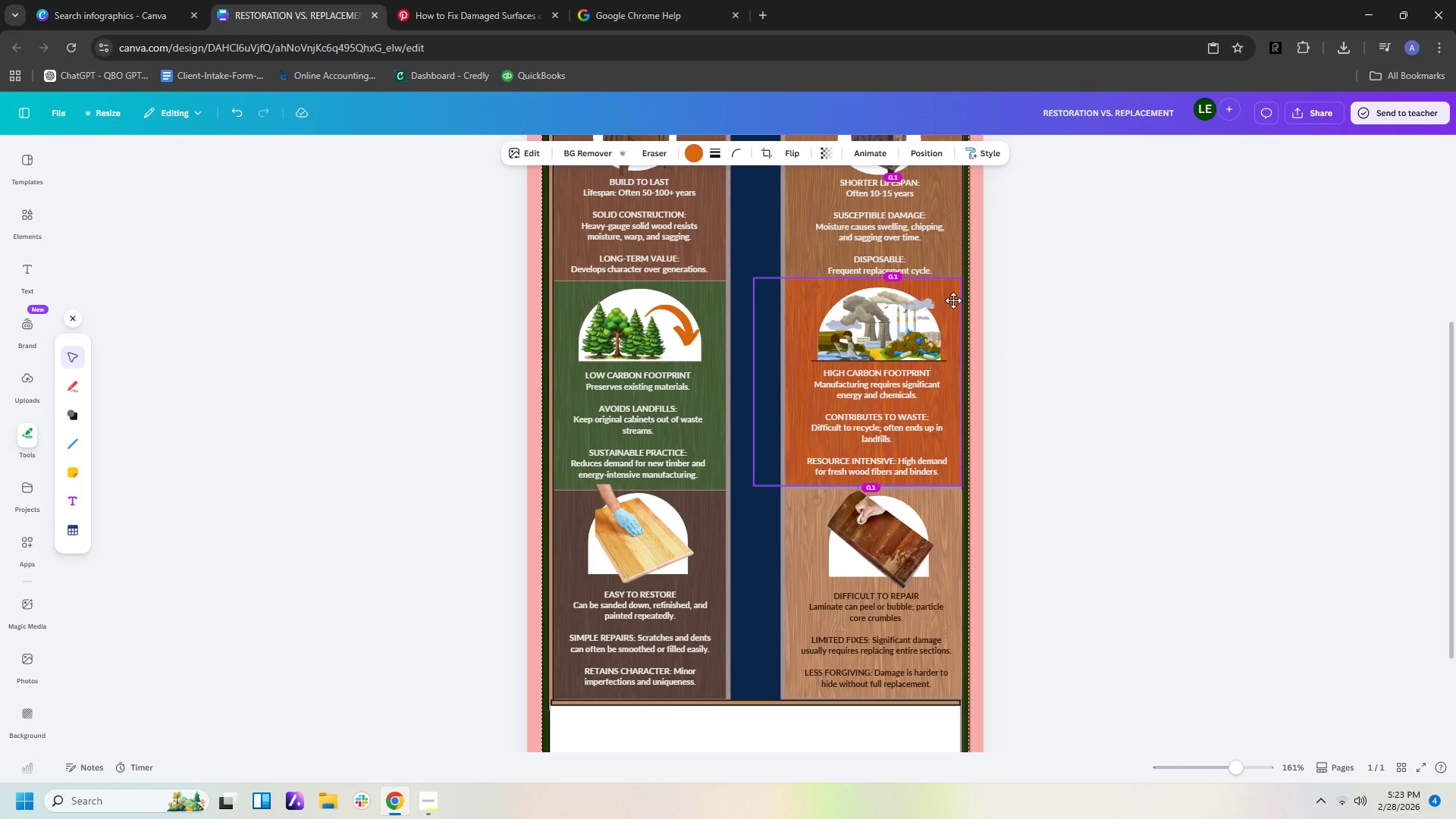 
wait(5.78)
 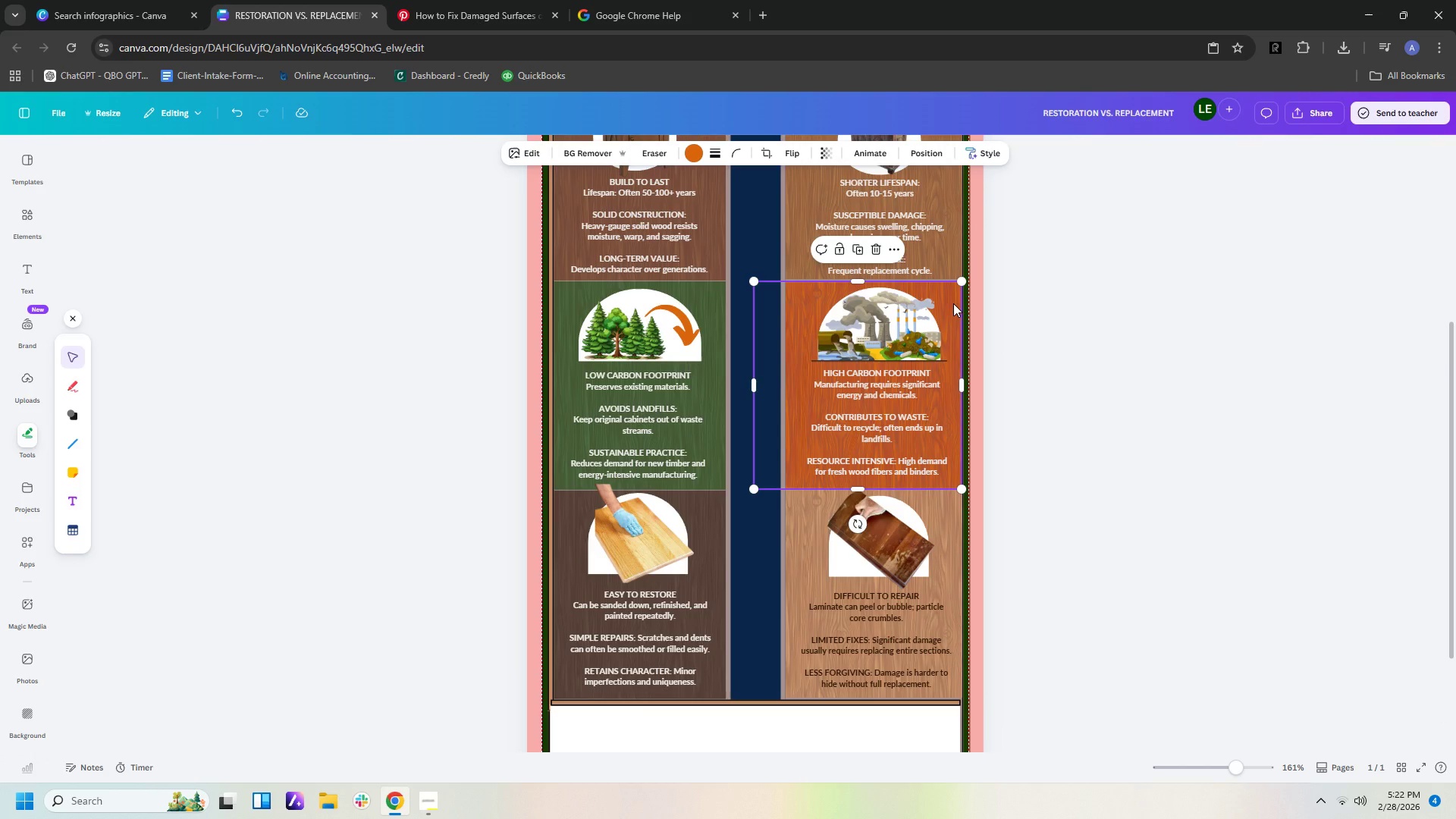 
left_click([1051, 312])
 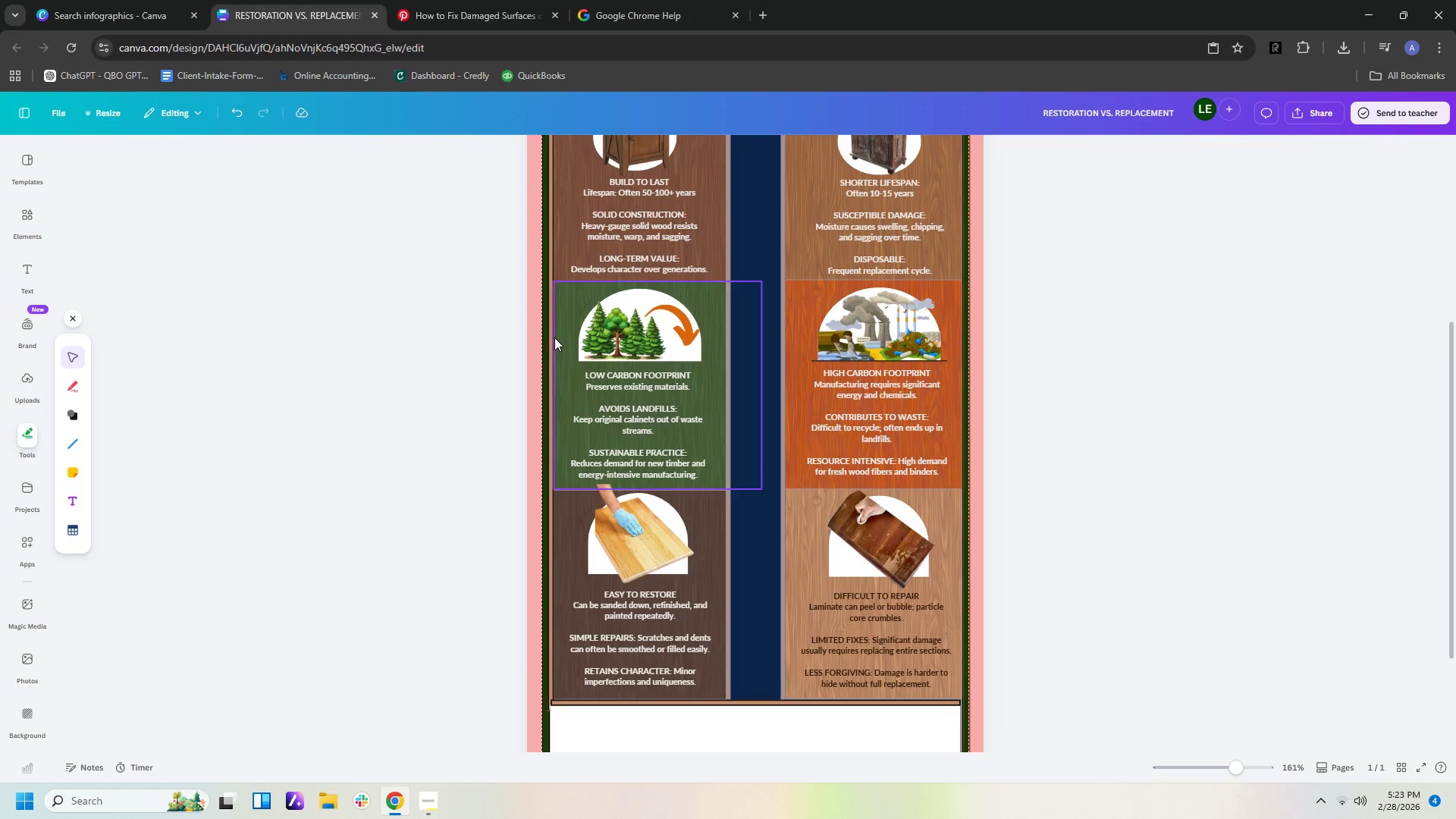 
left_click([550, 341])
 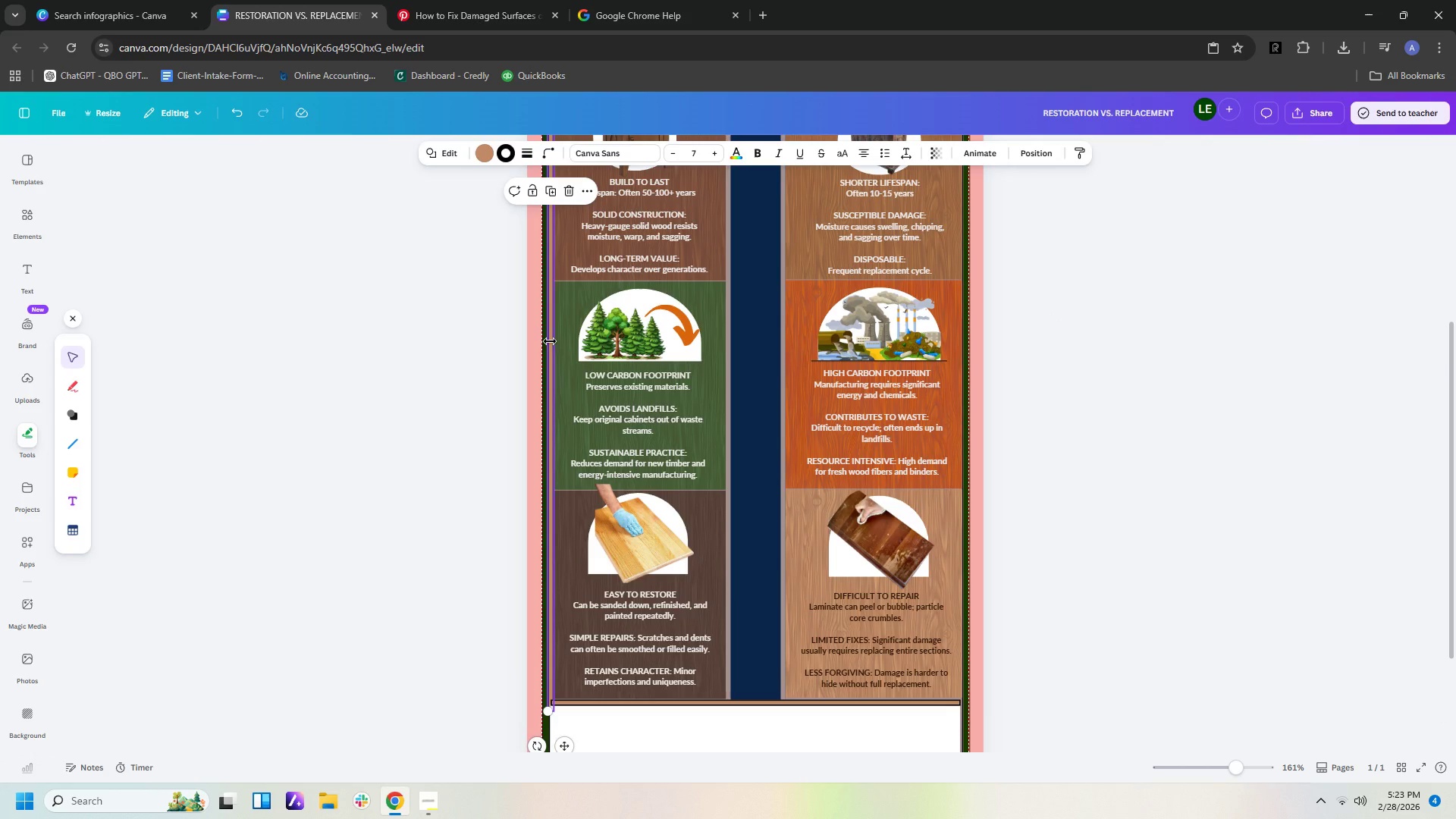 
key(Control+C)
 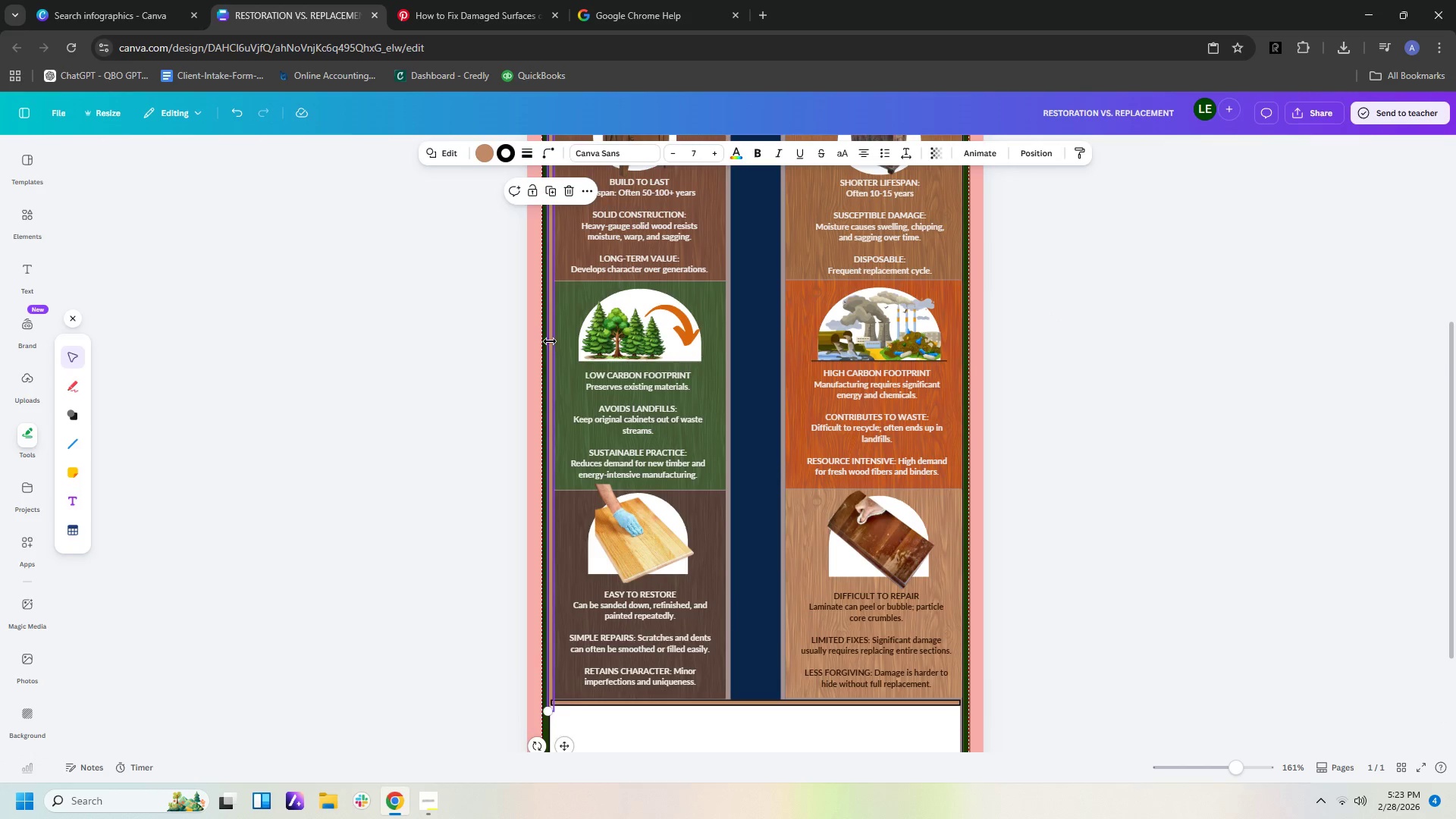 
key(Control+V)
 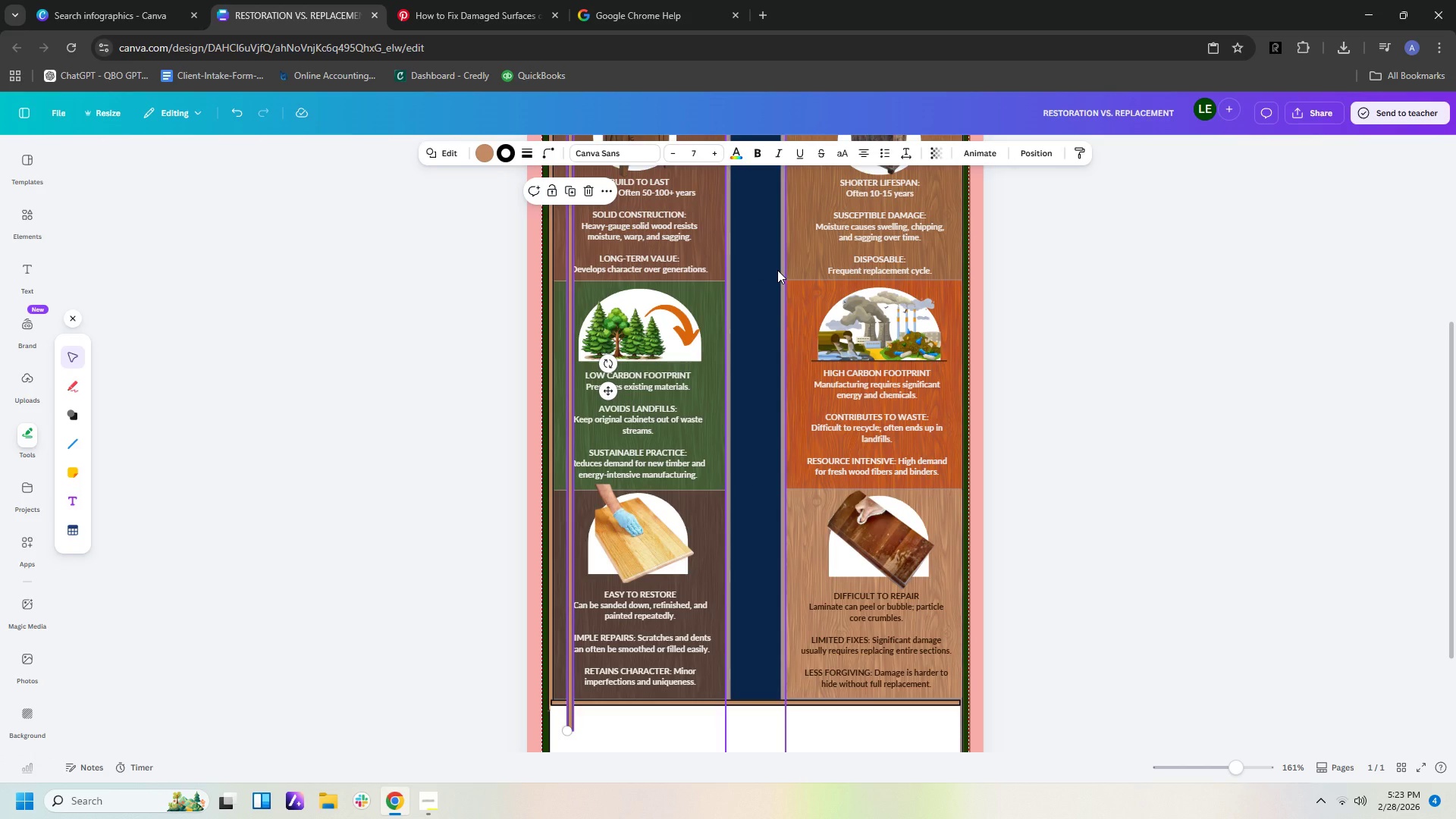 
wait(8.92)
 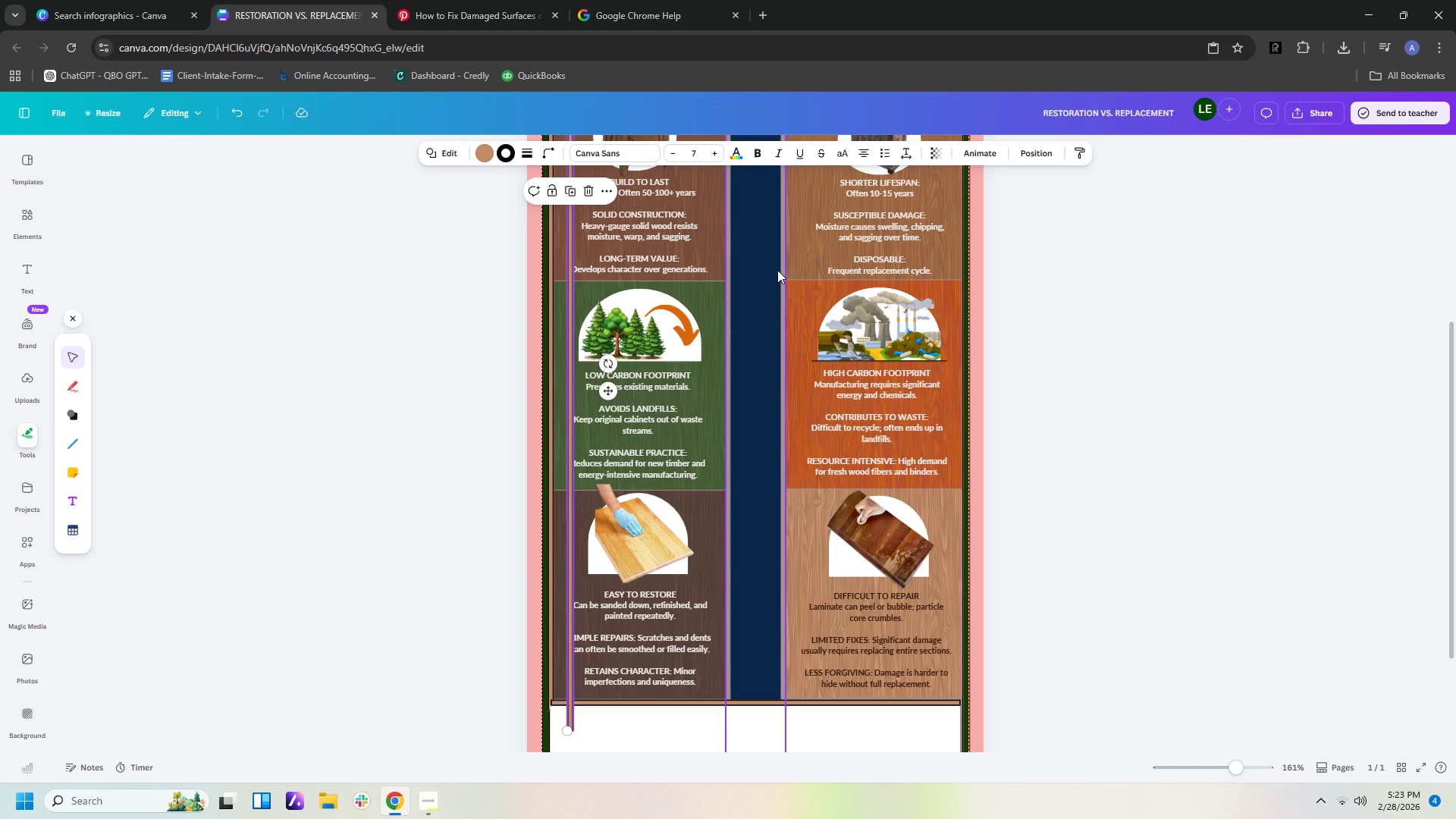 
left_click_drag(start_coordinate=[569, 366], to_coordinate=[612, 373])
 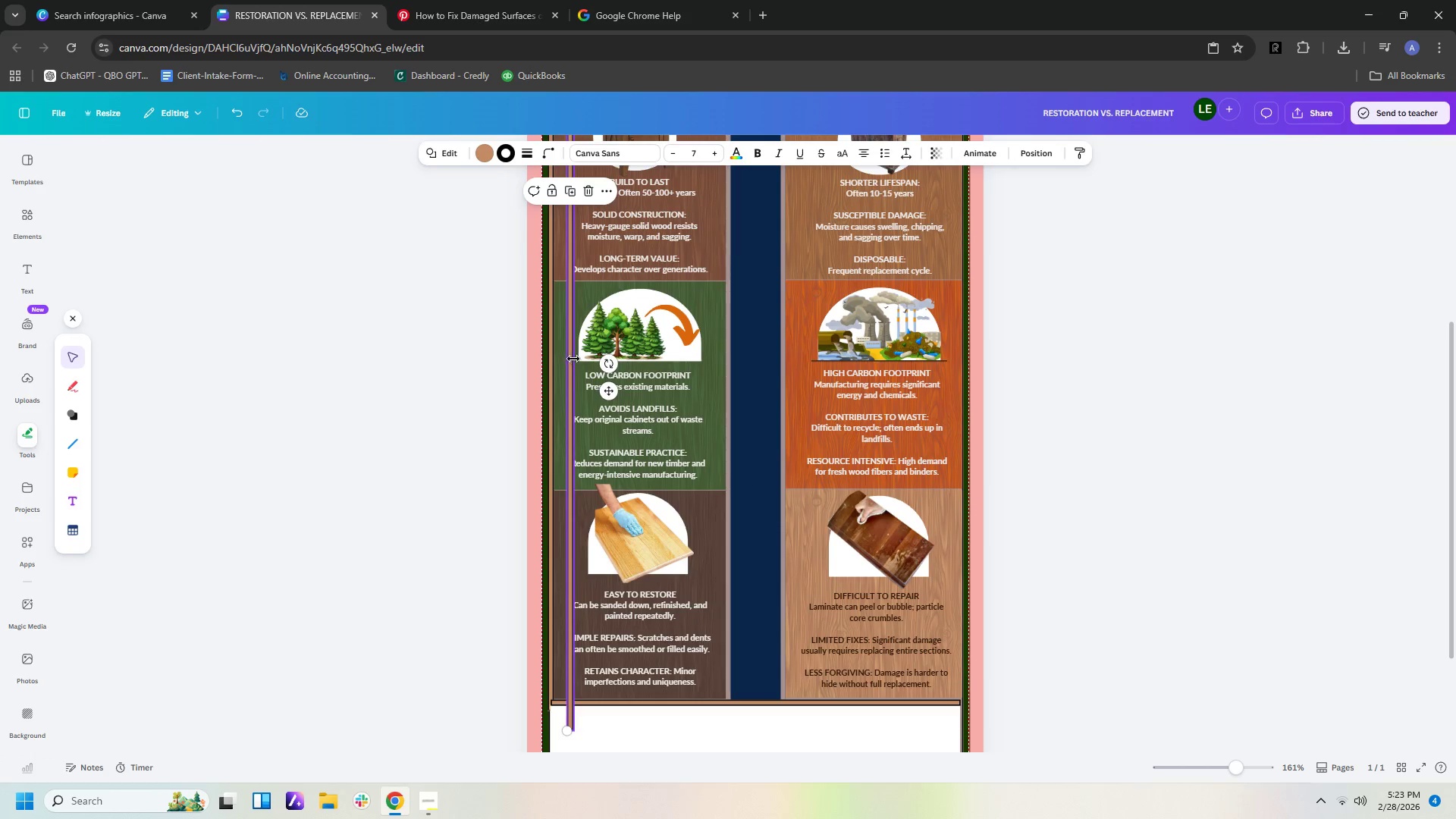 
left_click_drag(start_coordinate=[573, 358], to_coordinate=[783, 371])
 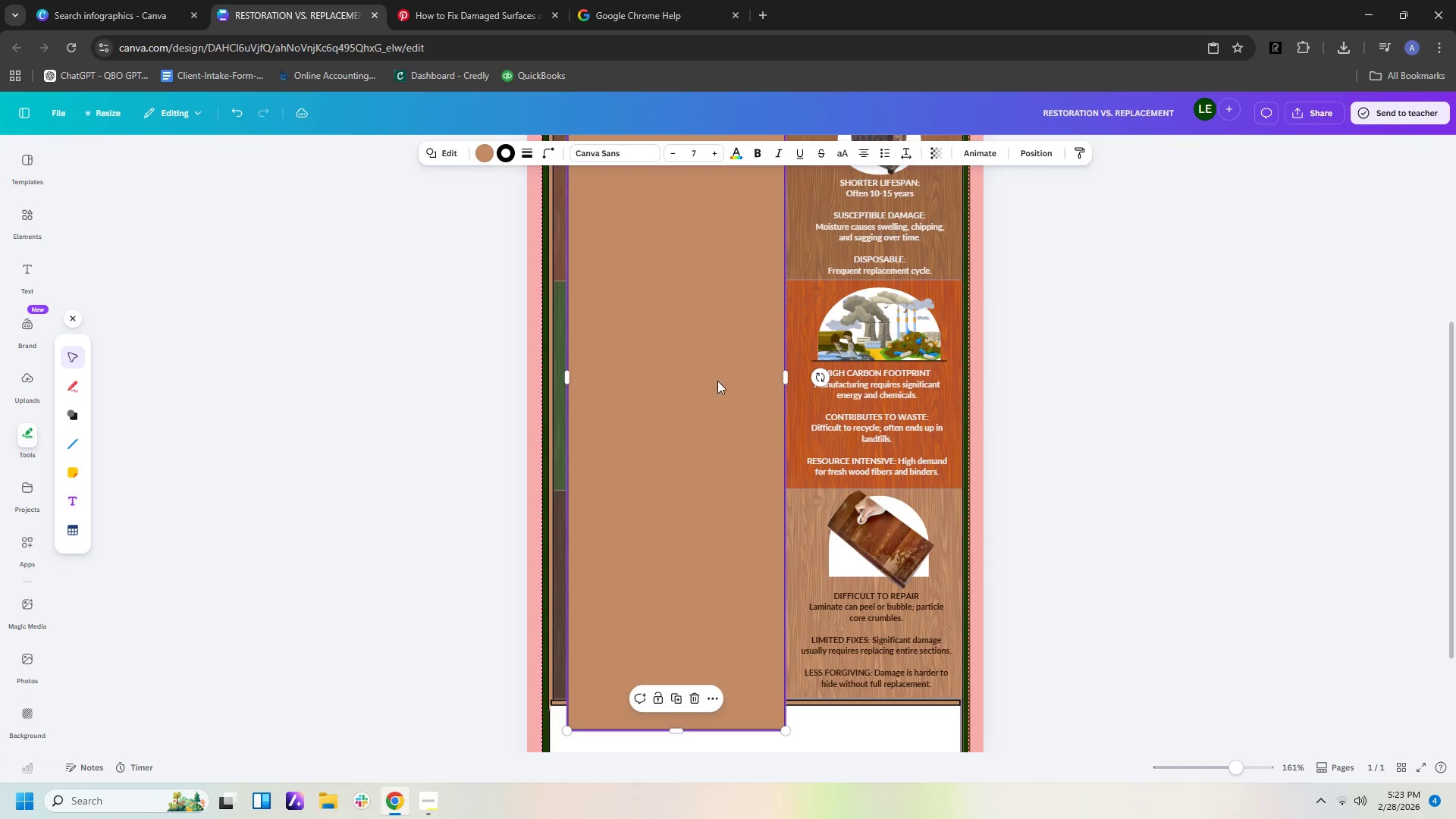 
left_click_drag(start_coordinate=[717, 381], to_coordinate=[893, 355])
 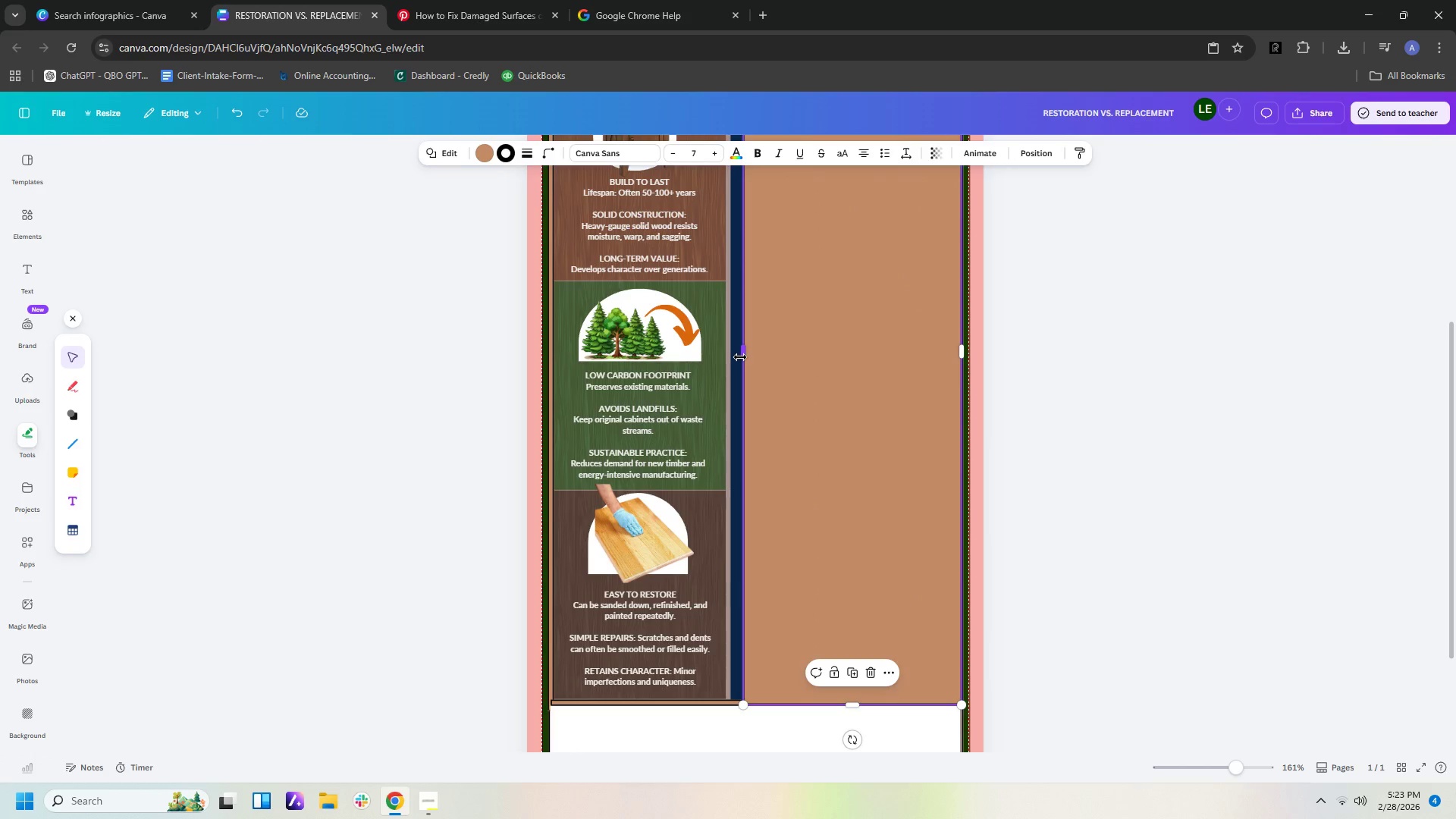 
left_click_drag(start_coordinate=[740, 357], to_coordinate=[965, 360])
 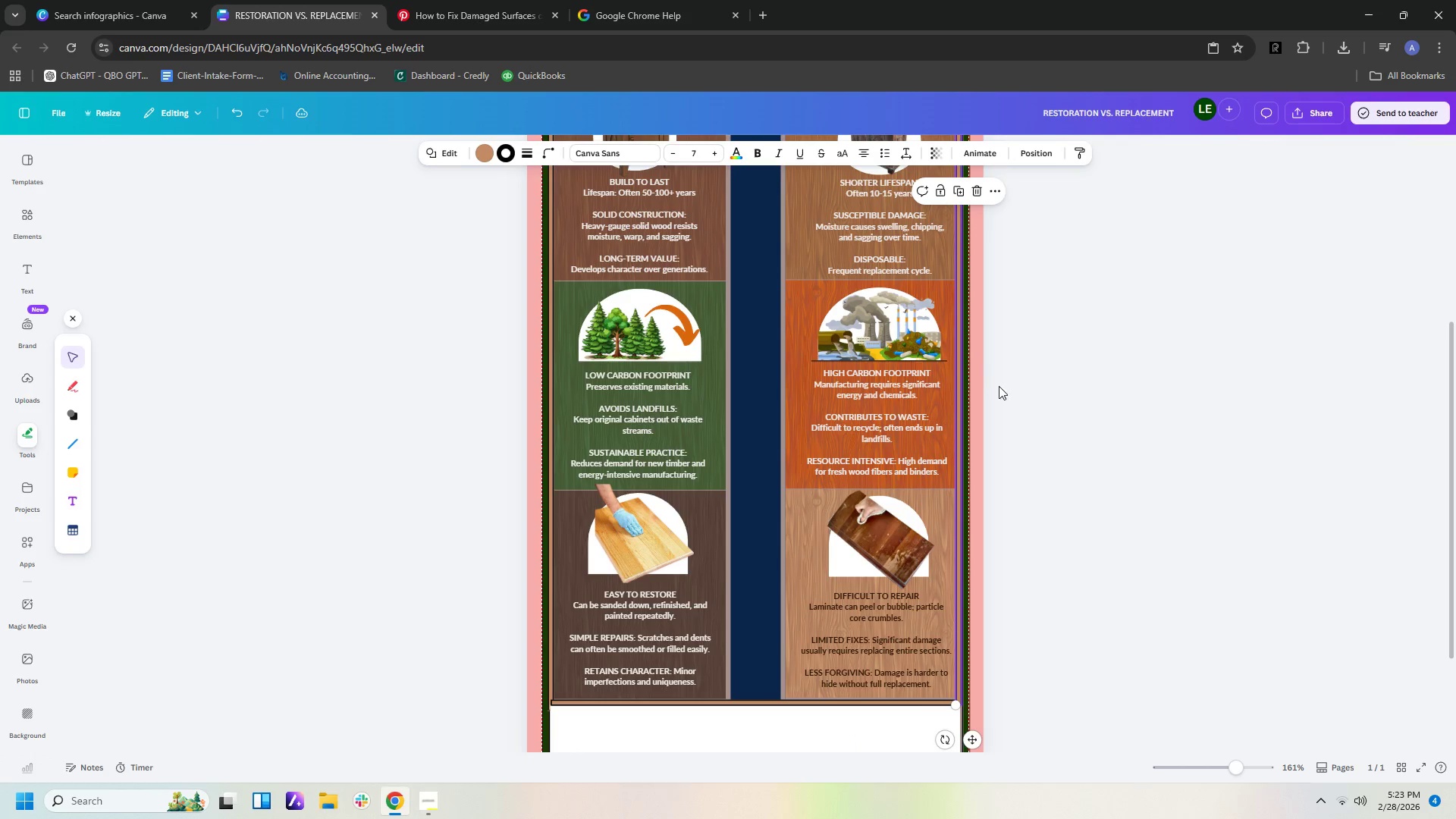 
left_click([999, 387])
 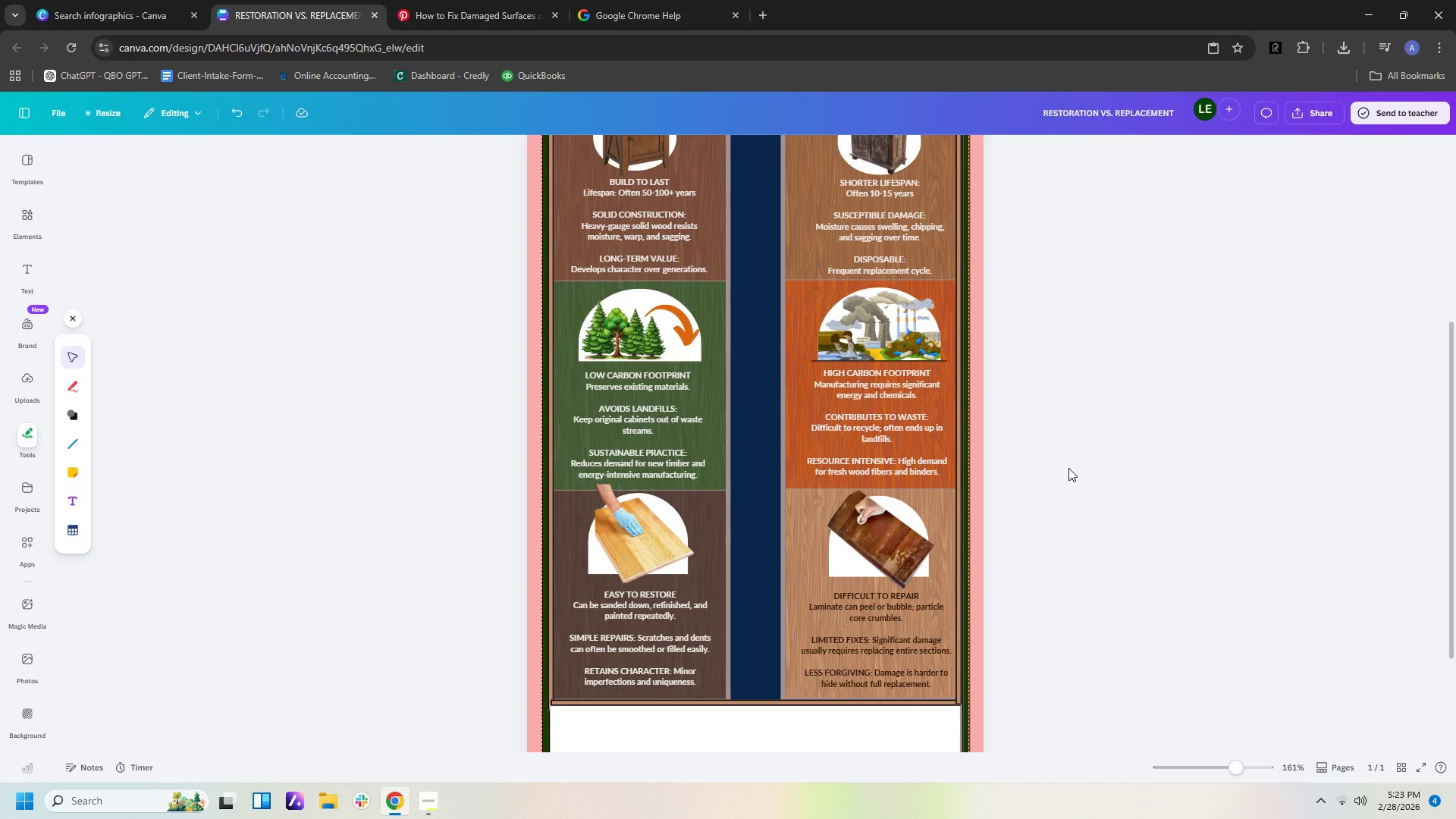 
scroll: coordinate [1068, 468], scroll_direction: up, amount: 3.0
 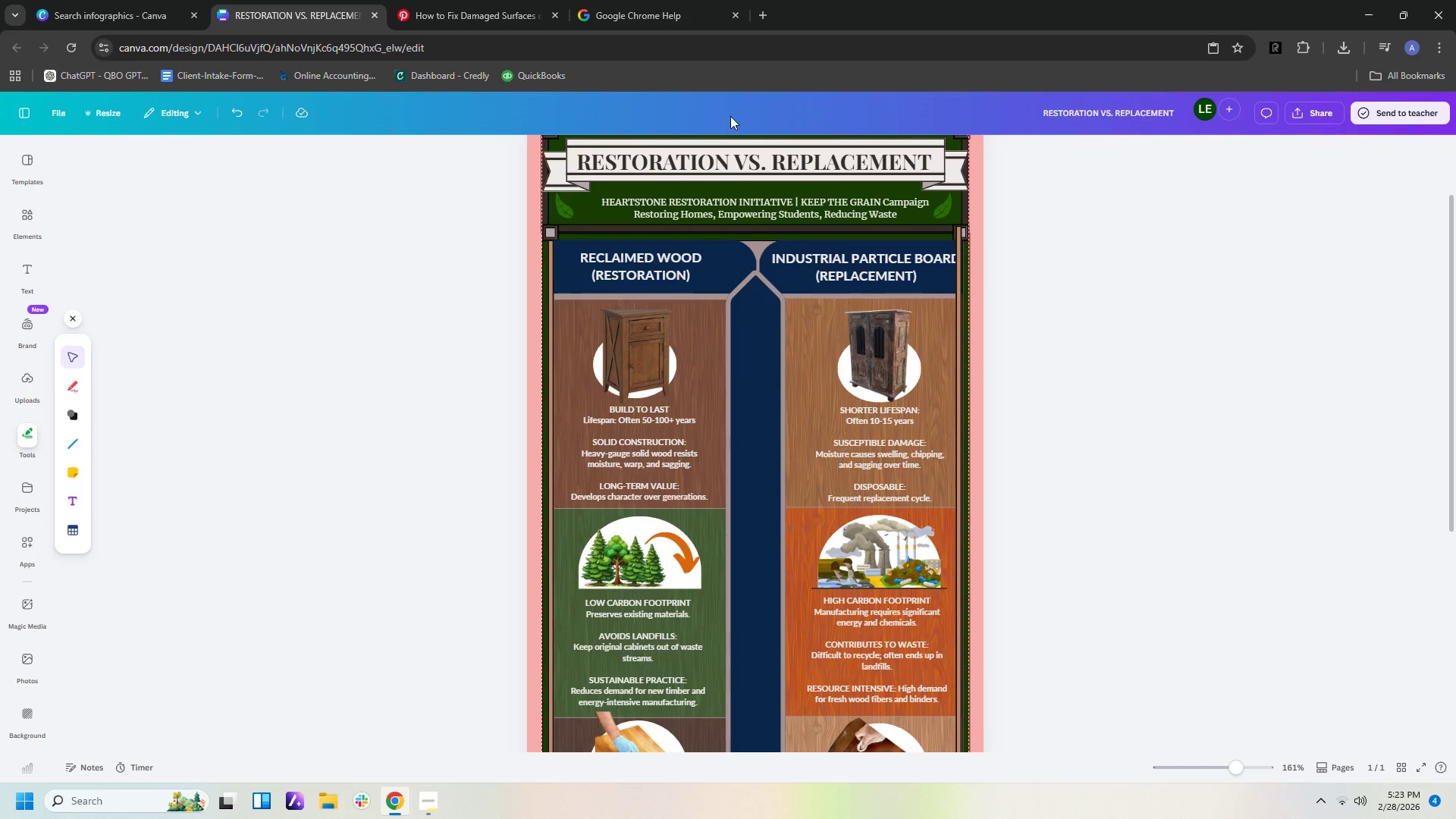 
left_click([960, 322])
 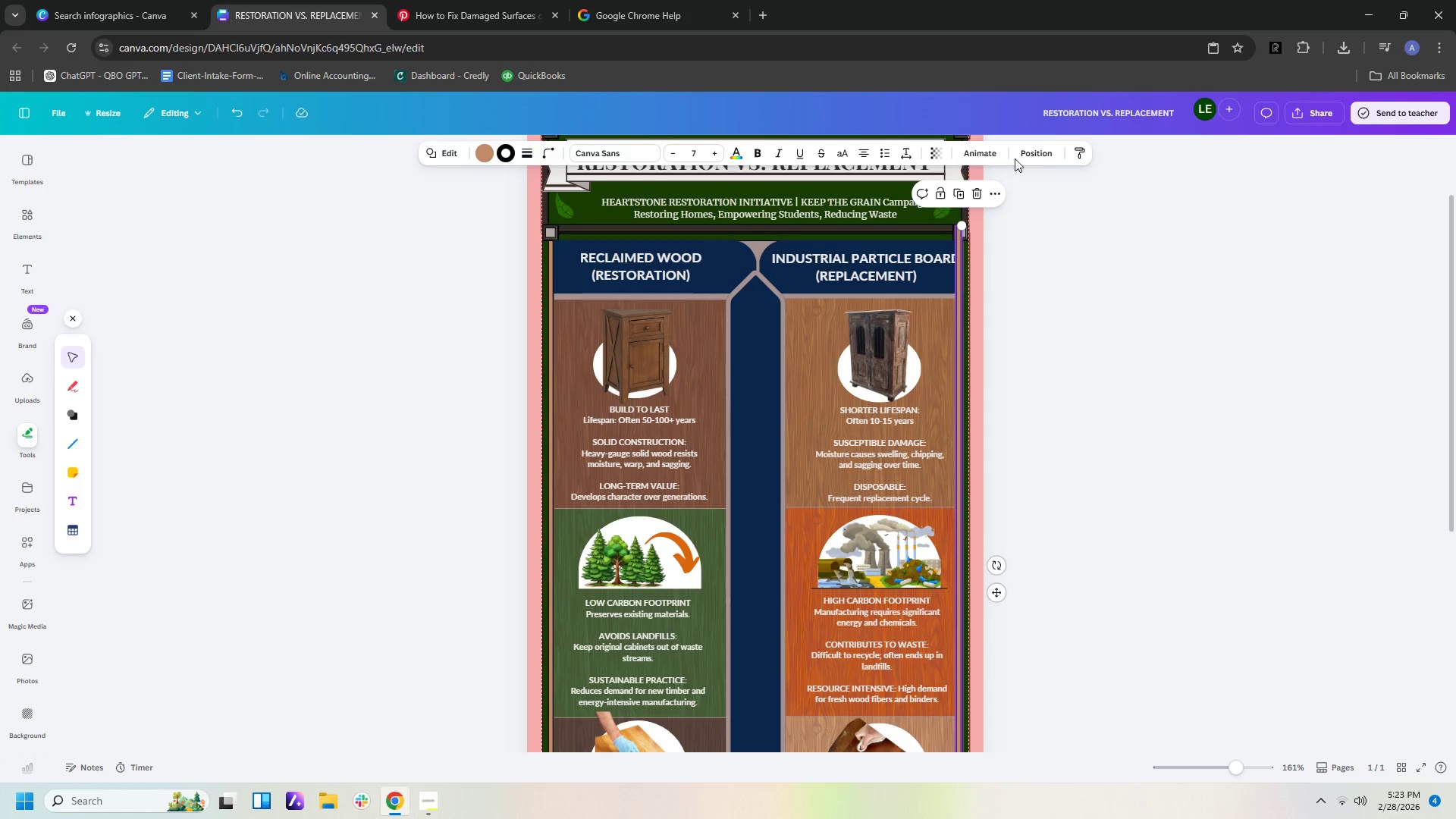 
left_click([1032, 157])
 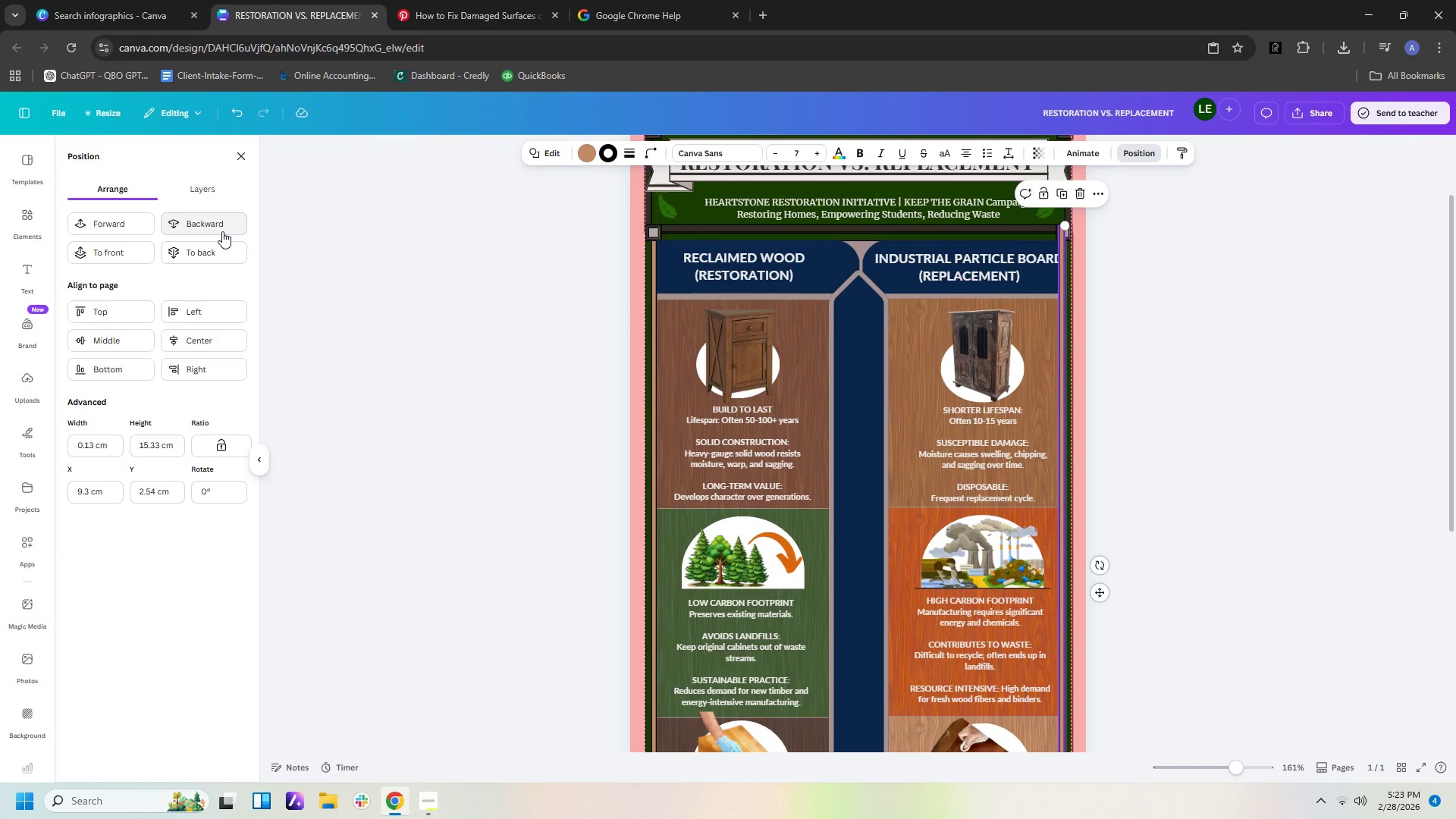 
double_click([222, 231])
 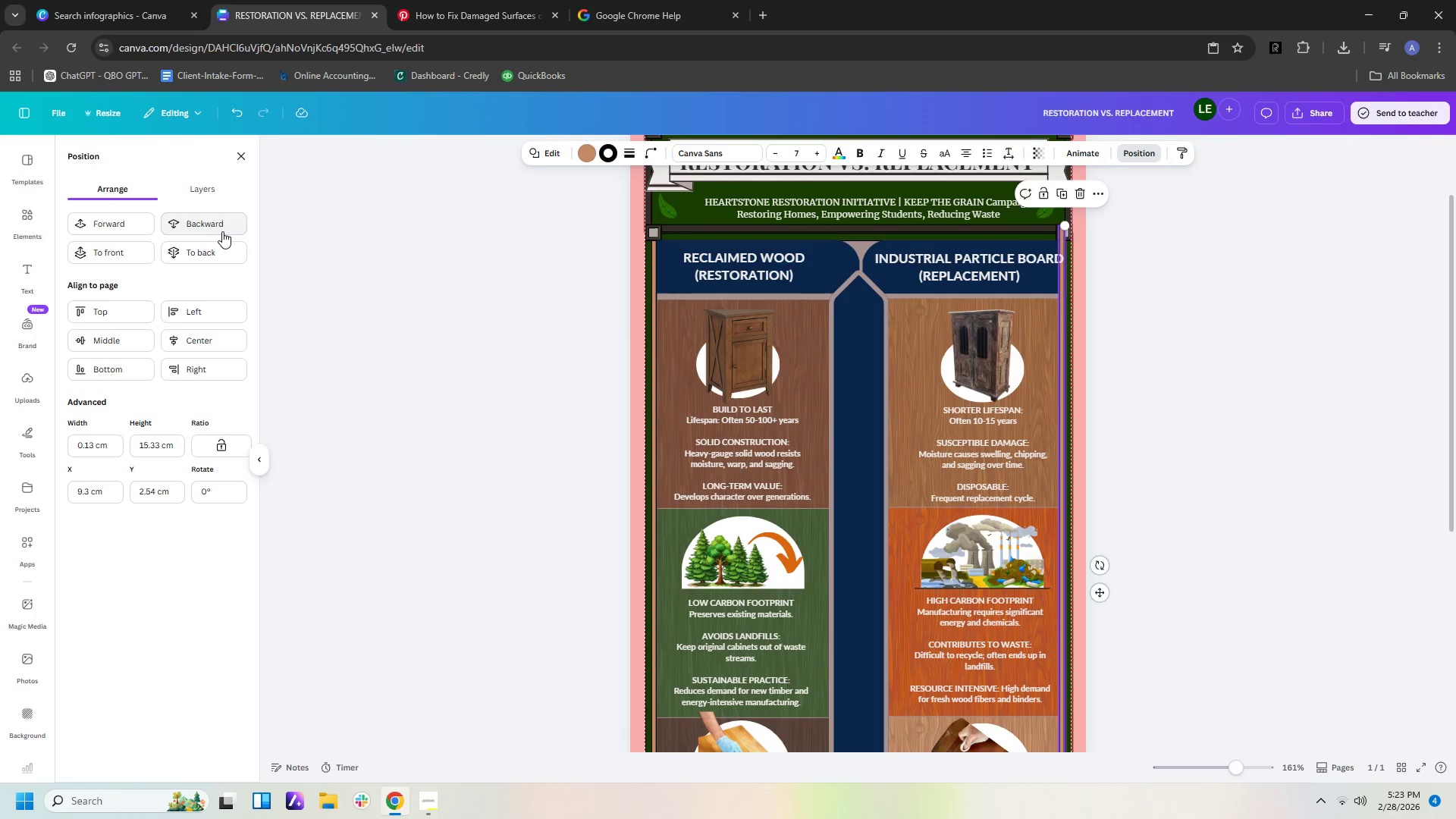 
triple_click([222, 231])
 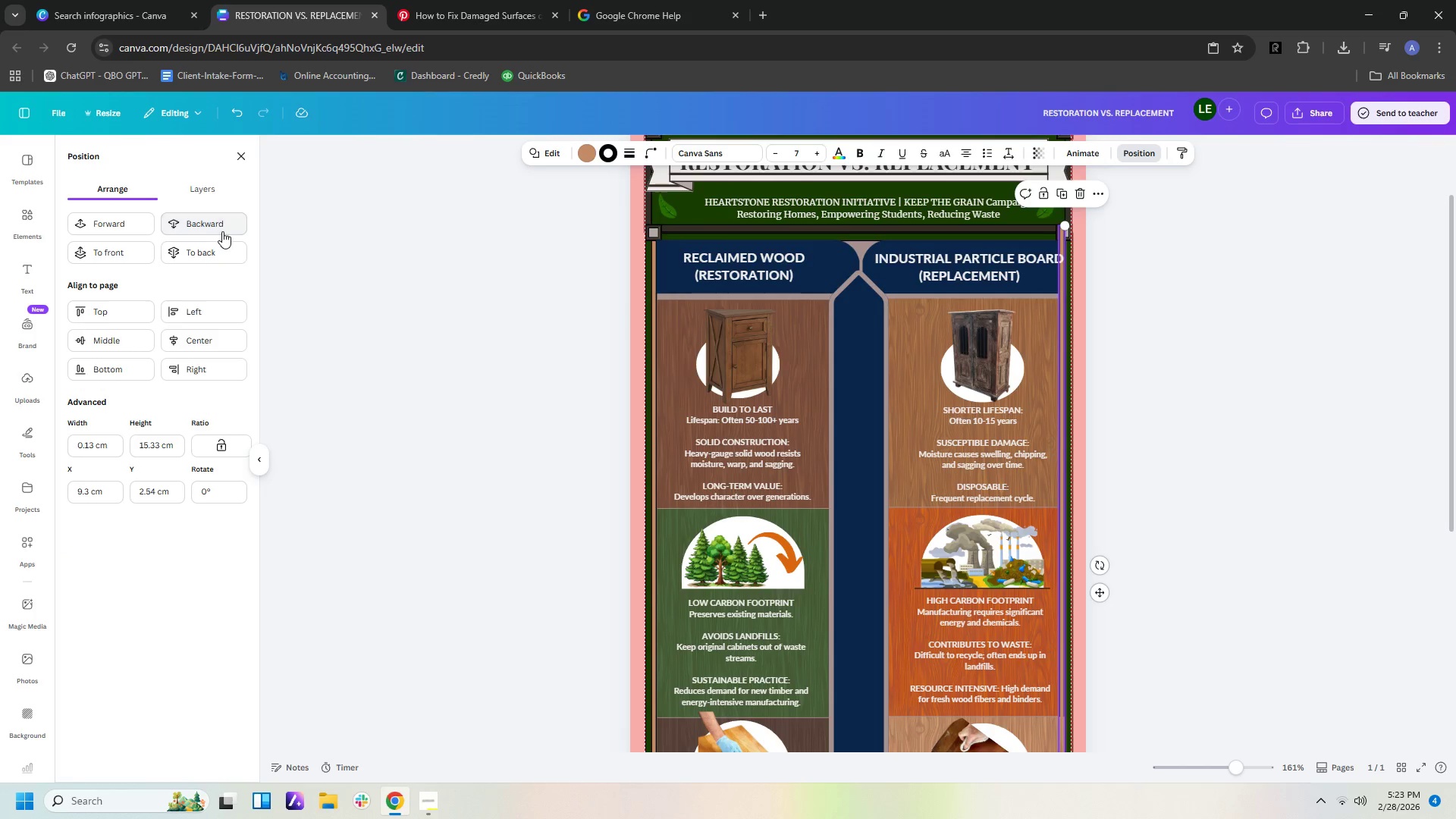 
triple_click([222, 231])
 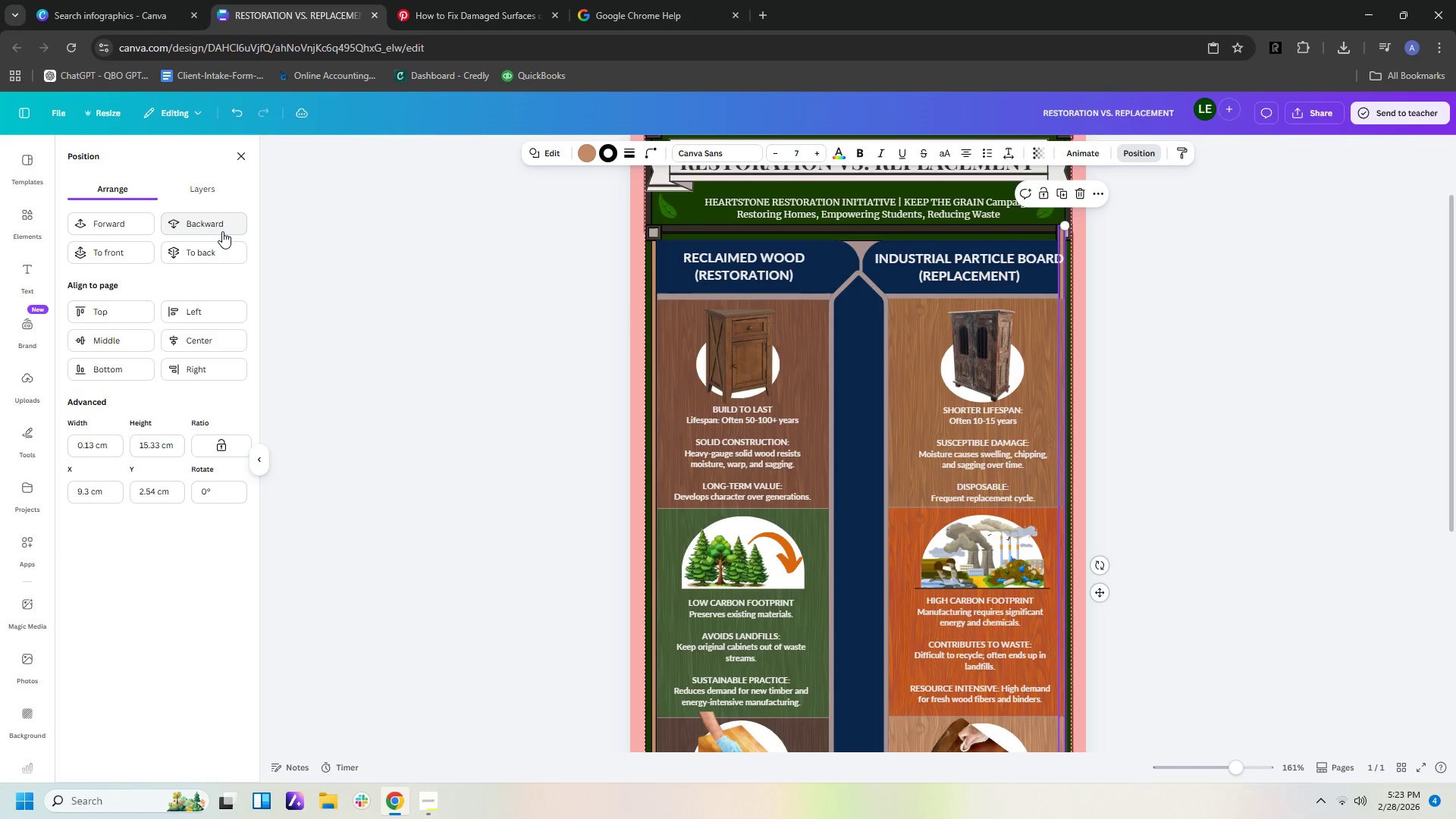 
double_click([222, 231])
 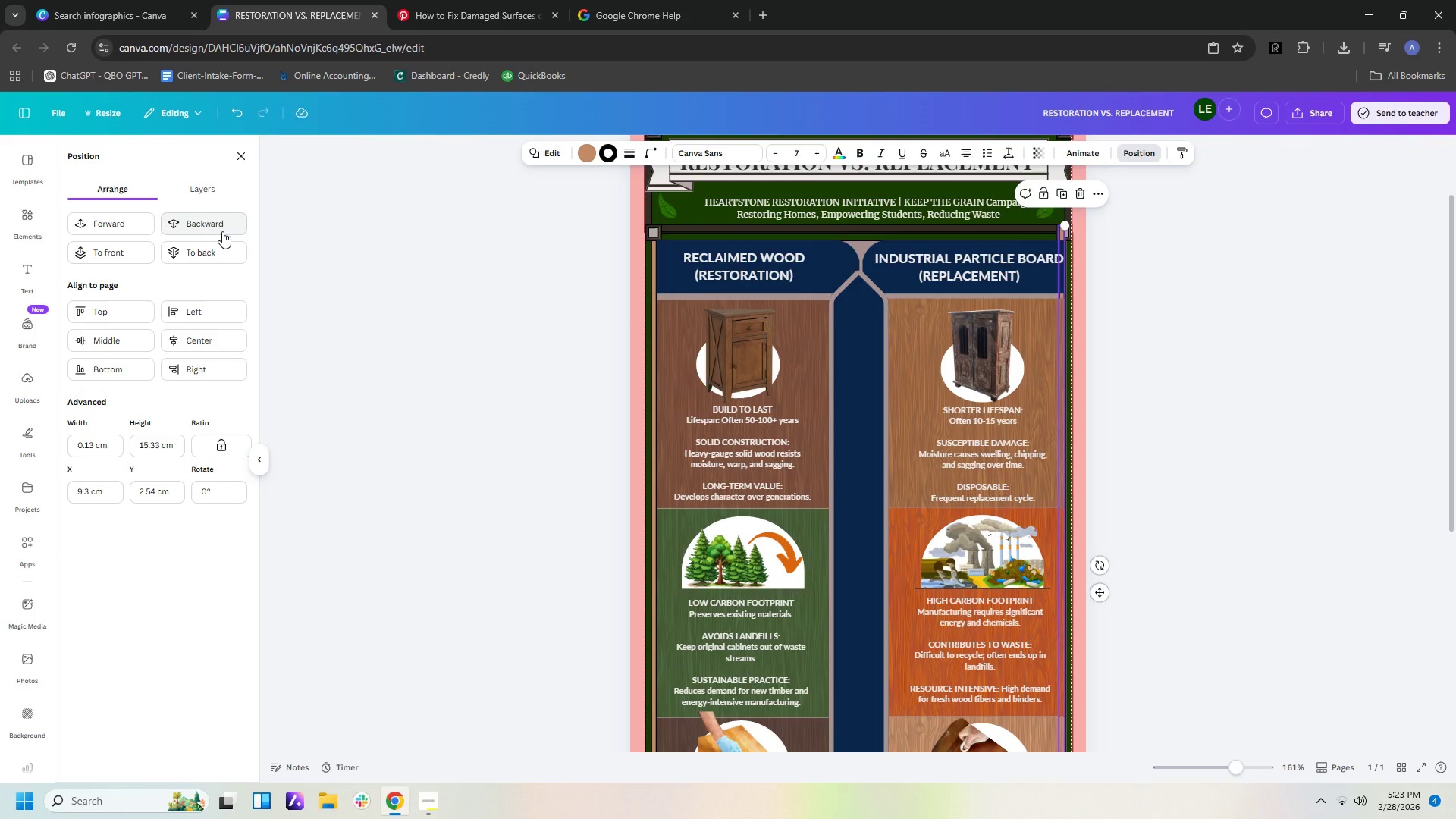 
left_click([222, 231])
 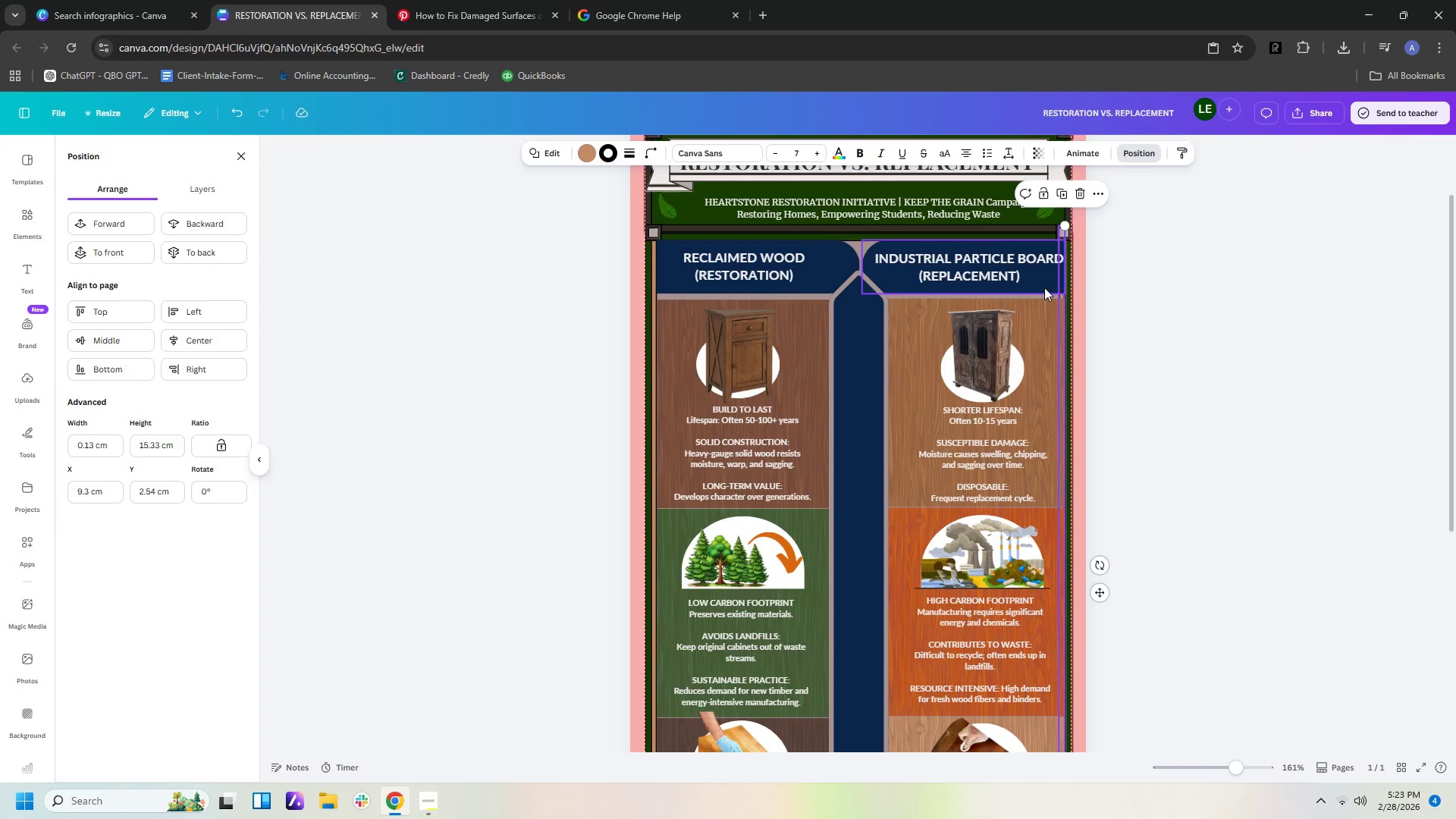 
left_click([1044, 287])
 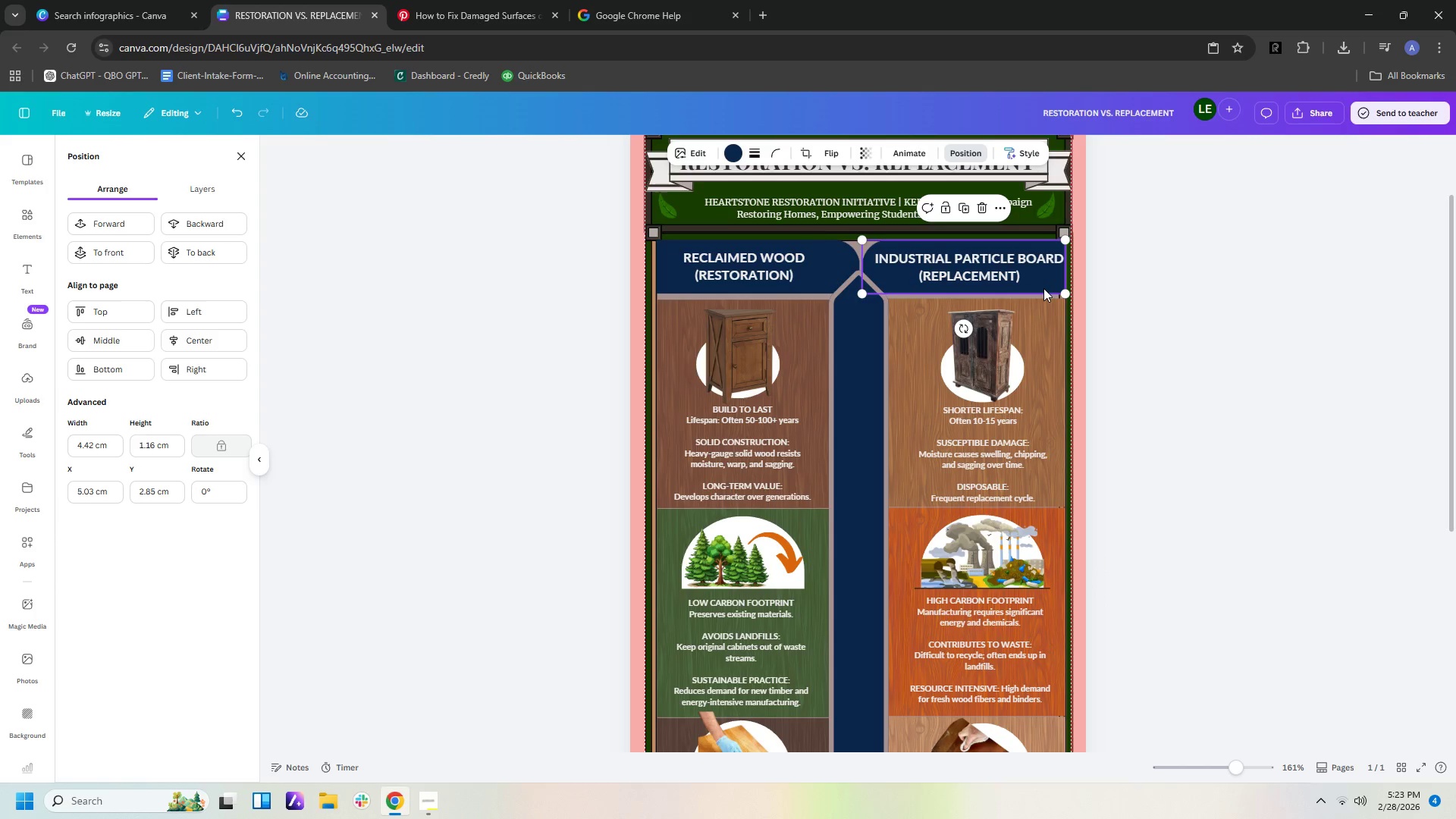 
left_click_drag(start_coordinate=[1043, 288], to_coordinate=[1037, 288])
 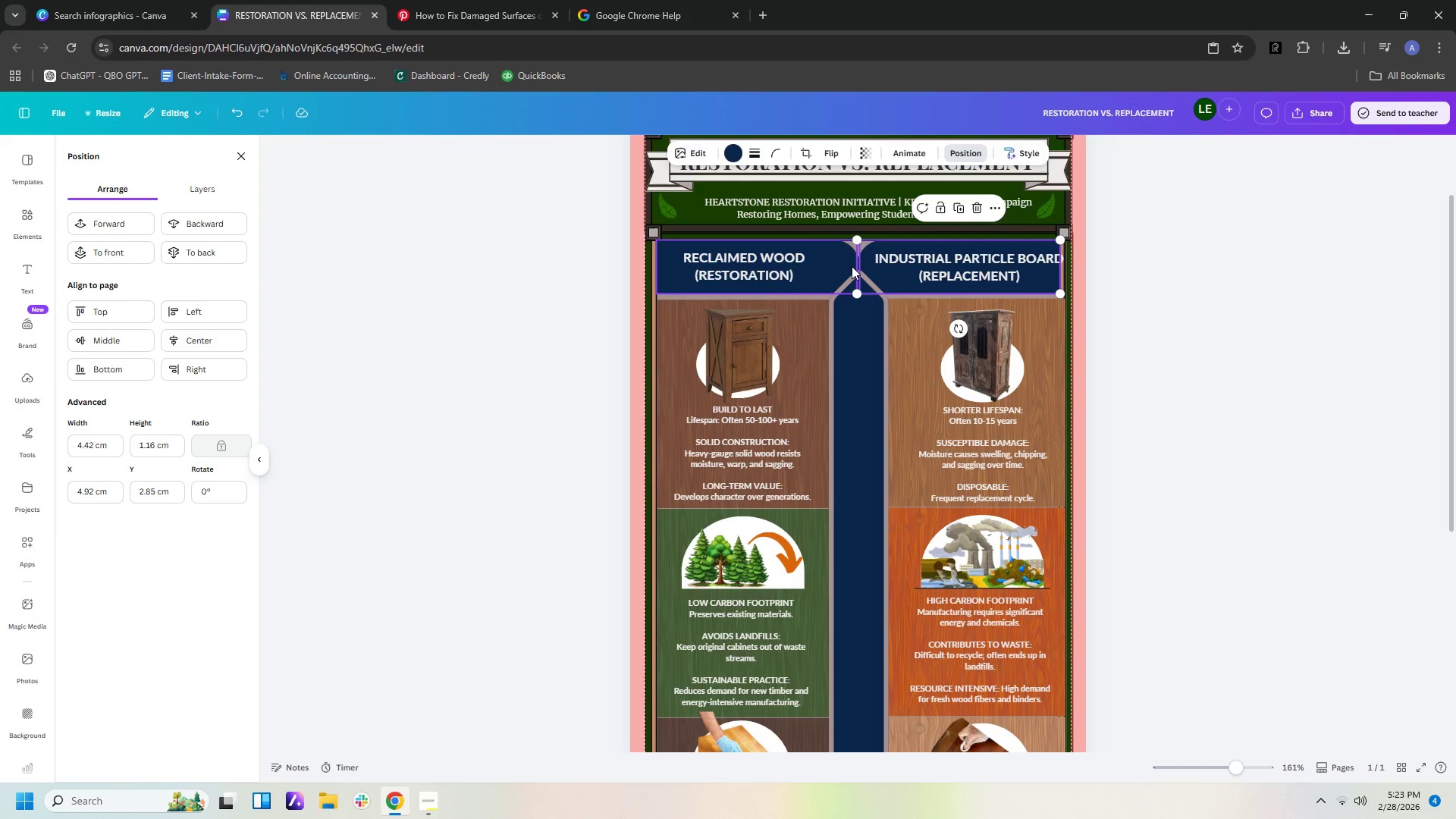 
left_click_drag(start_coordinate=[857, 243], to_coordinate=[870, 243])
 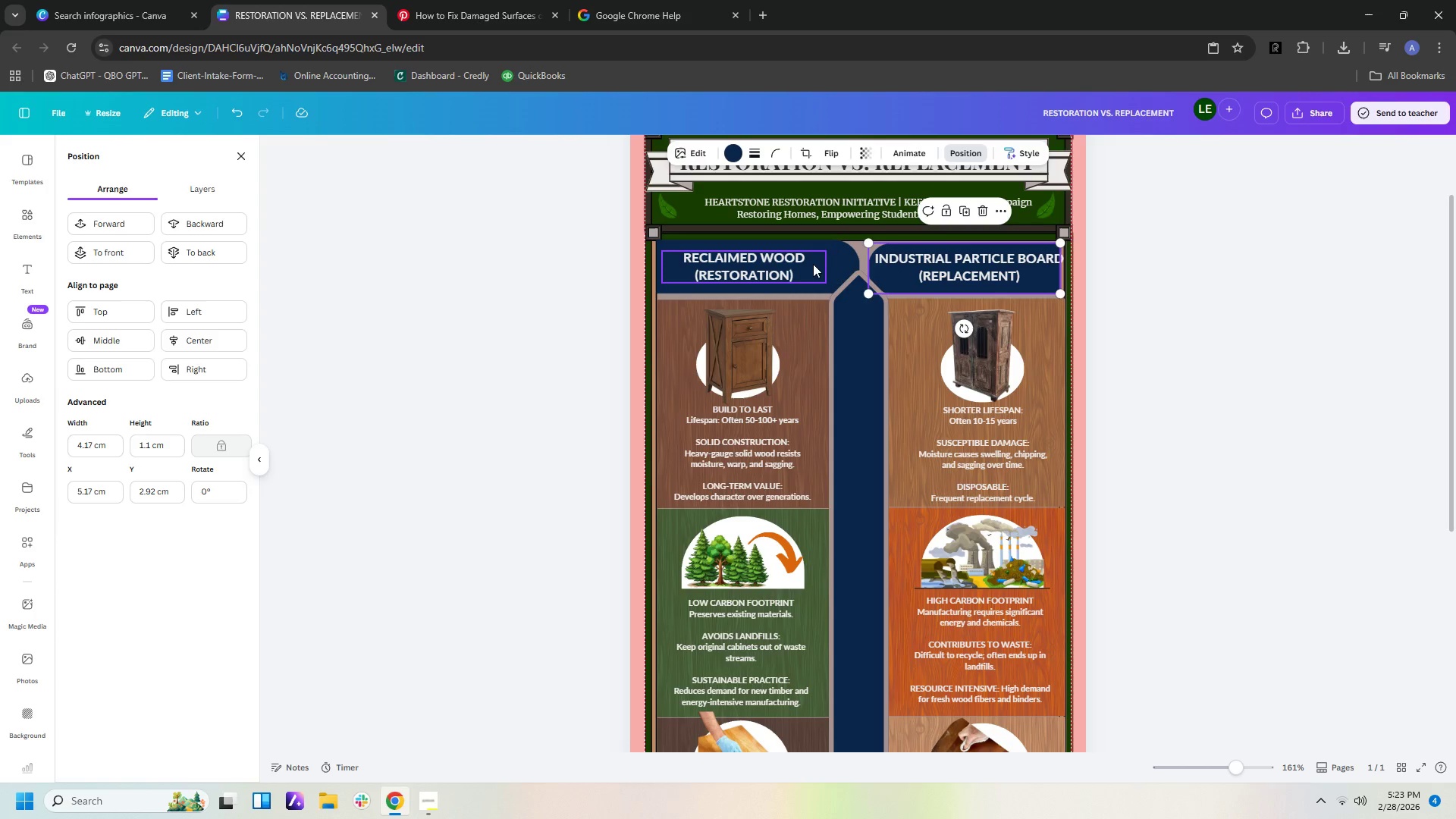 
left_click([811, 265])
 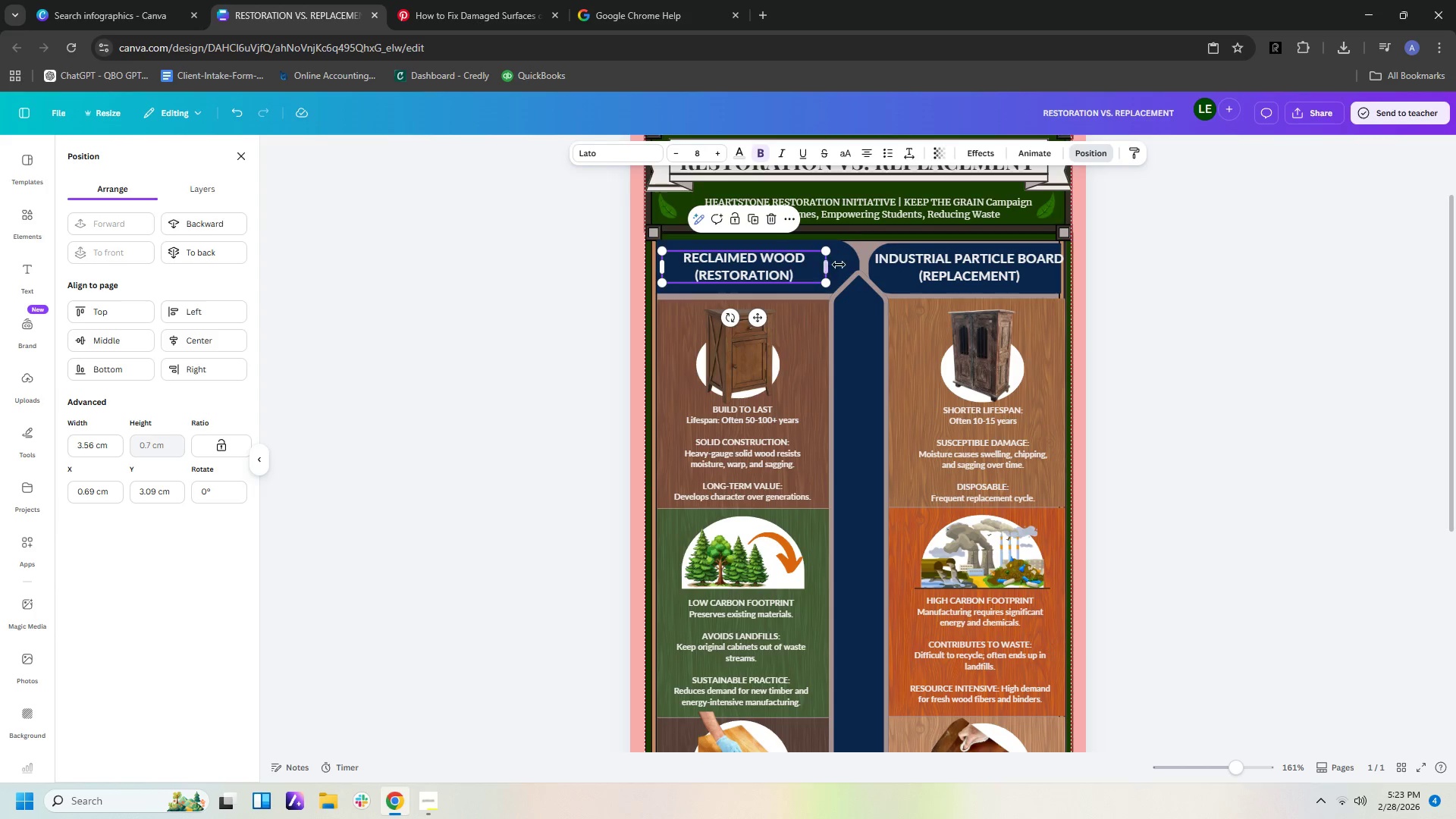 
left_click([839, 265])
 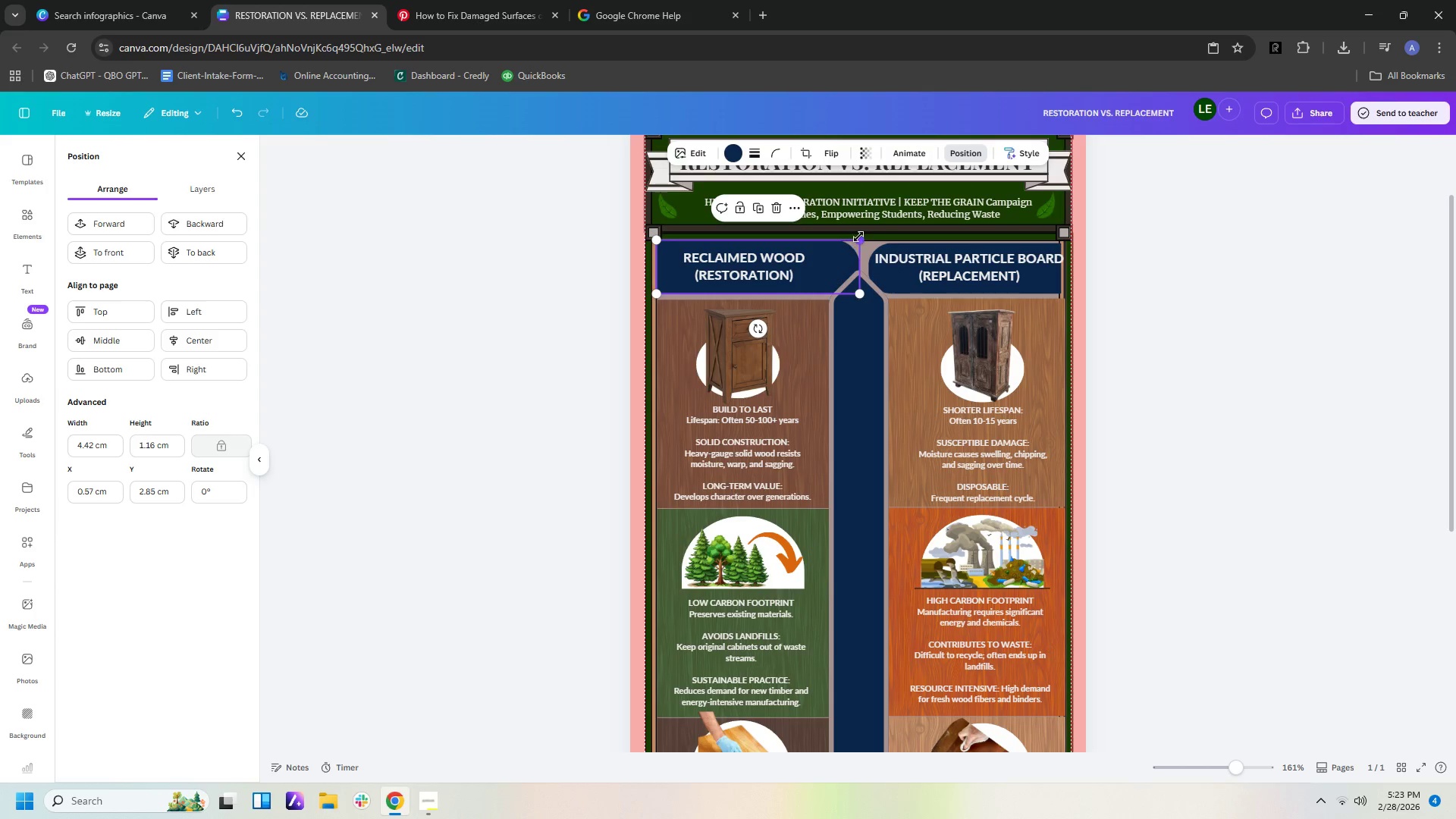 
left_click_drag(start_coordinate=[858, 237], to_coordinate=[845, 241])
 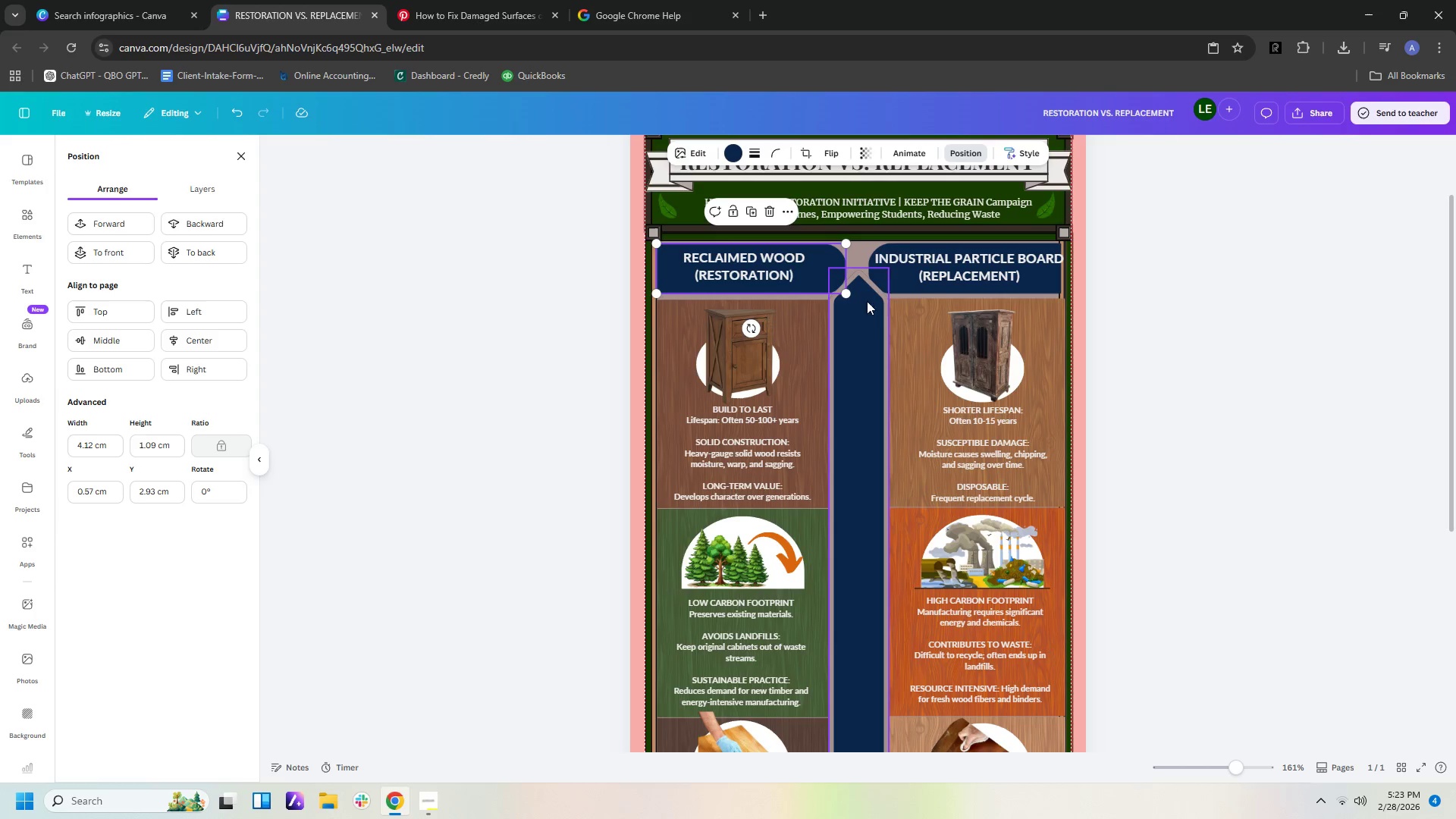 
left_click([1116, 300])
 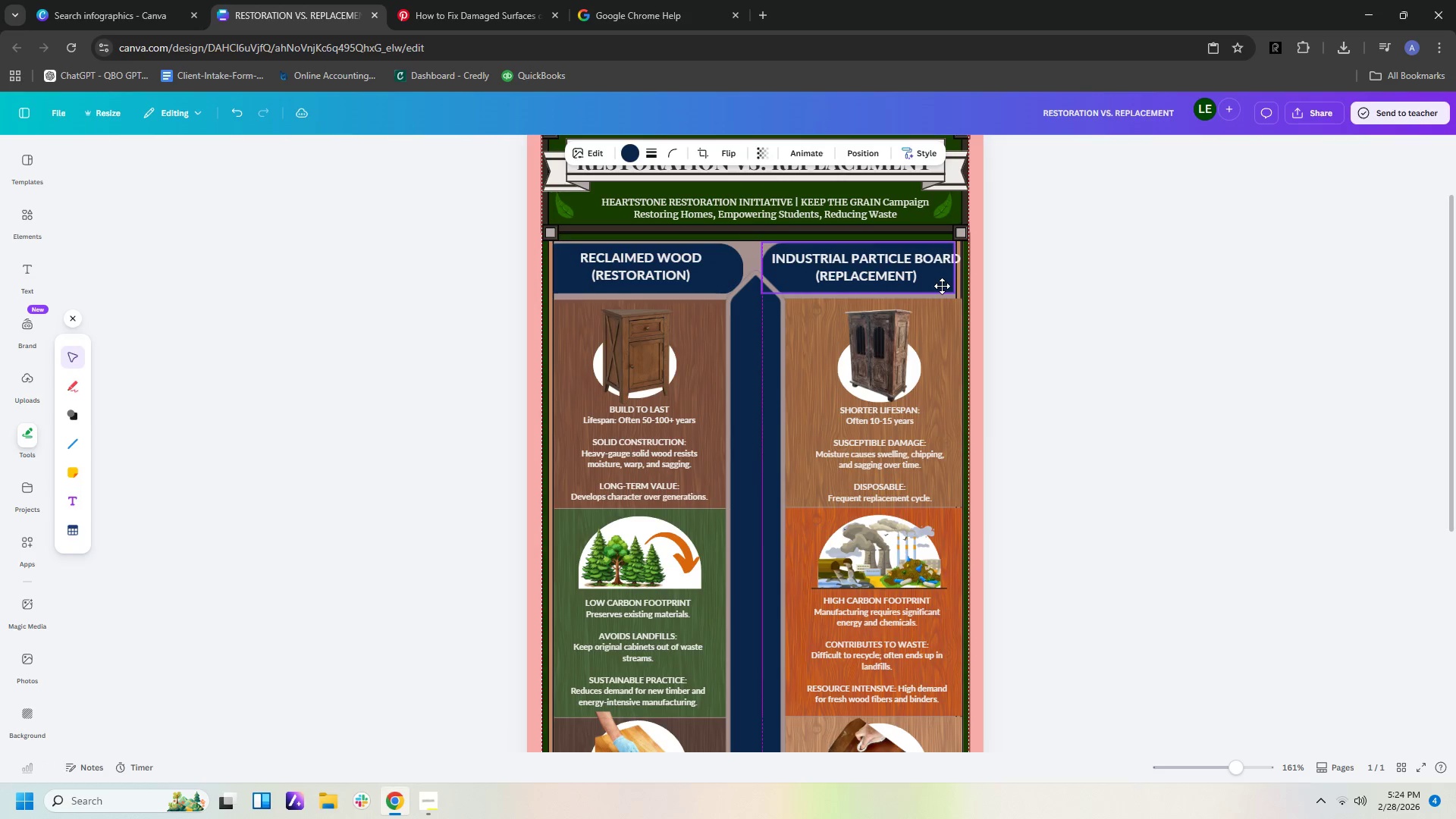 
left_click([928, 268])
 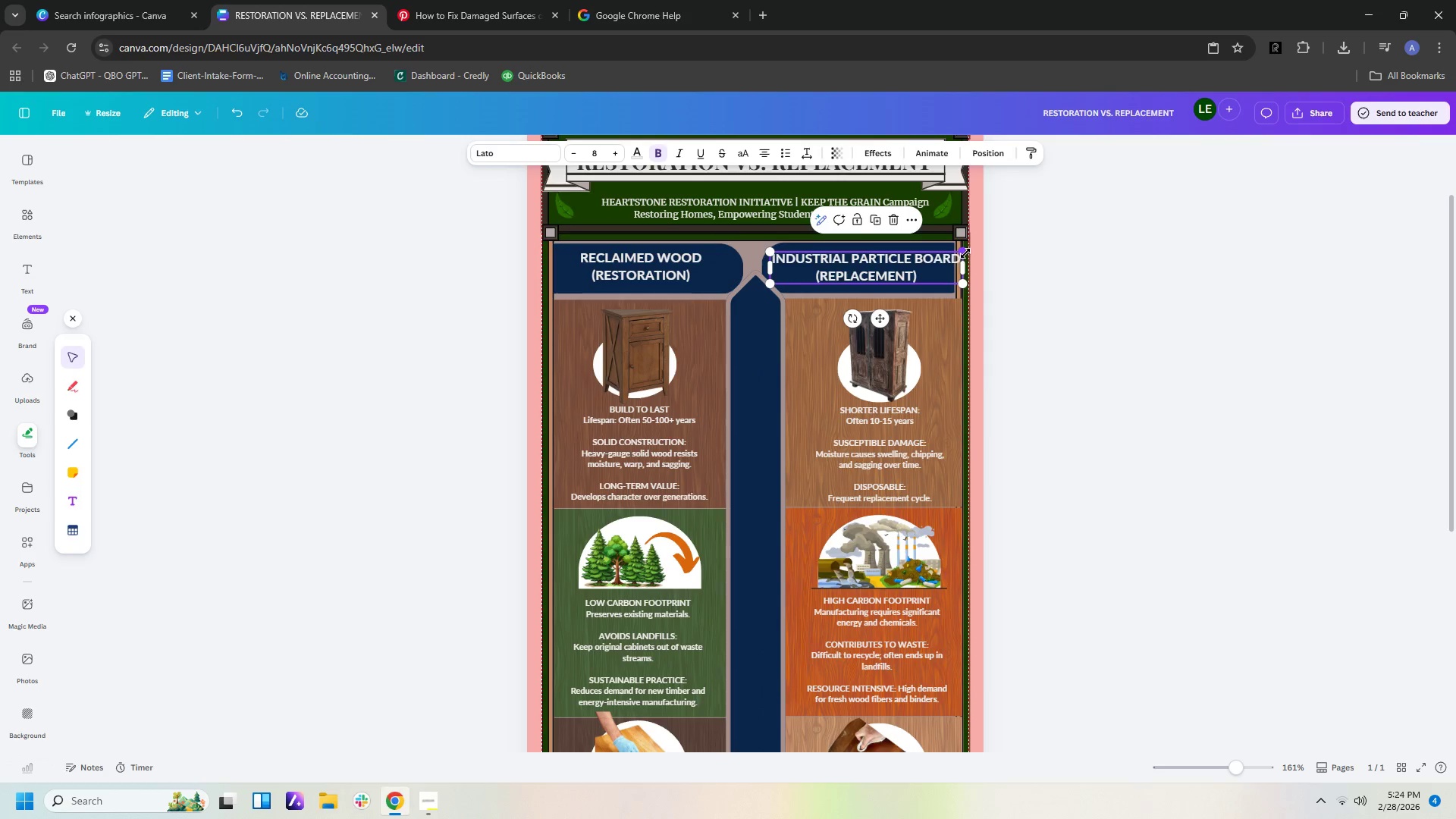 
left_click_drag(start_coordinate=[965, 253], to_coordinate=[958, 253])
 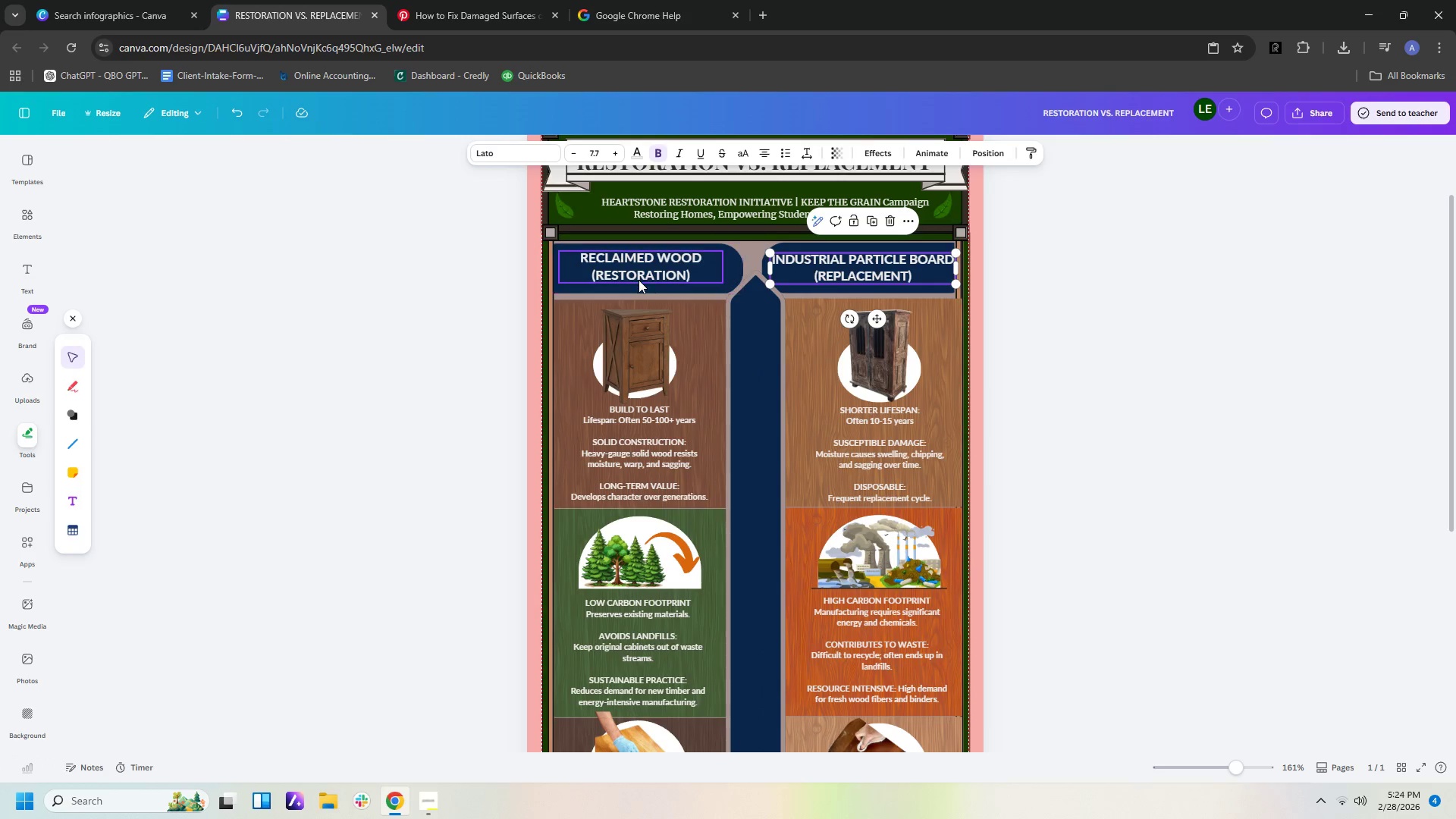 
left_click([639, 278])
 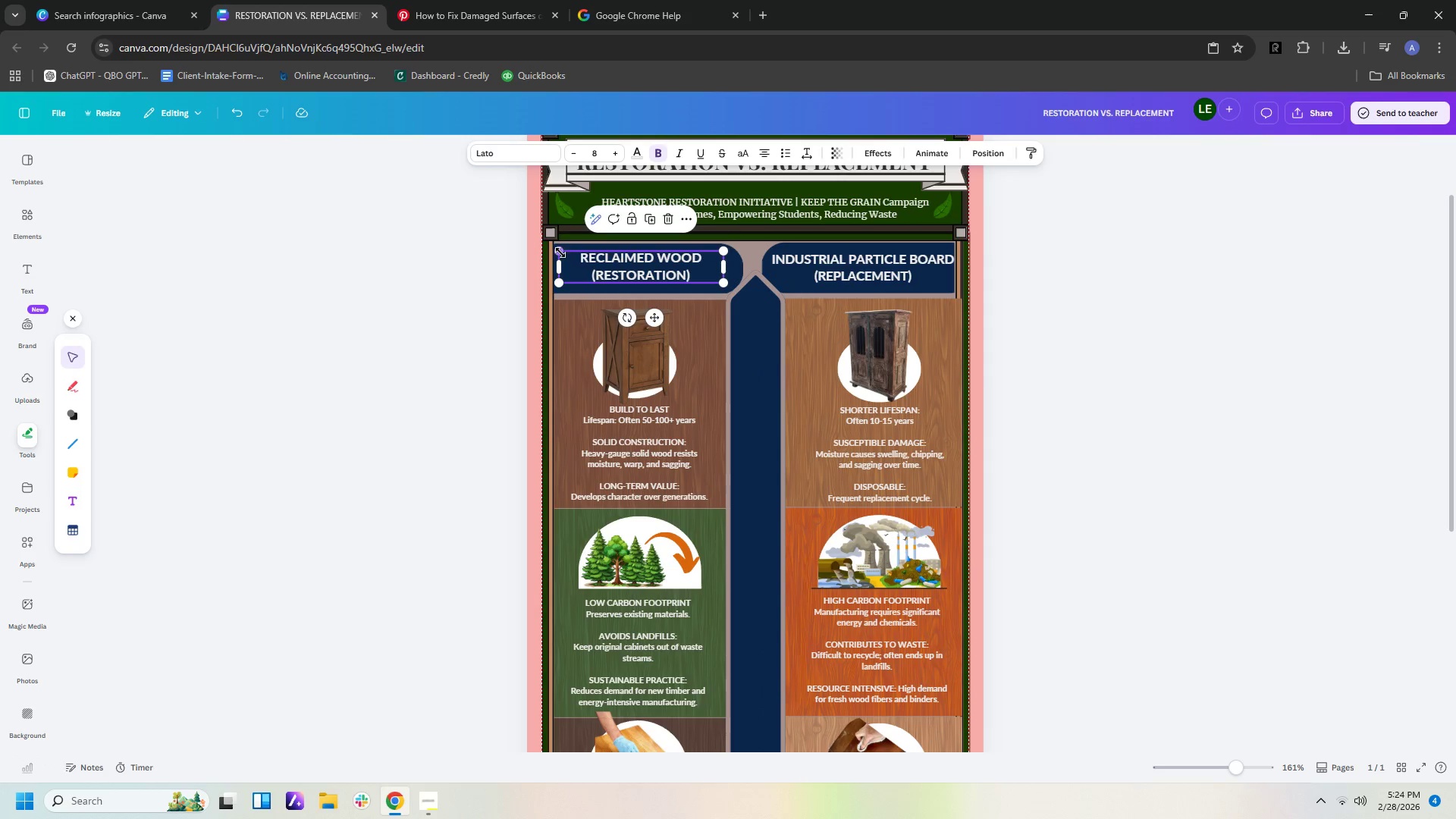 
left_click_drag(start_coordinate=[559, 251], to_coordinate=[565, 253])
 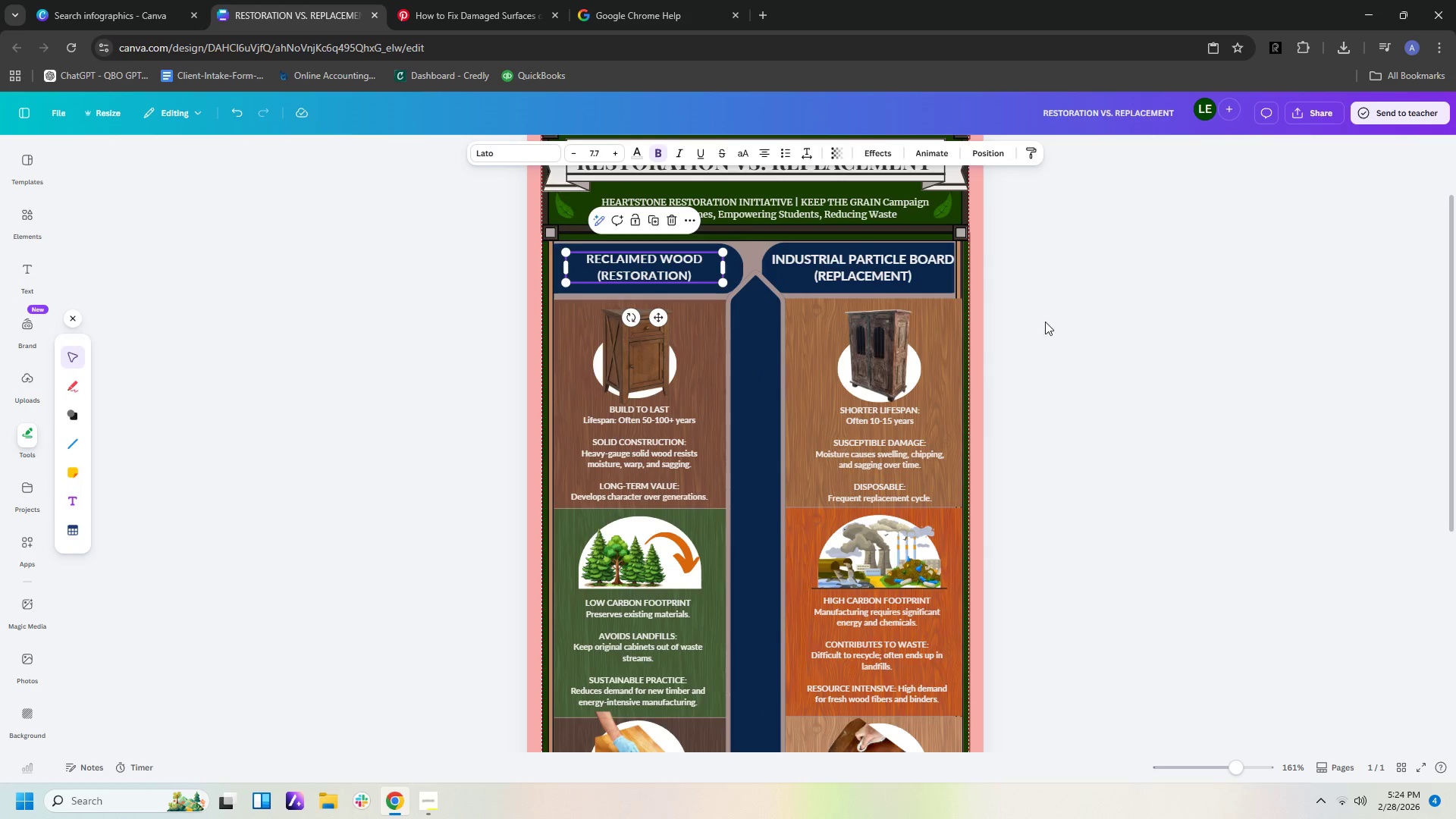 
left_click([1074, 342])
 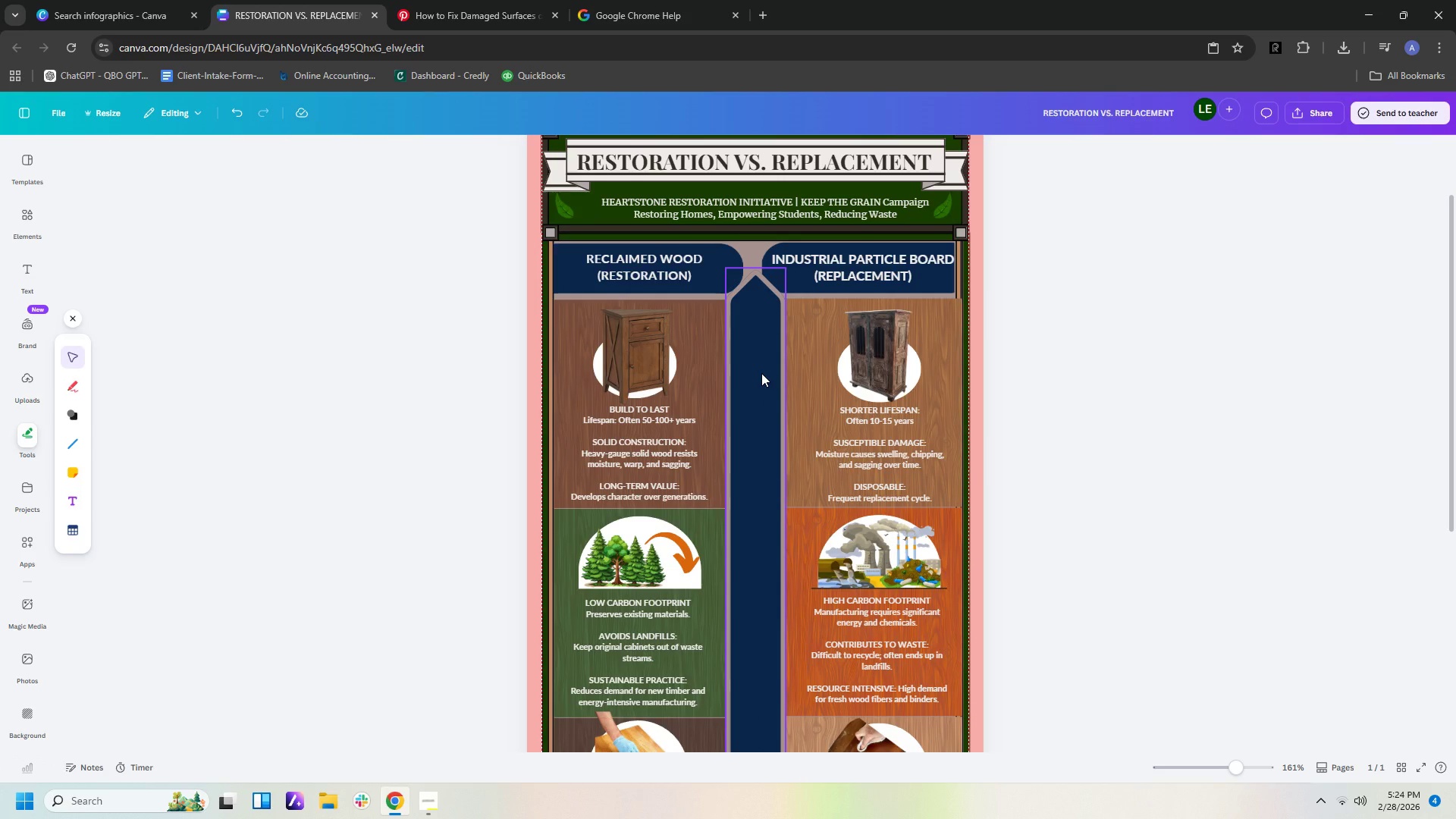 
left_click_drag(start_coordinate=[761, 373], to_coordinate=[758, 366])
 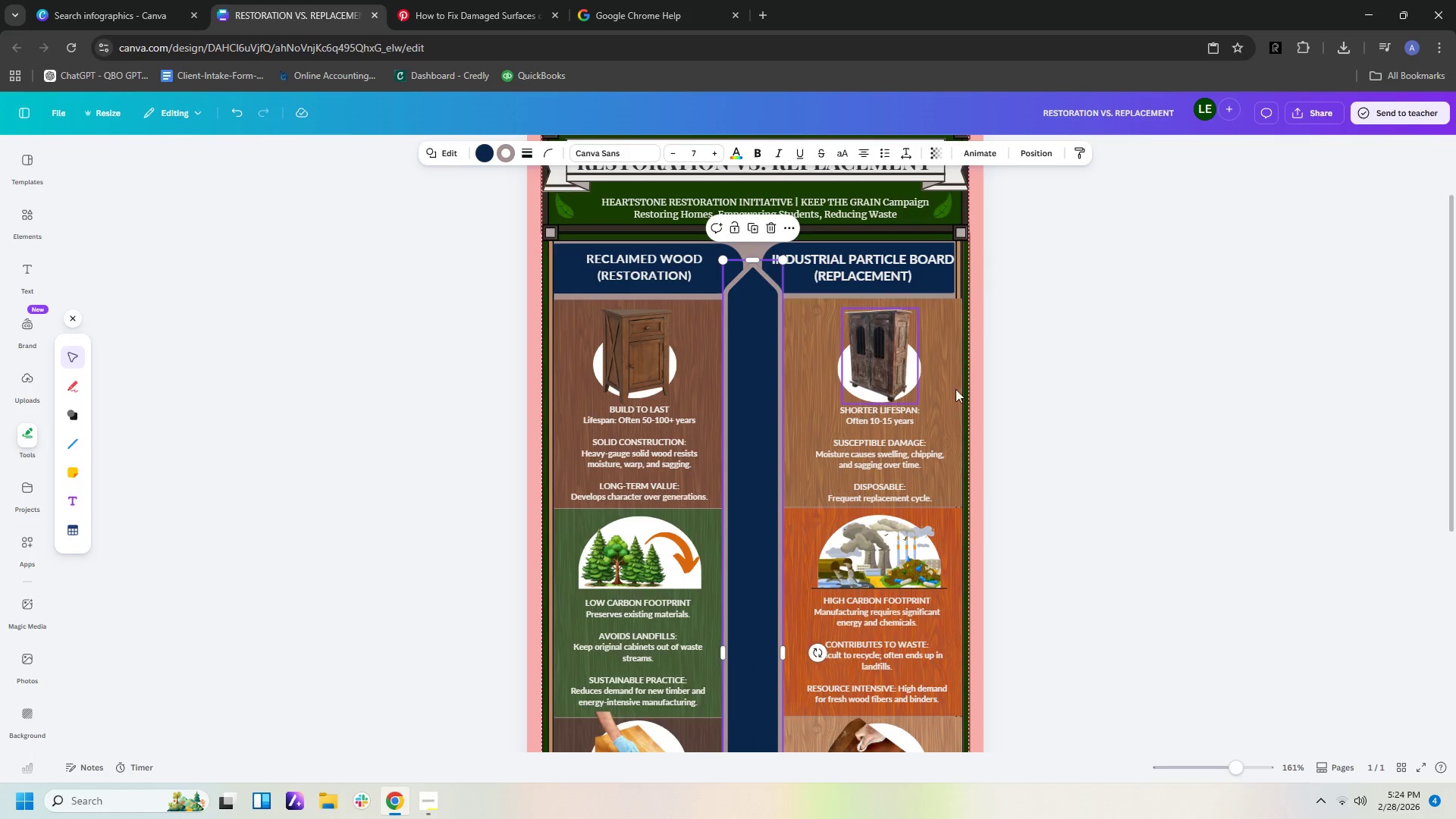 
left_click([959, 389])
 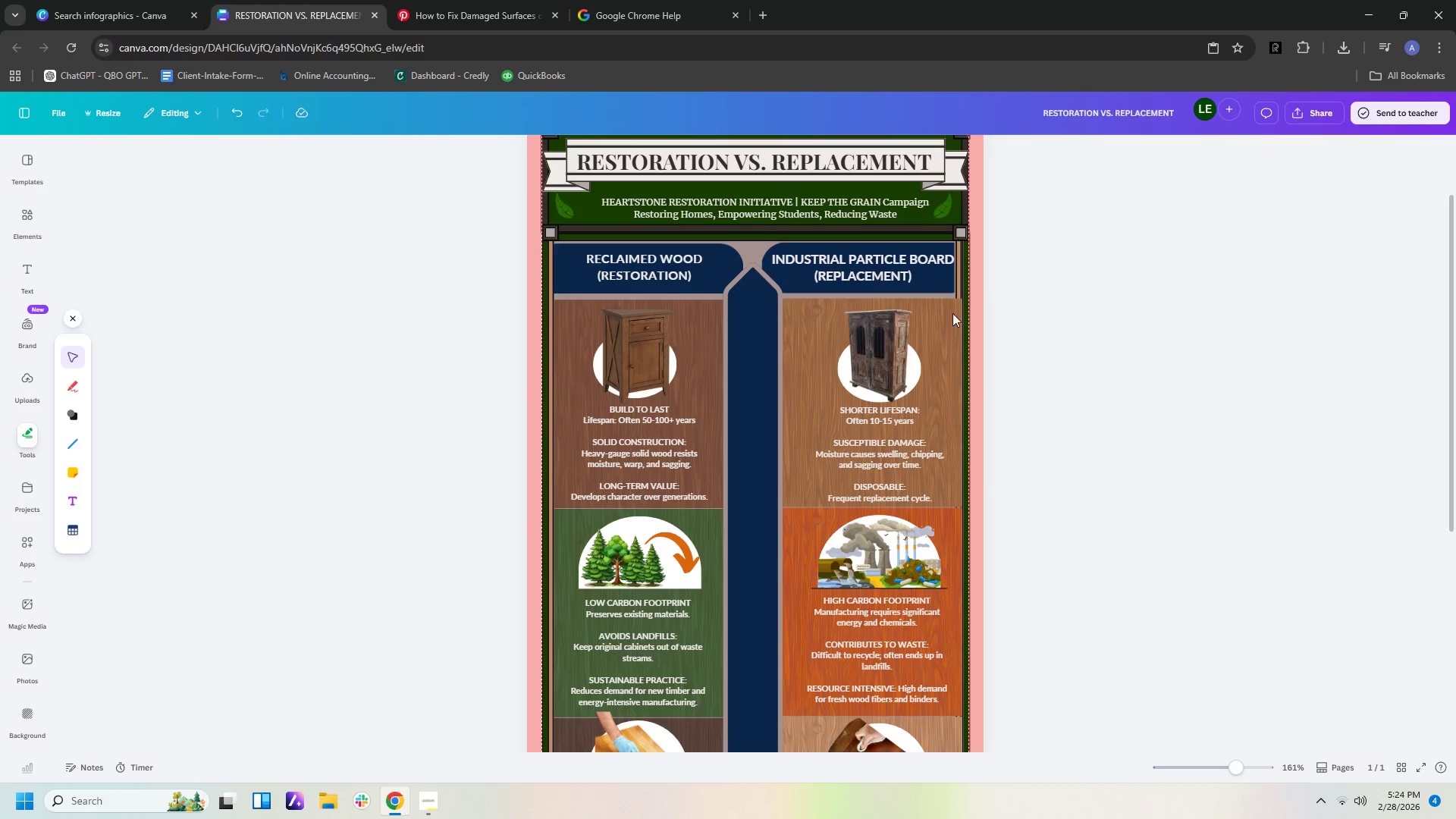 
left_click_drag(start_coordinate=[943, 325], to_coordinate=[937, 325])
 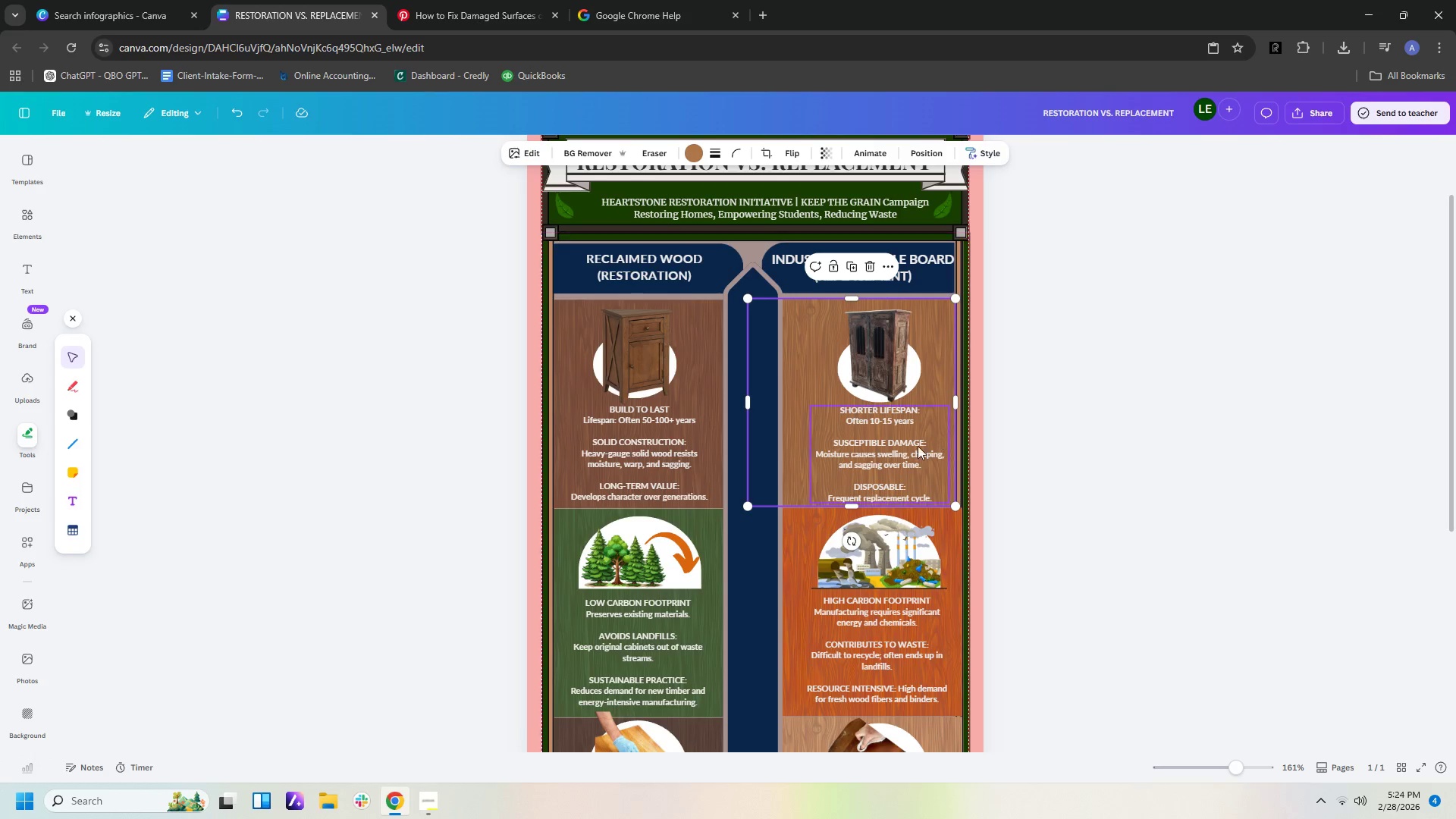 
left_click_drag(start_coordinate=[890, 452], to_coordinate=[880, 452])
 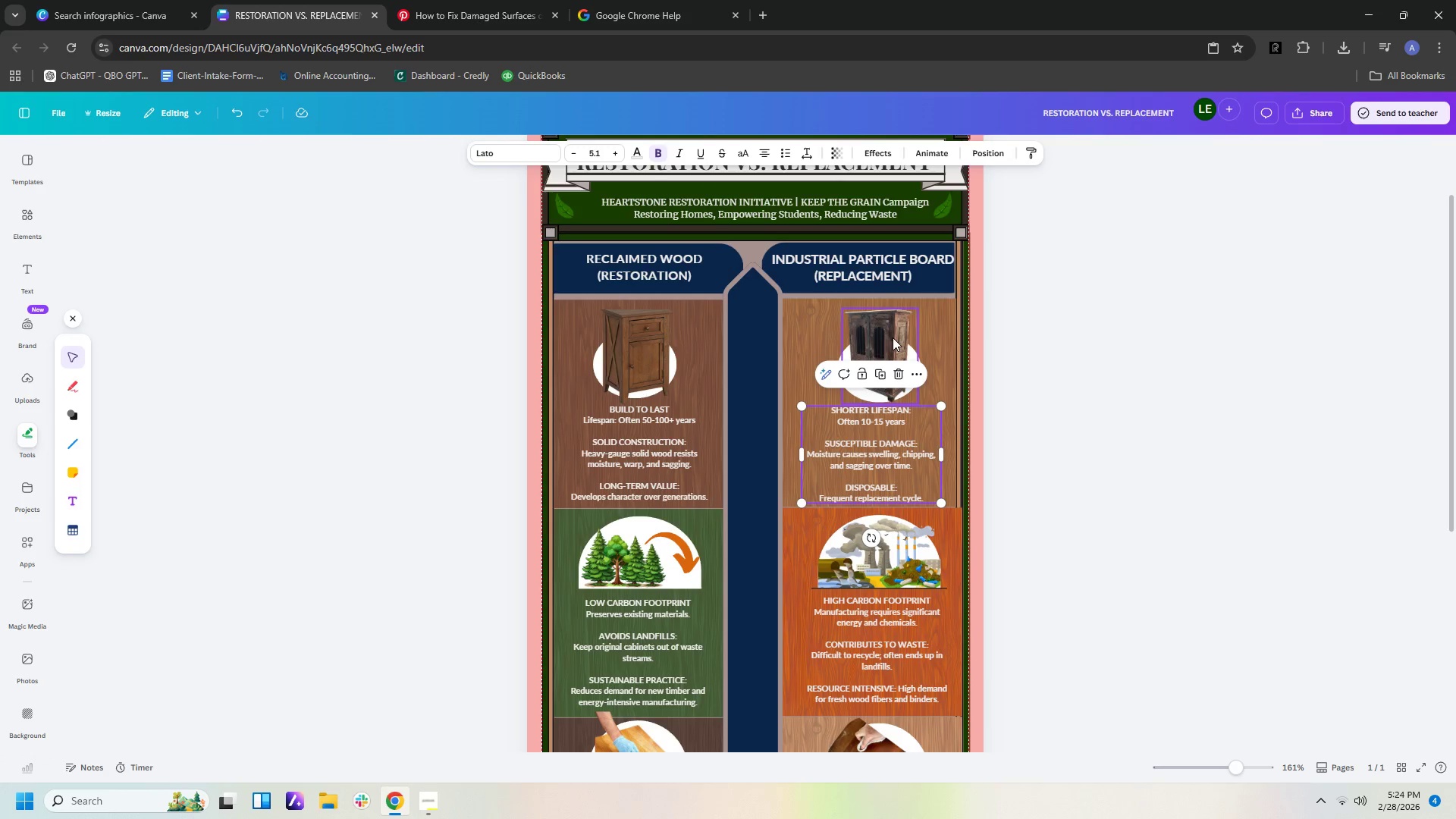 
left_click_drag(start_coordinate=[893, 337], to_coordinate=[881, 337])
 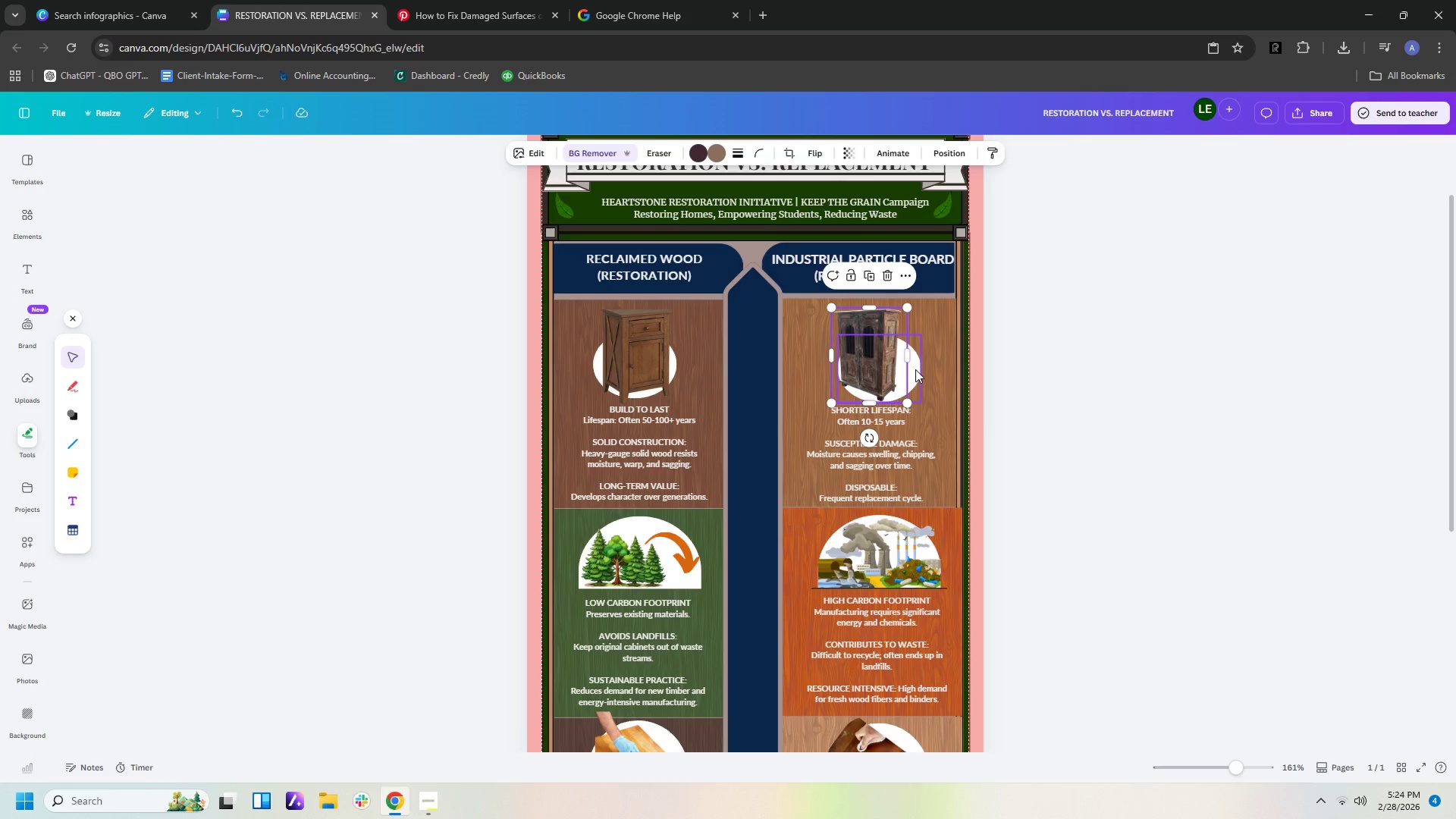 
left_click_drag(start_coordinate=[915, 369], to_coordinate=[906, 370])
 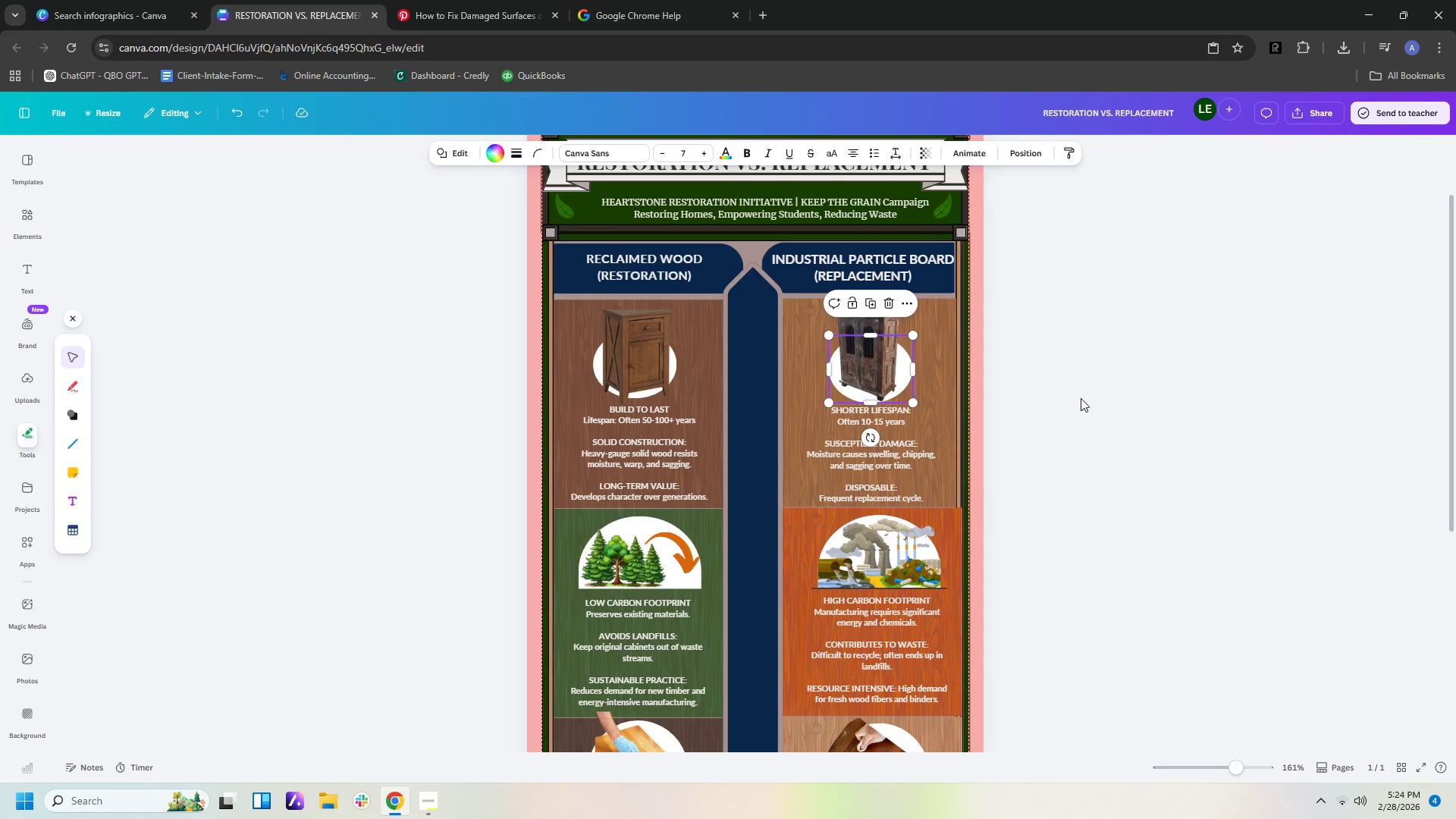 
left_click([1081, 398])
 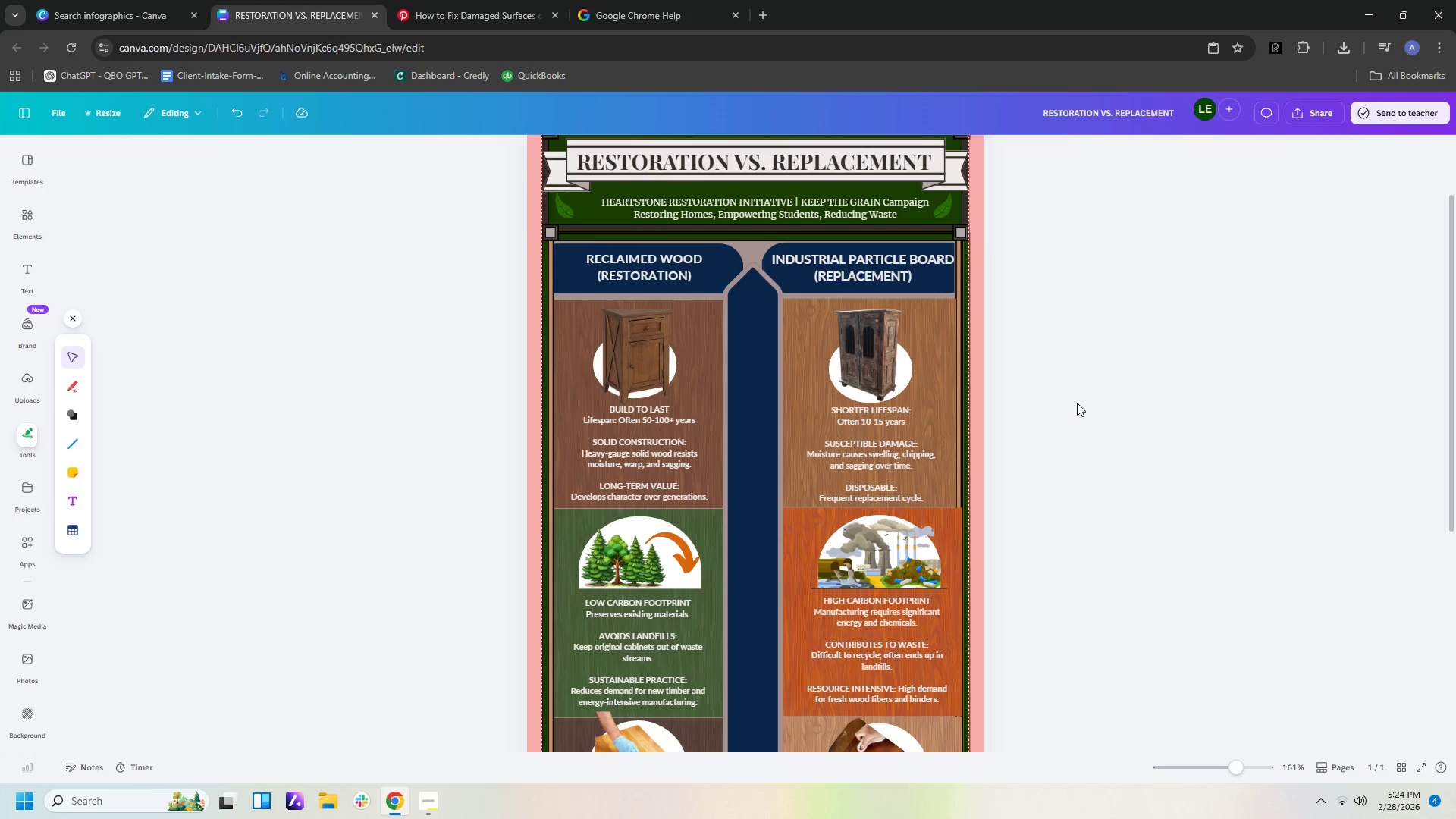 
scroll: coordinate [1075, 407], scroll_direction: down, amount: 3.0
 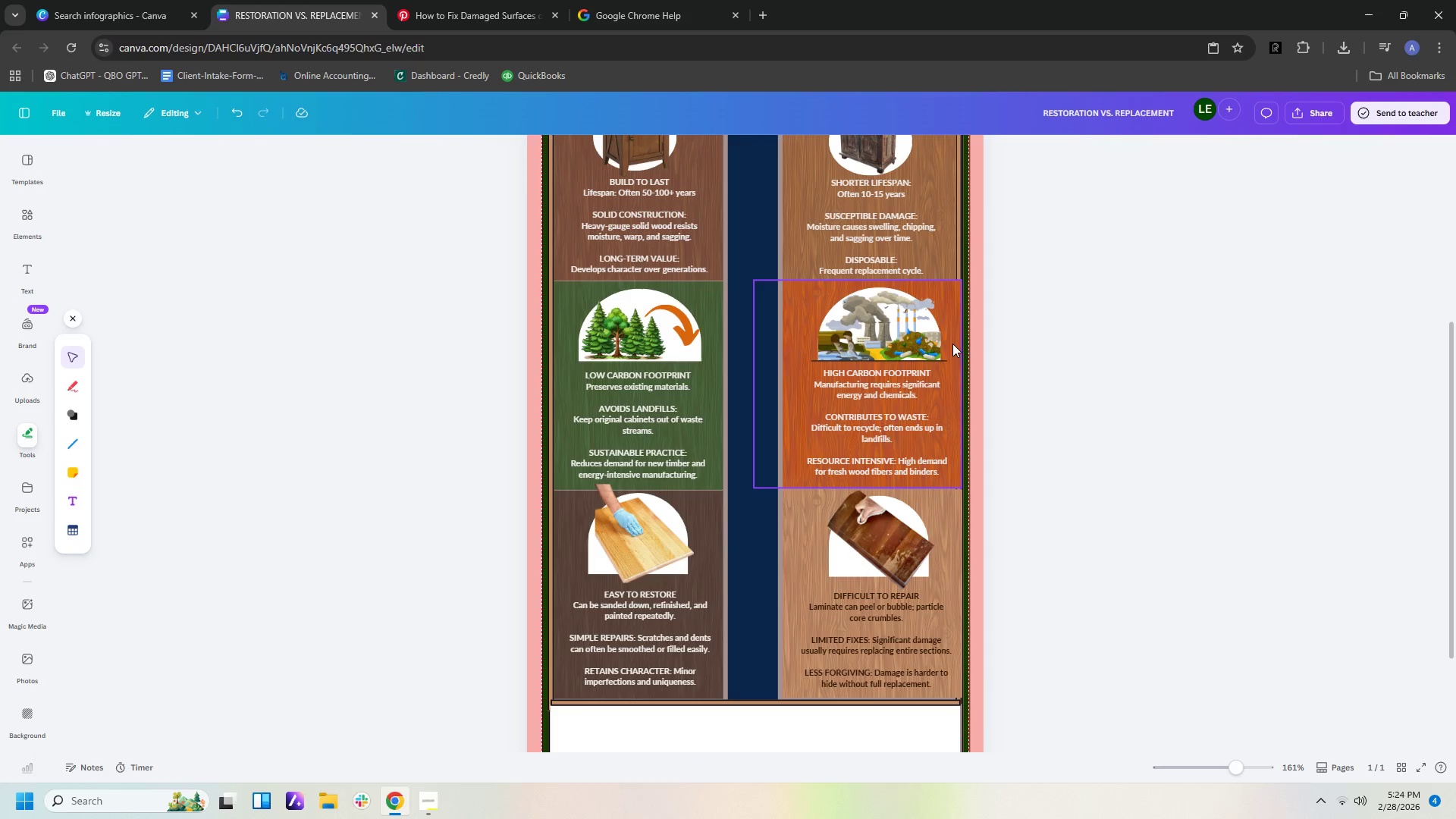 
left_click_drag(start_coordinate=[951, 337], to_coordinate=[945, 336])
 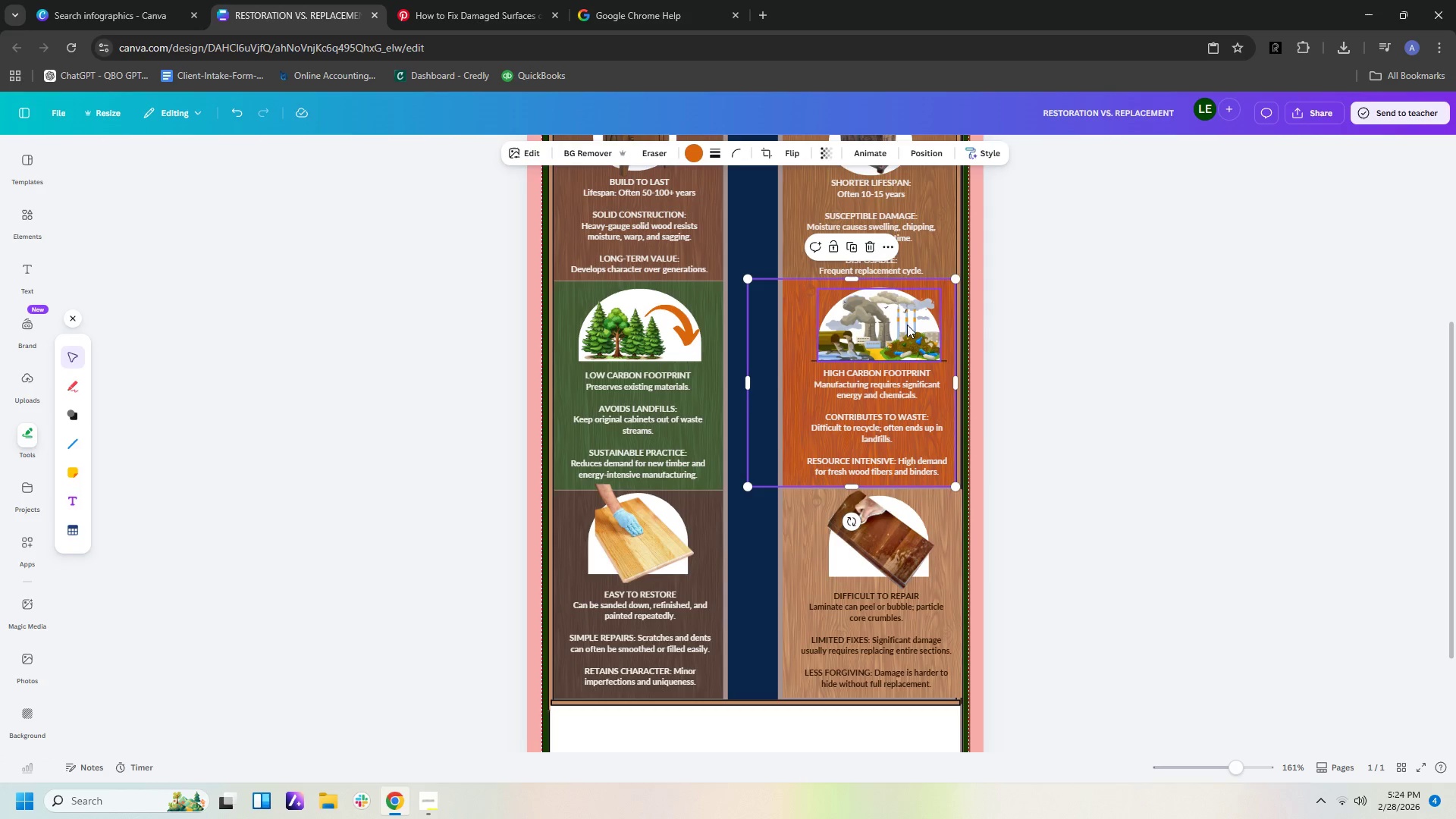 
left_click_drag(start_coordinate=[892, 321], to_coordinate=[887, 321])
 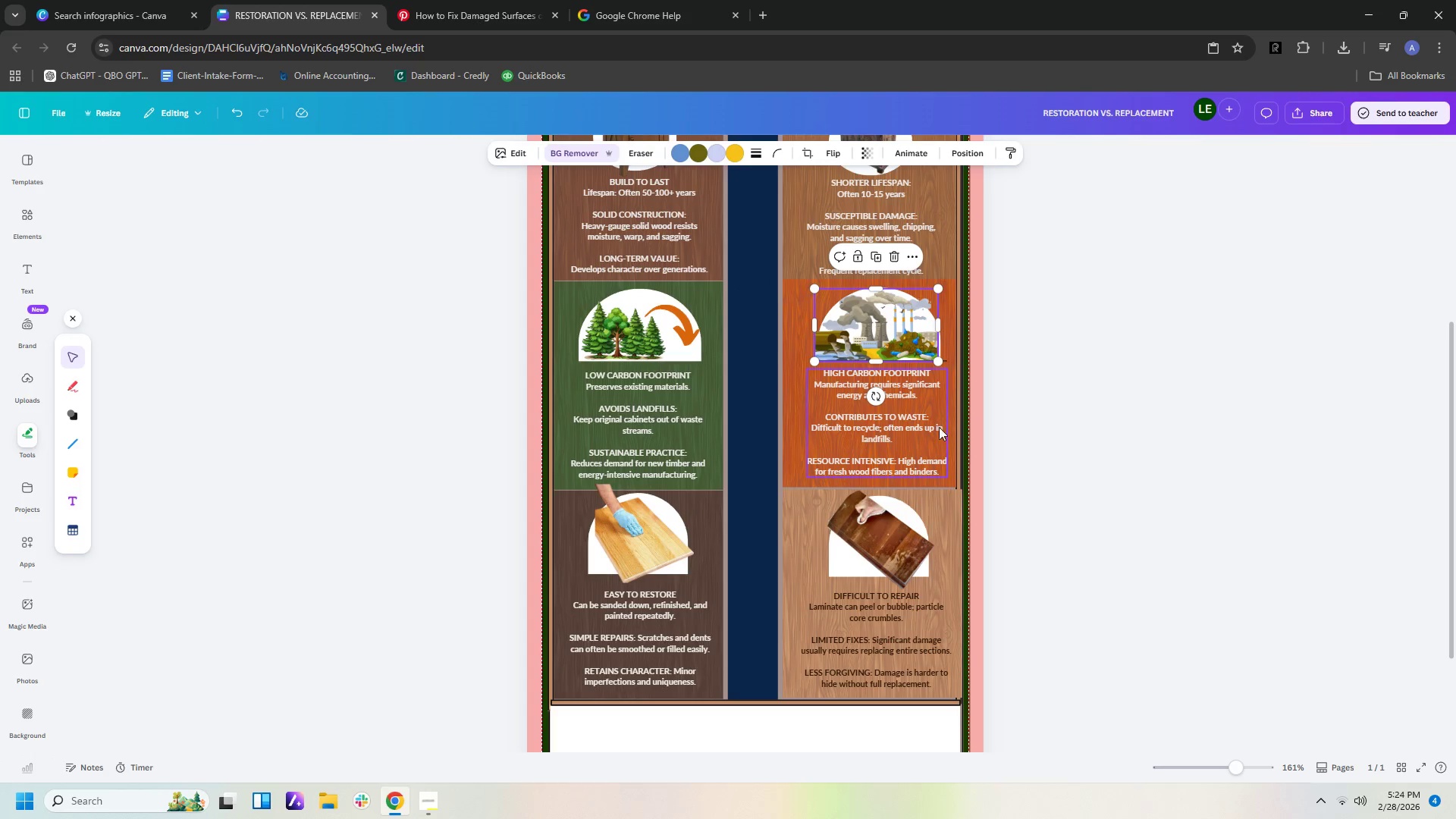 
left_click_drag(start_coordinate=[923, 428], to_coordinate=[918, 428])
 